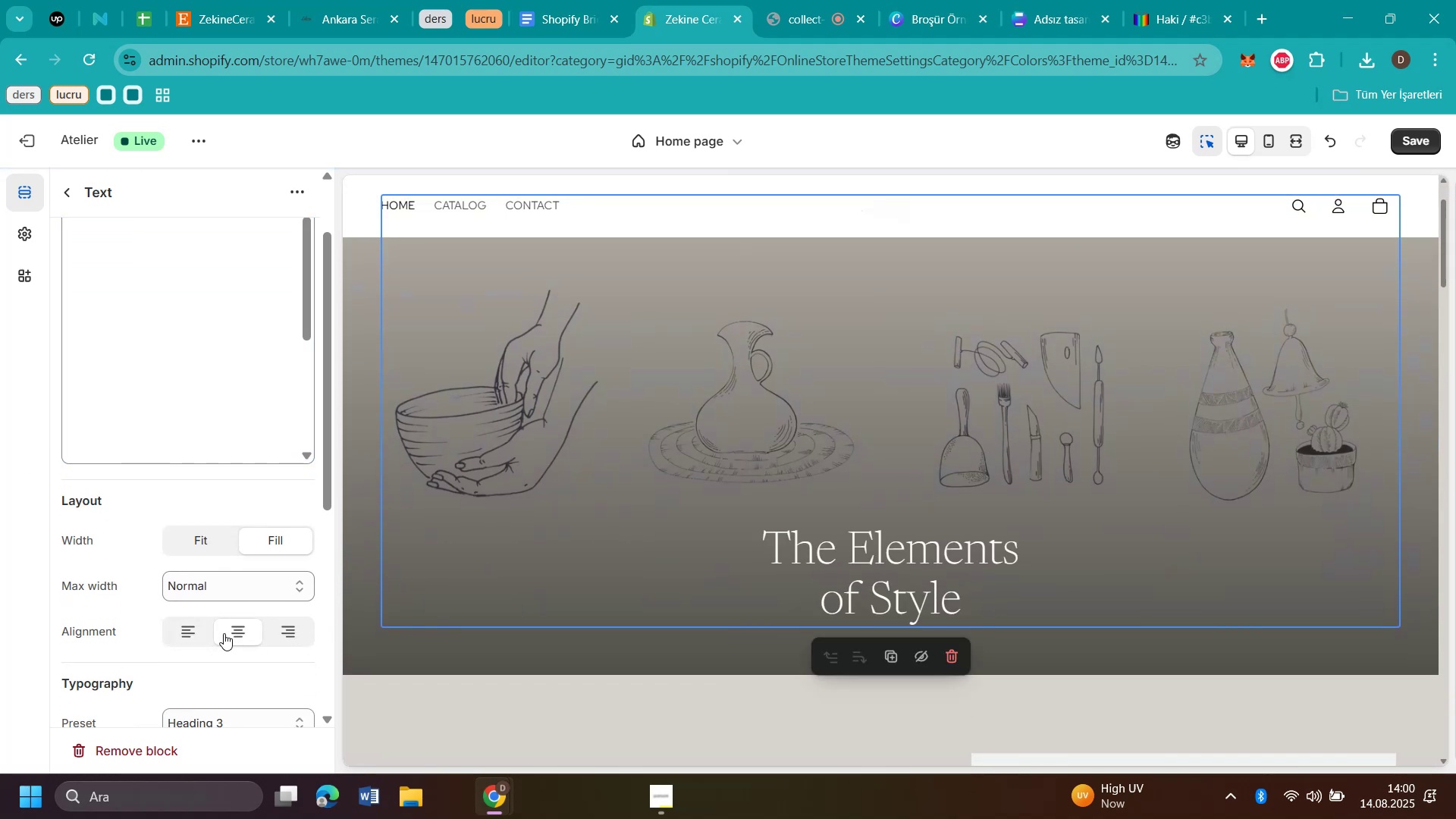 
scroll: coordinate [1303, 535], scroll_direction: up, amount: 4.0
 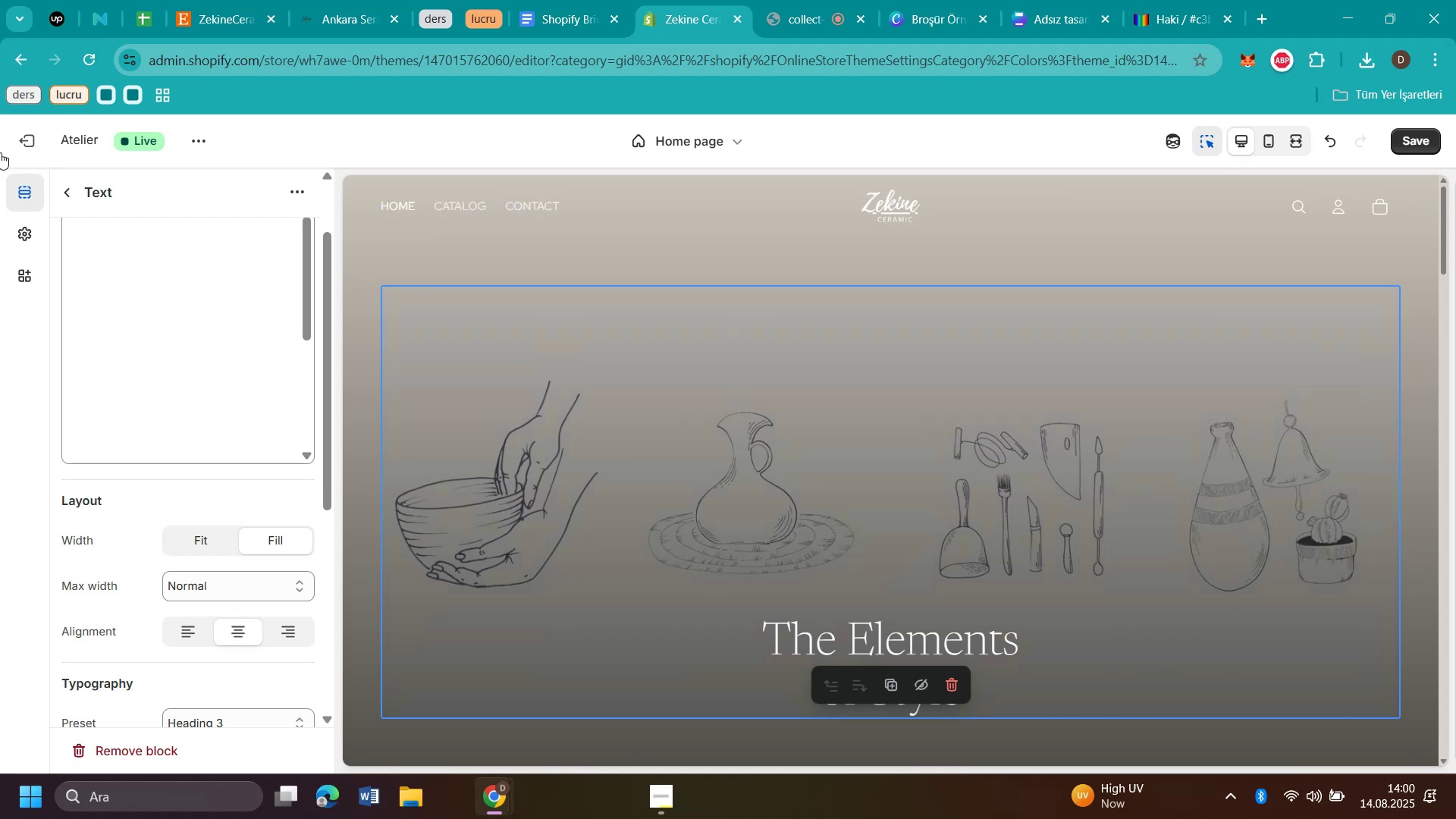 
left_click([74, 193])
 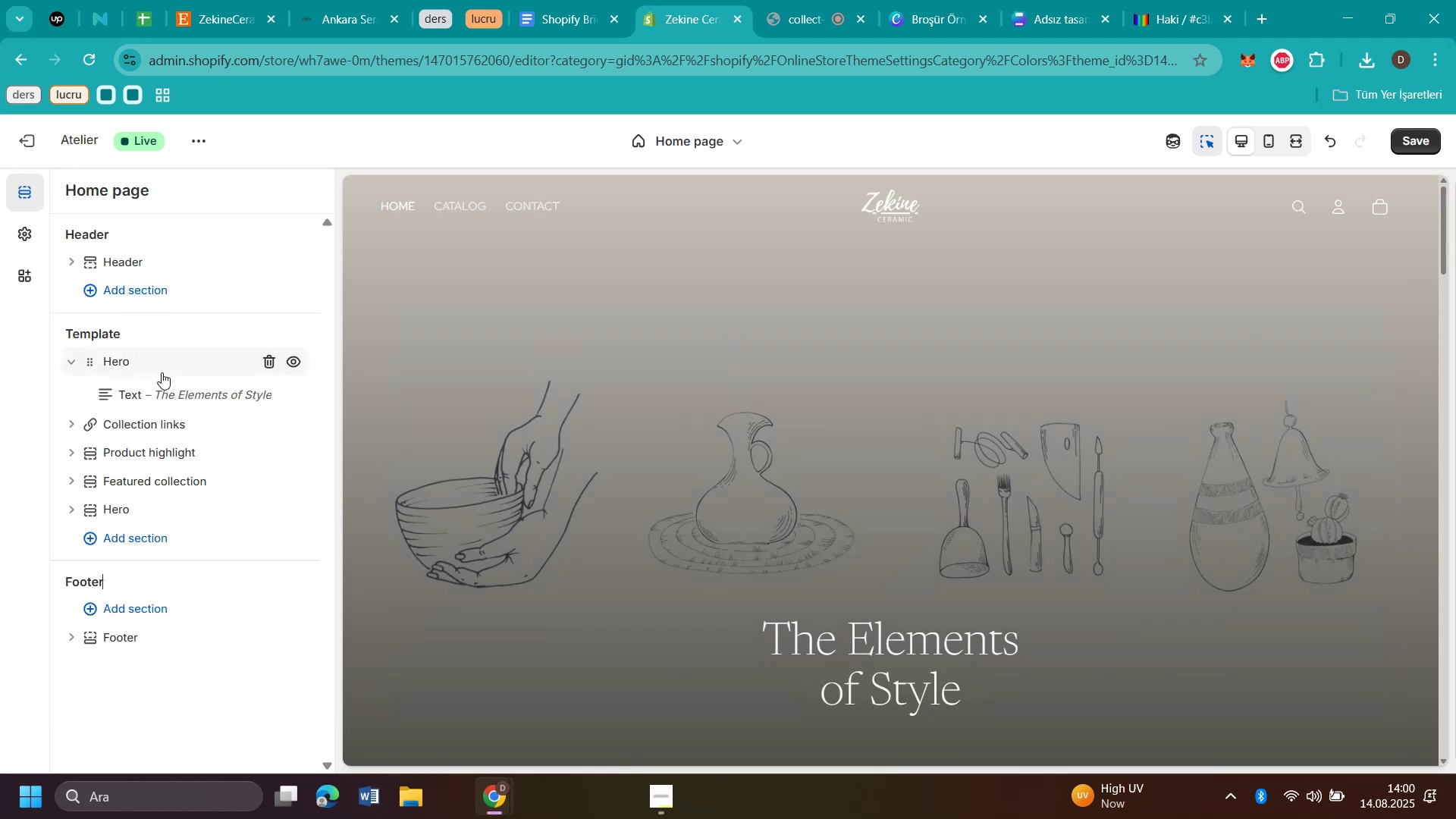 
left_click([654, 336])
 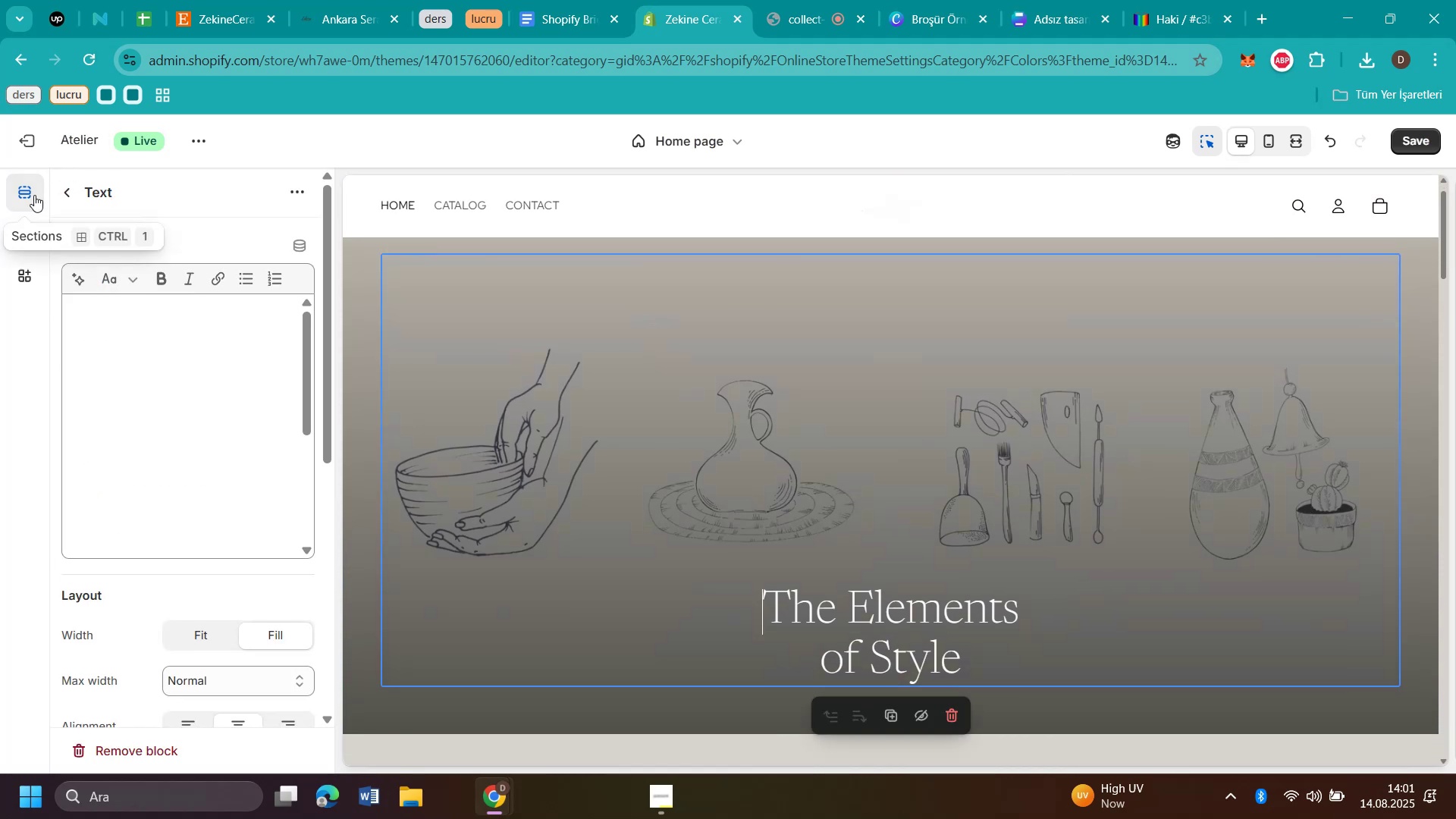 
left_click([63, 202])
 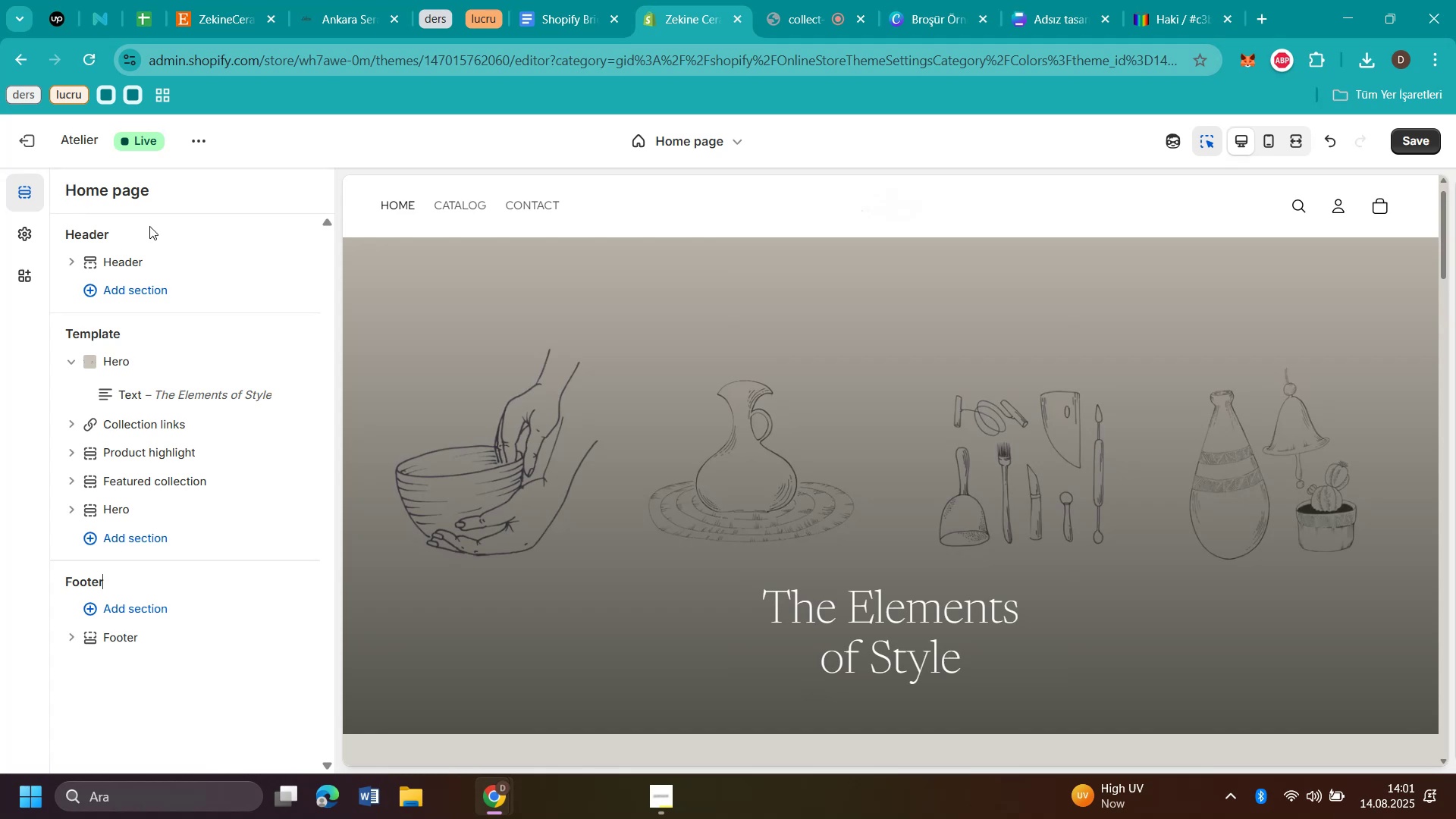 
scroll: coordinate [461, 333], scroll_direction: up, amount: 3.0
 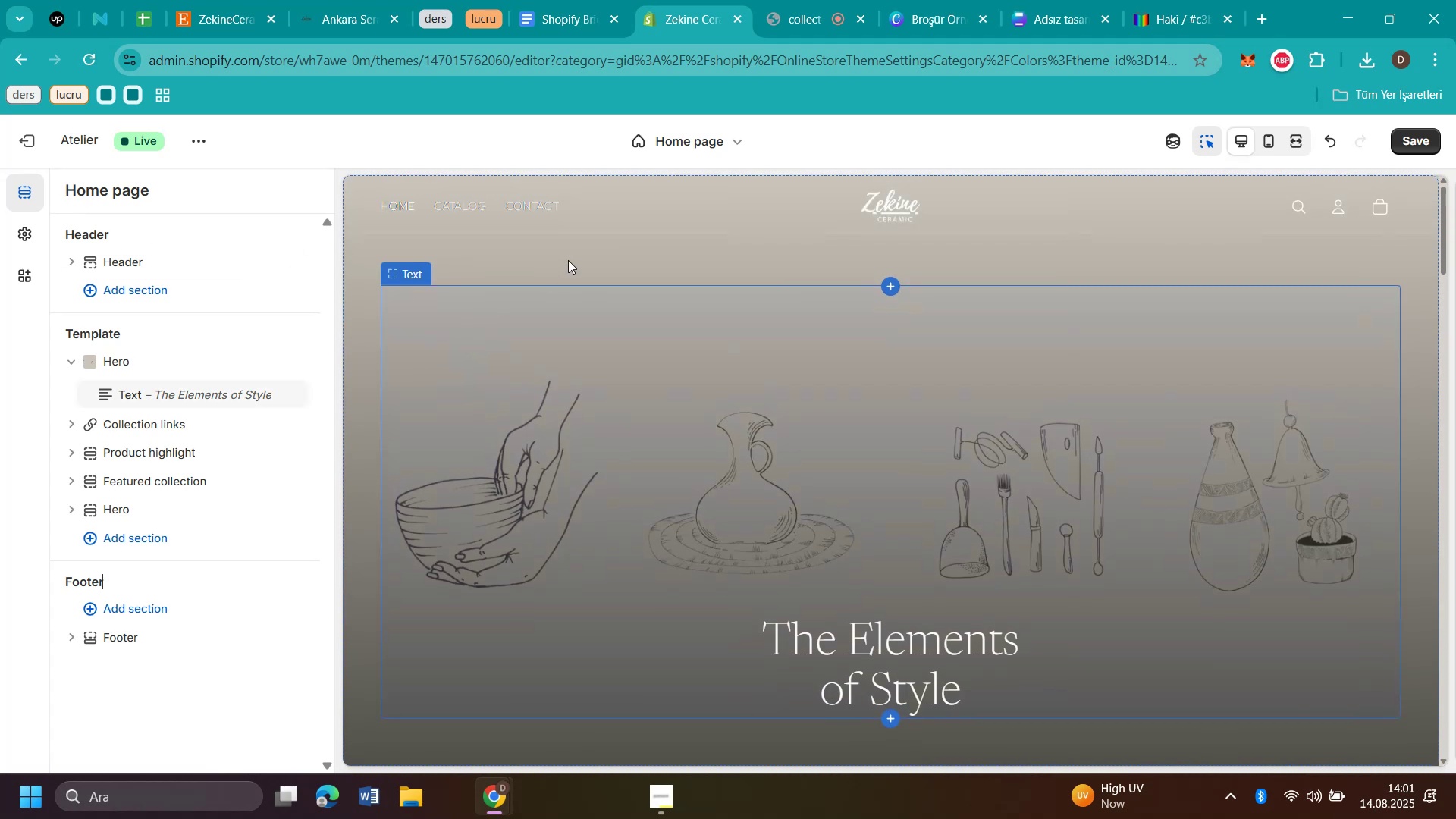 
left_click([569, 260])
 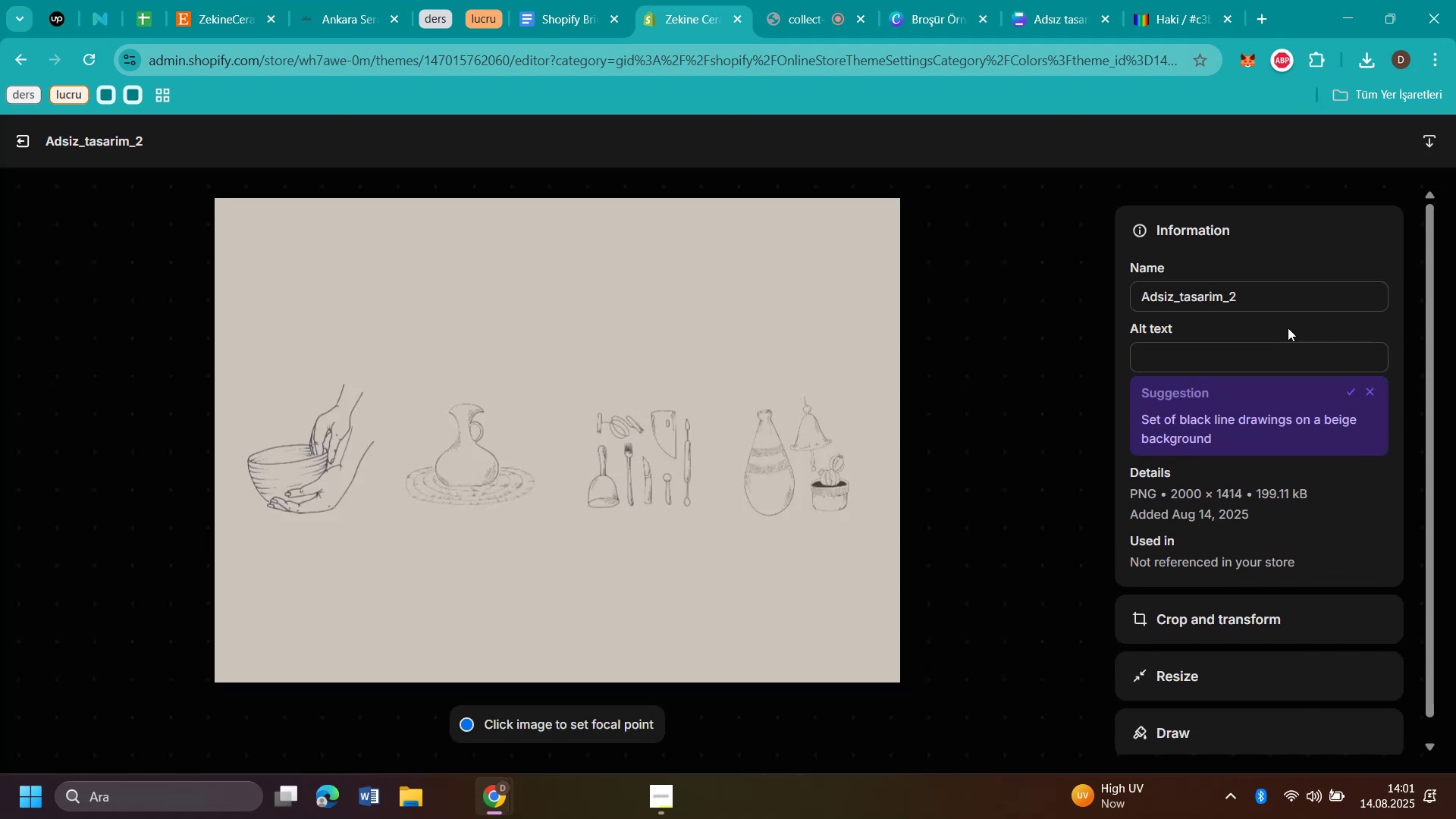 
wait(5.06)
 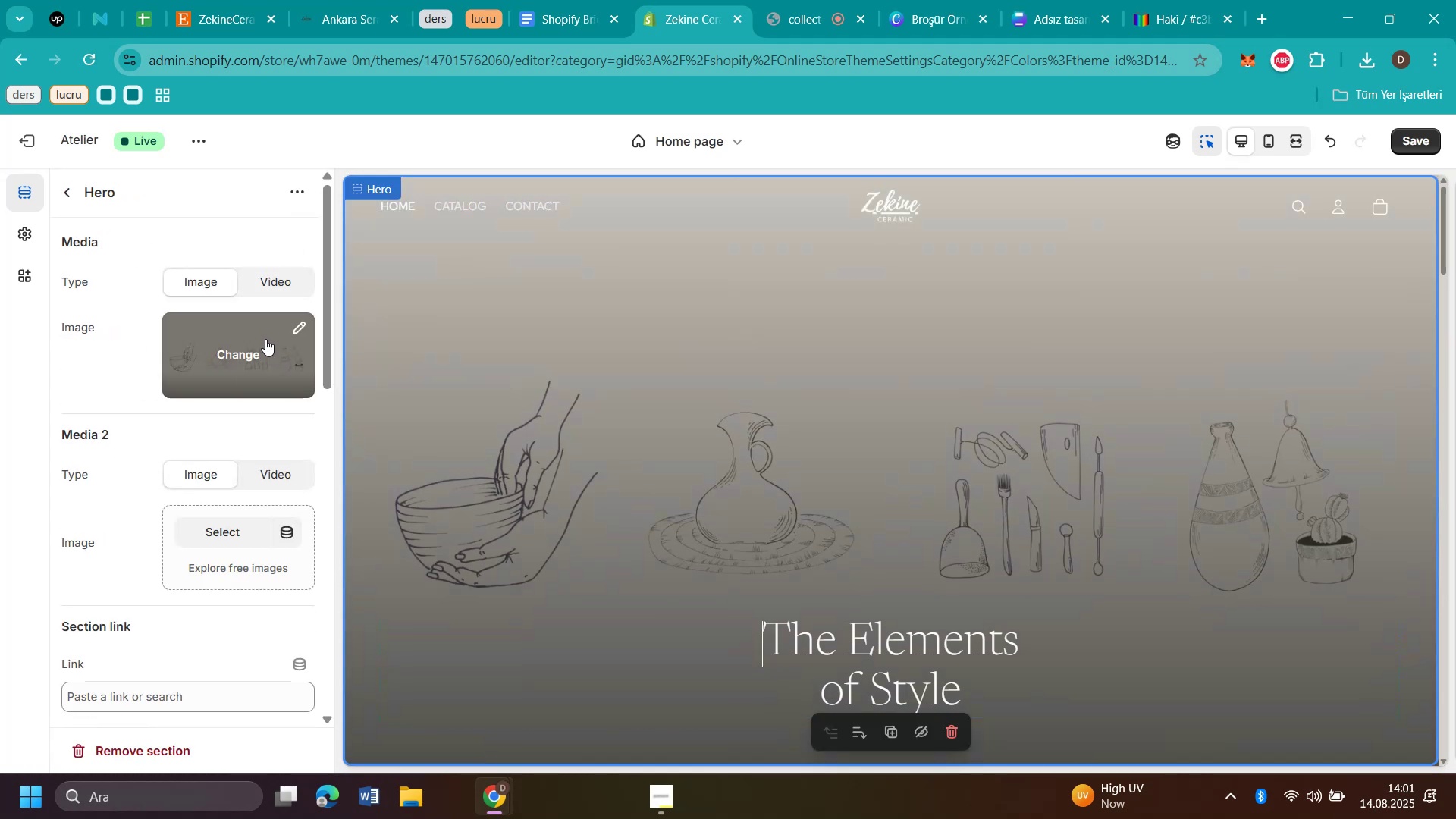 
left_click([1222, 621])
 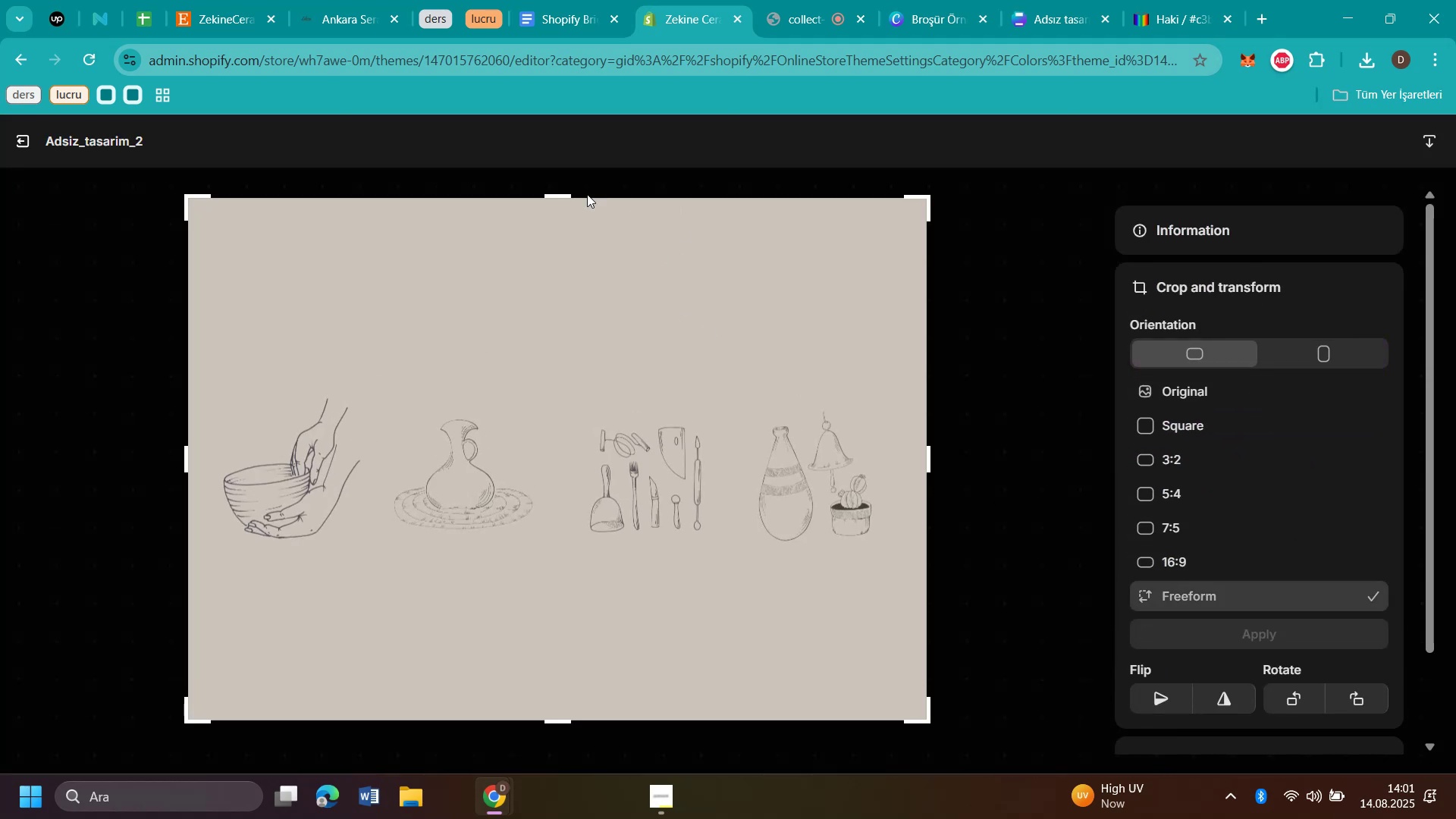 
left_click_drag(start_coordinate=[563, 198], to_coordinate=[570, 222])
 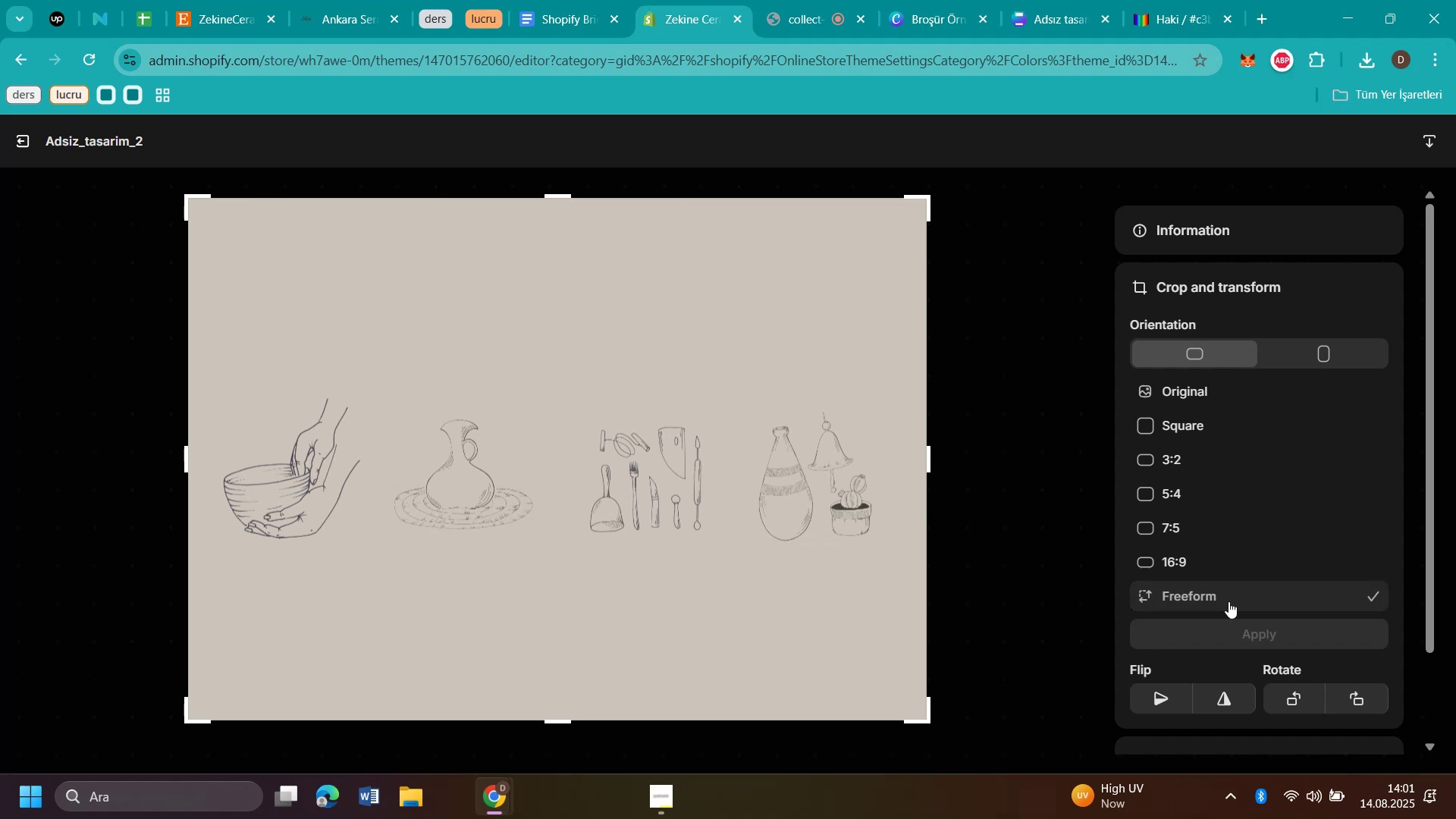 
left_click([1210, 585])
 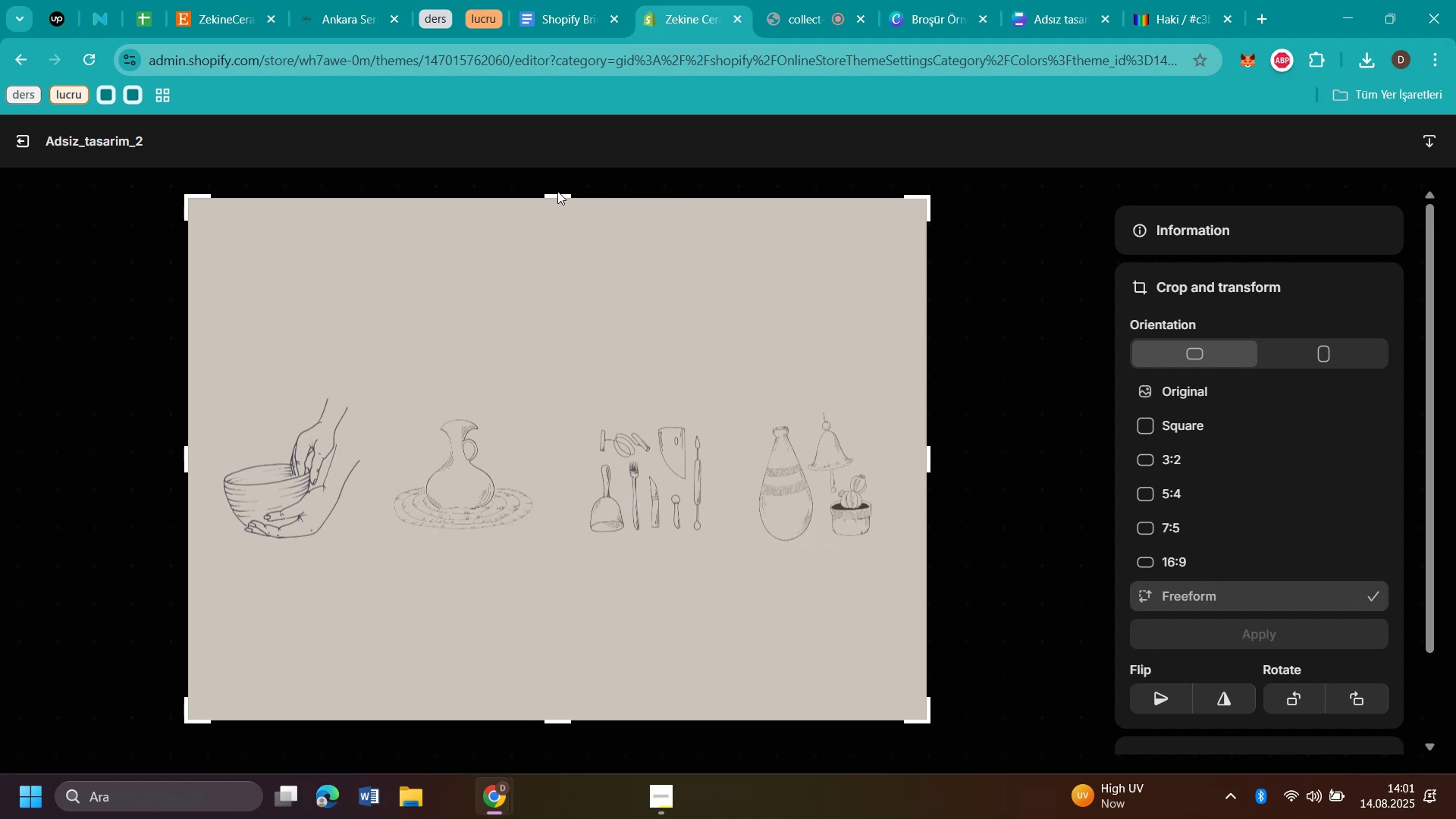 
left_click_drag(start_coordinate=[559, 196], to_coordinate=[565, 227])
 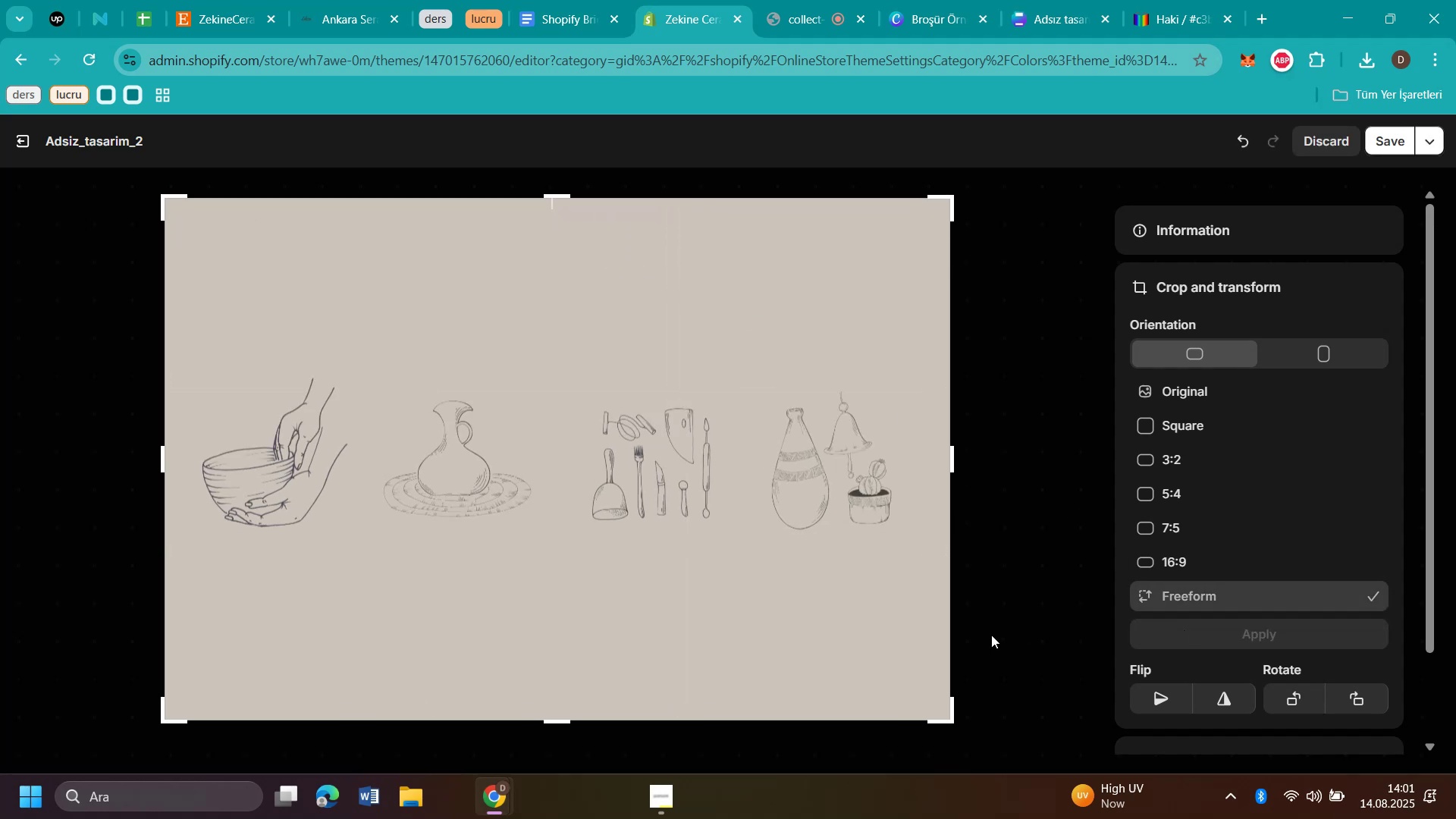 
left_click([1379, 143])
 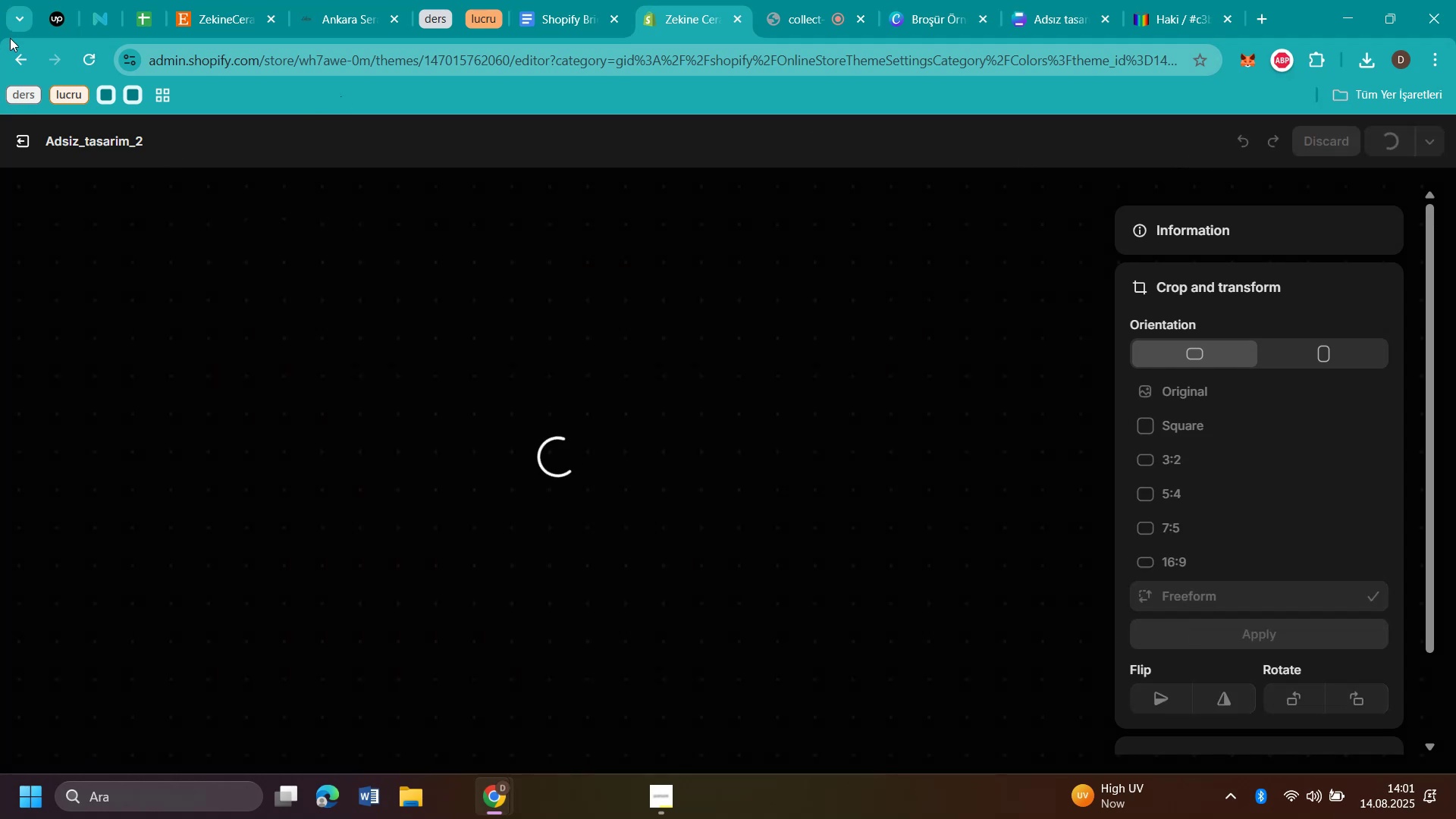 
mouse_move([22, 140])
 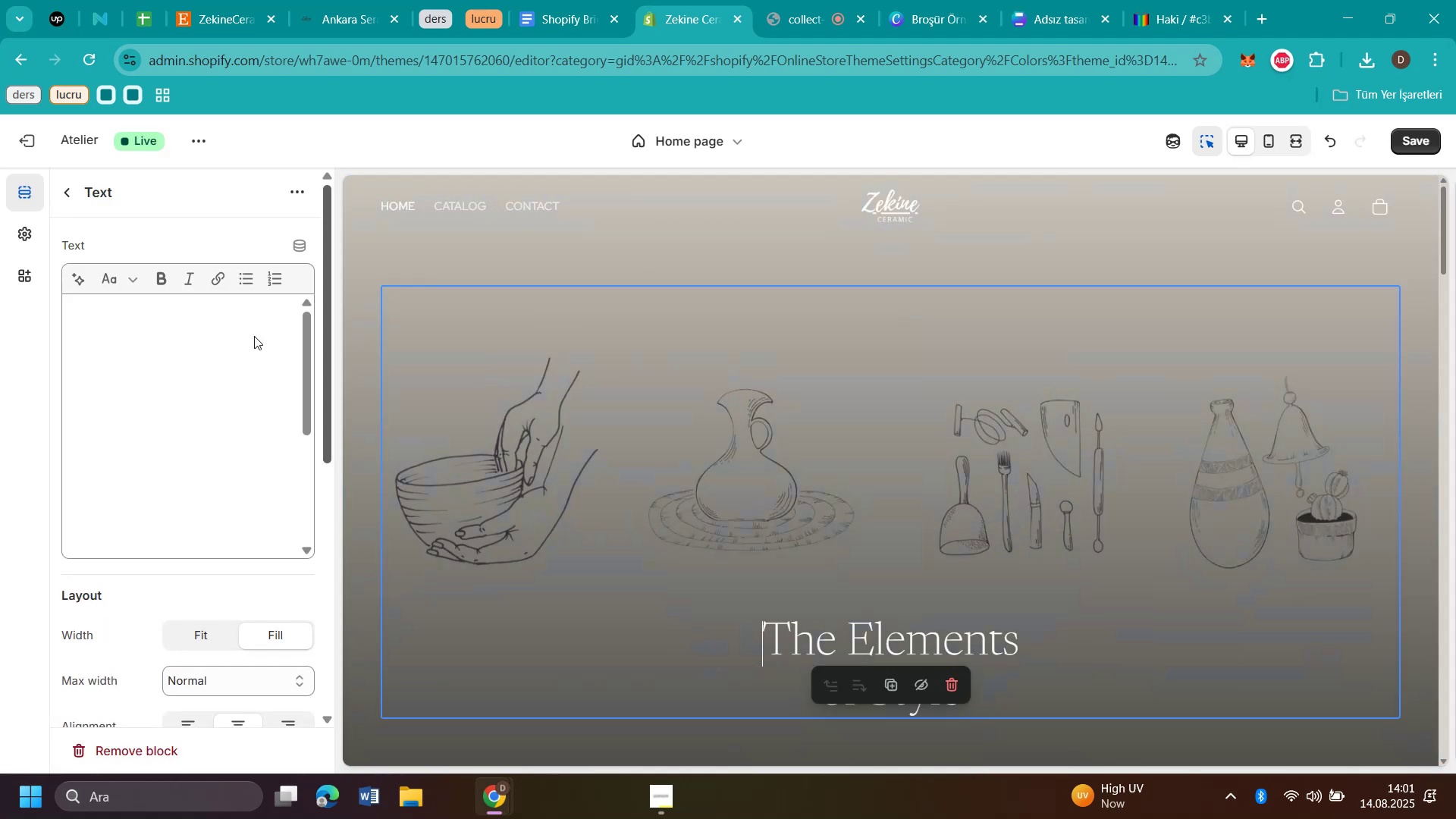 
left_click([158, 421])
 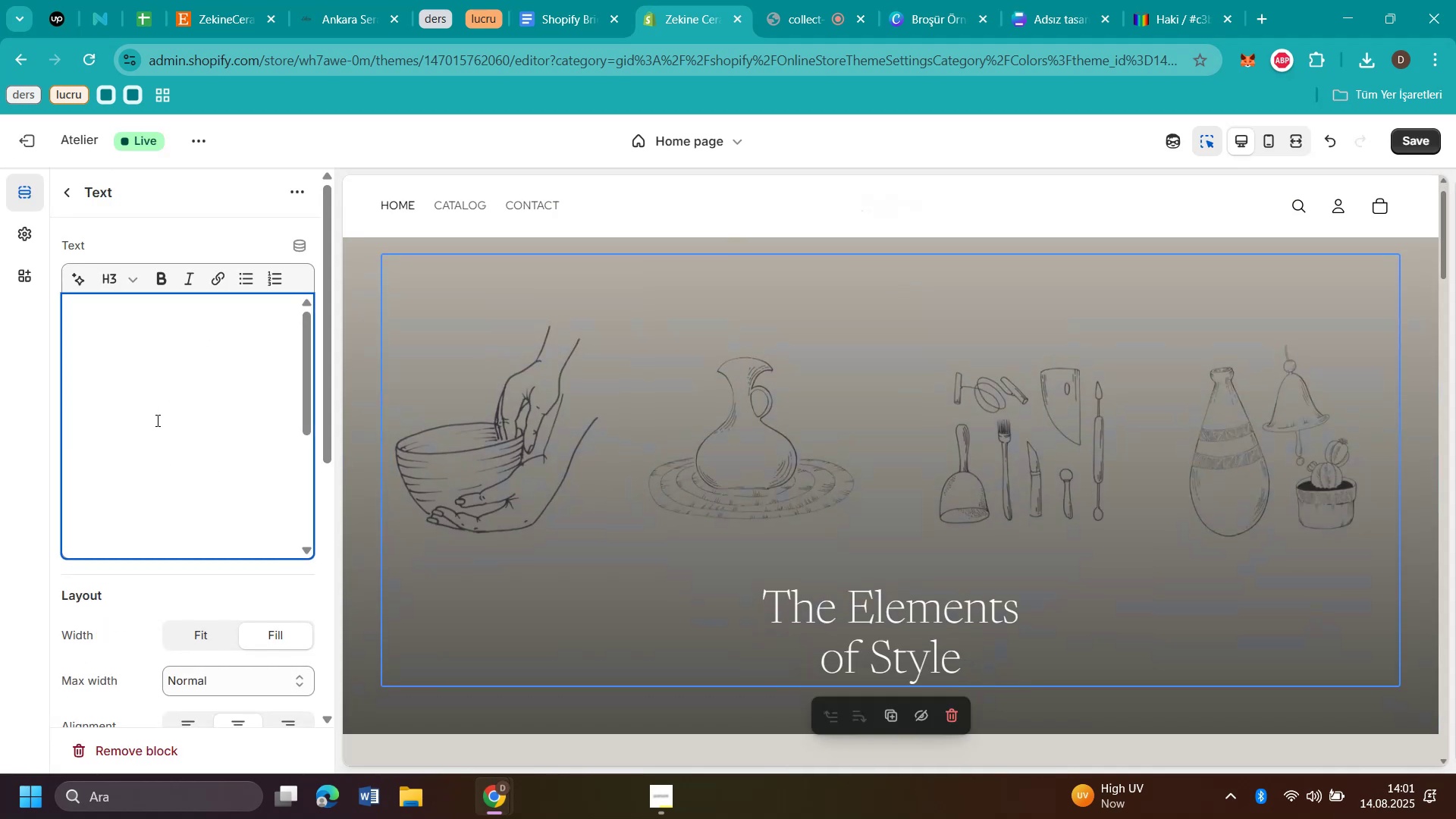 
key(Backspace)
 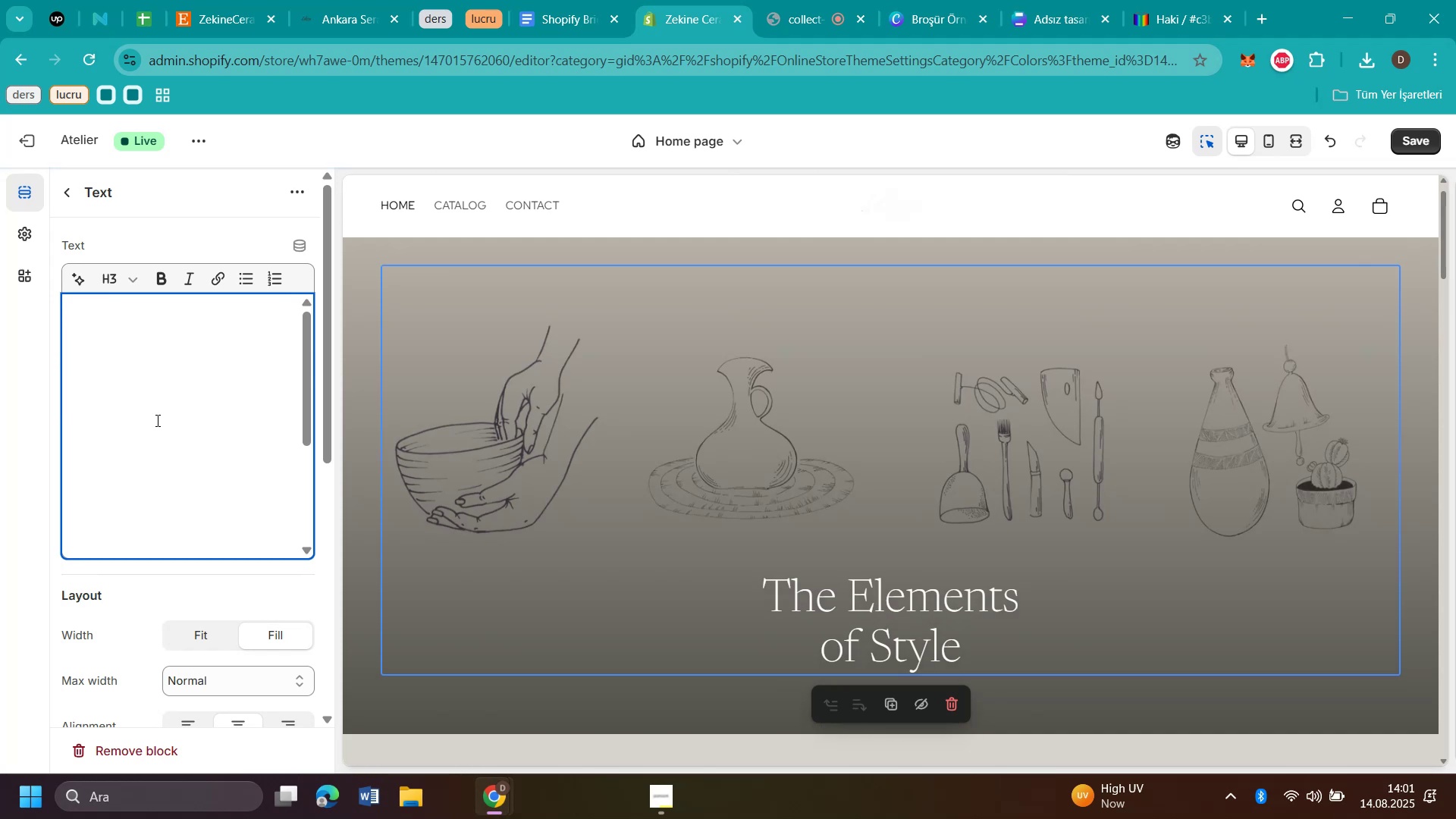 
scroll: coordinate [1270, 447], scroll_direction: up, amount: 4.0
 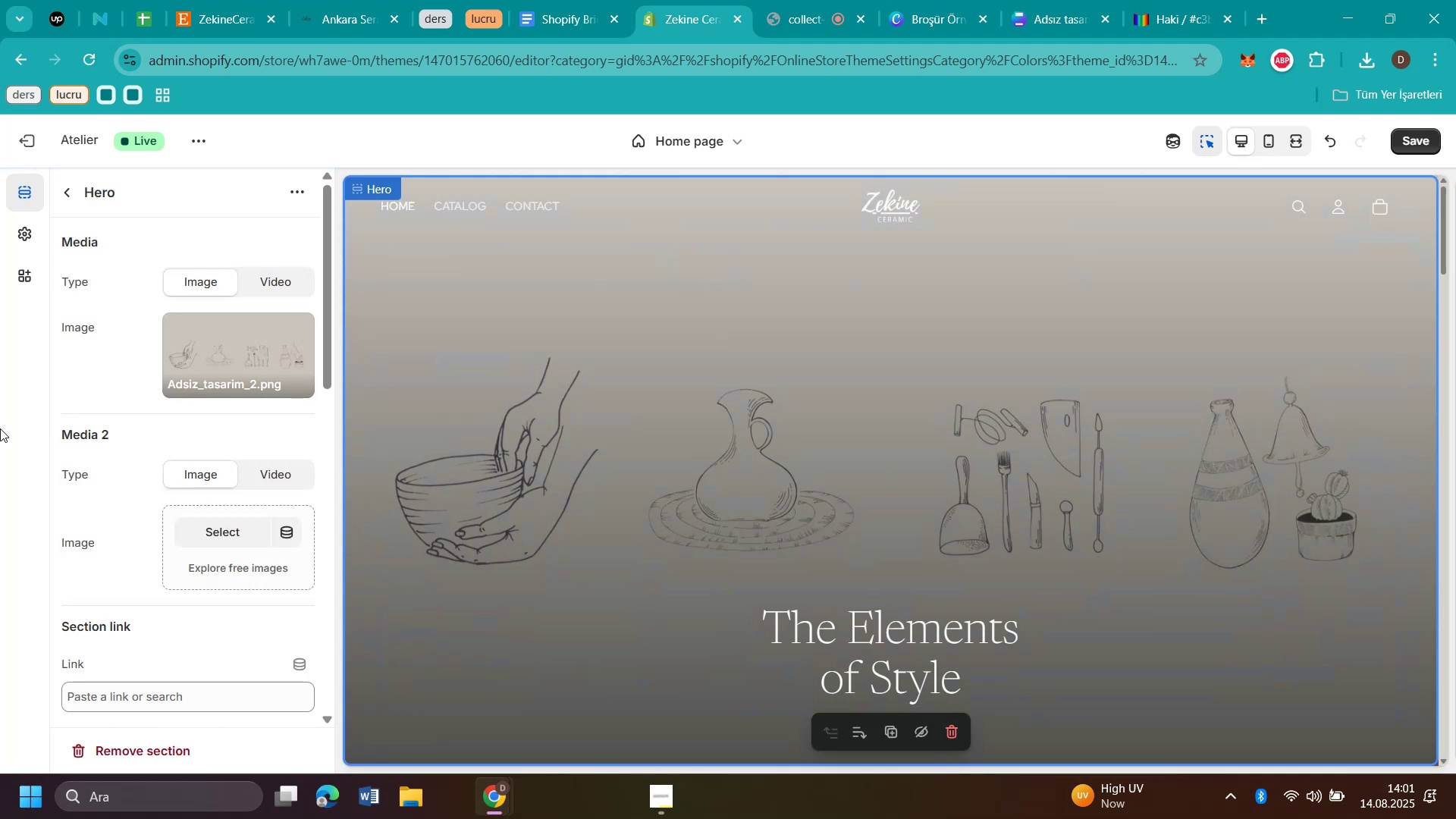 
wait(7.71)
 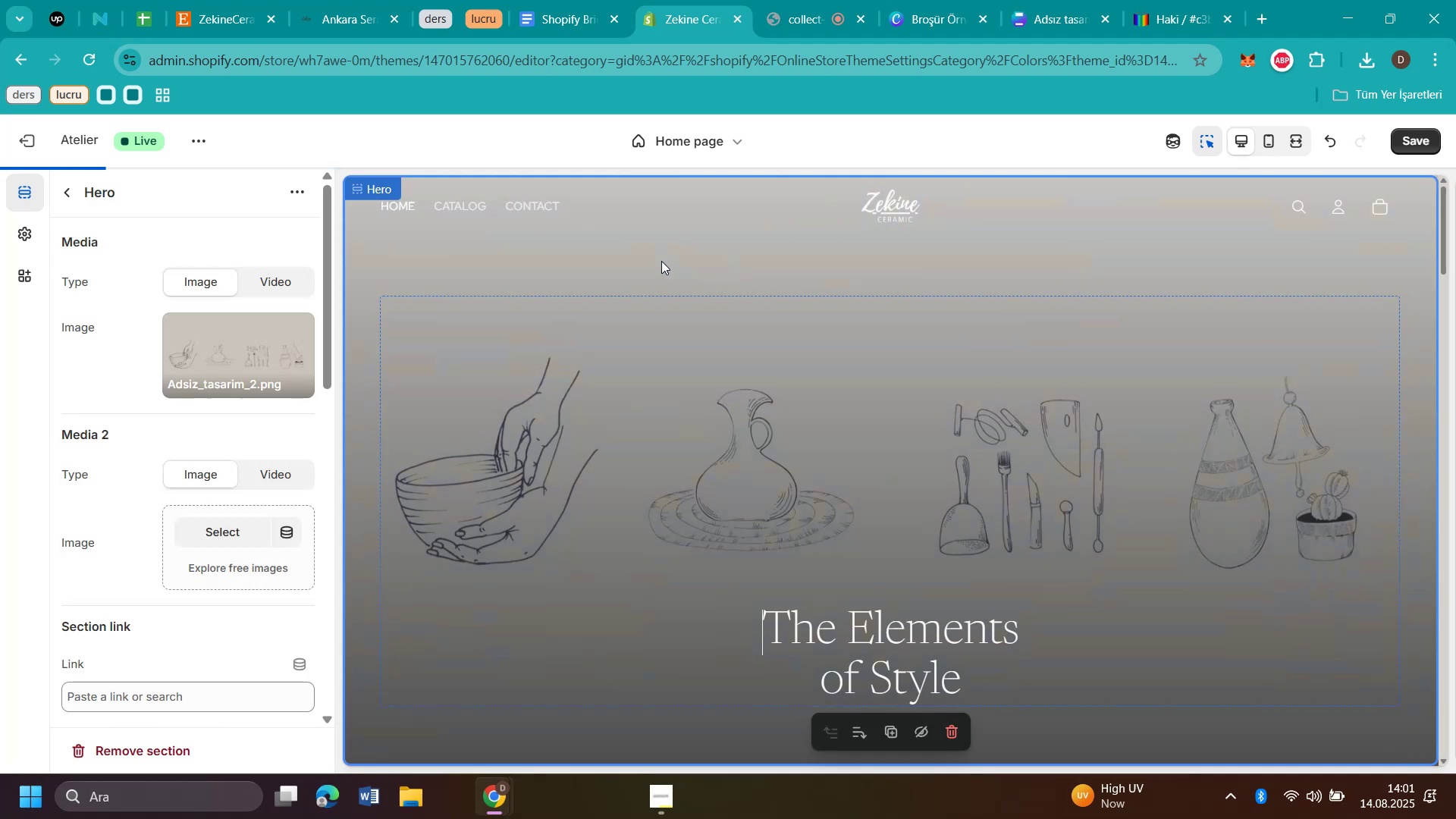 
left_click([877, 218])
 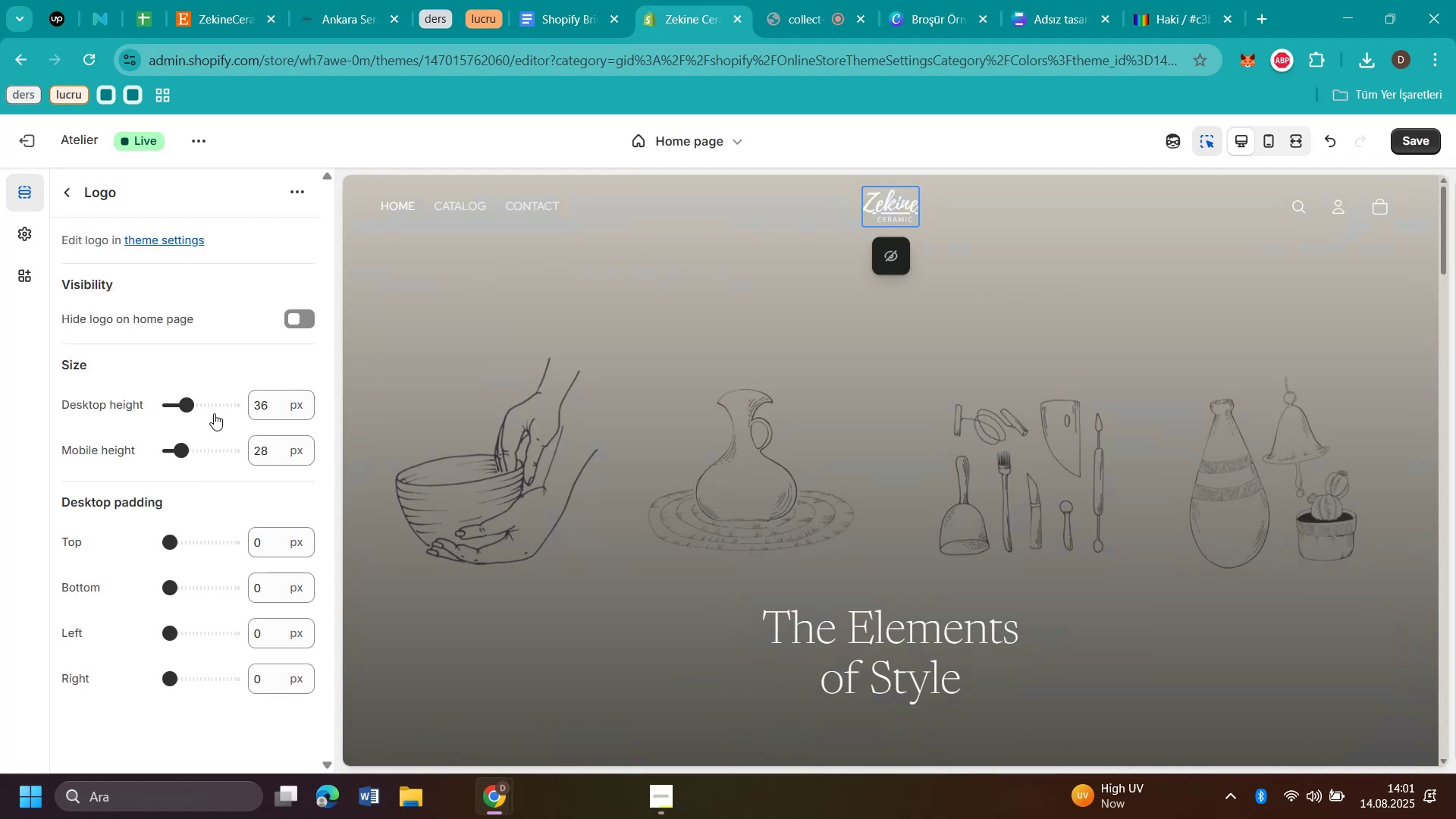 
left_click([209, 406])
 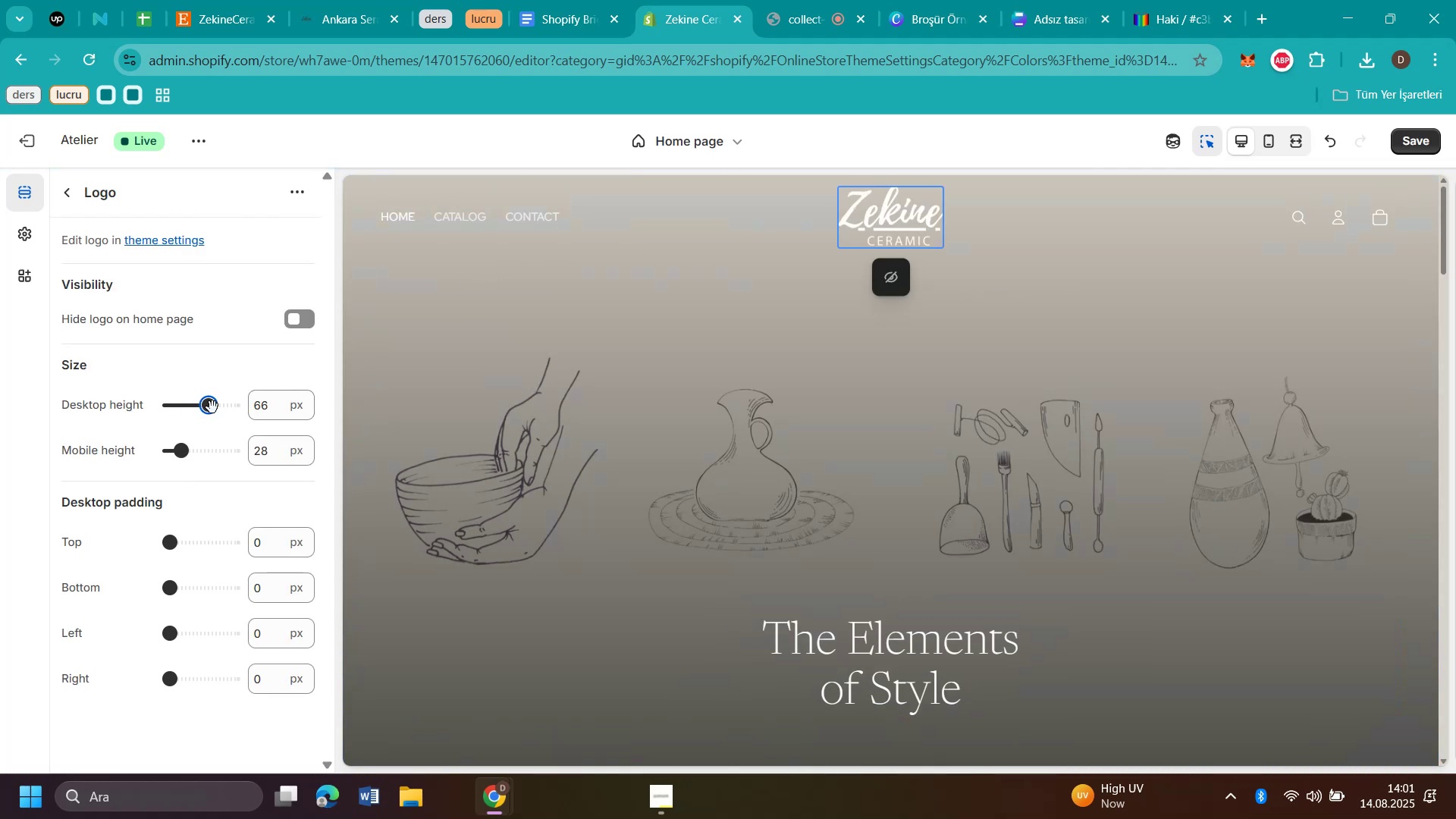 
wait(9.79)
 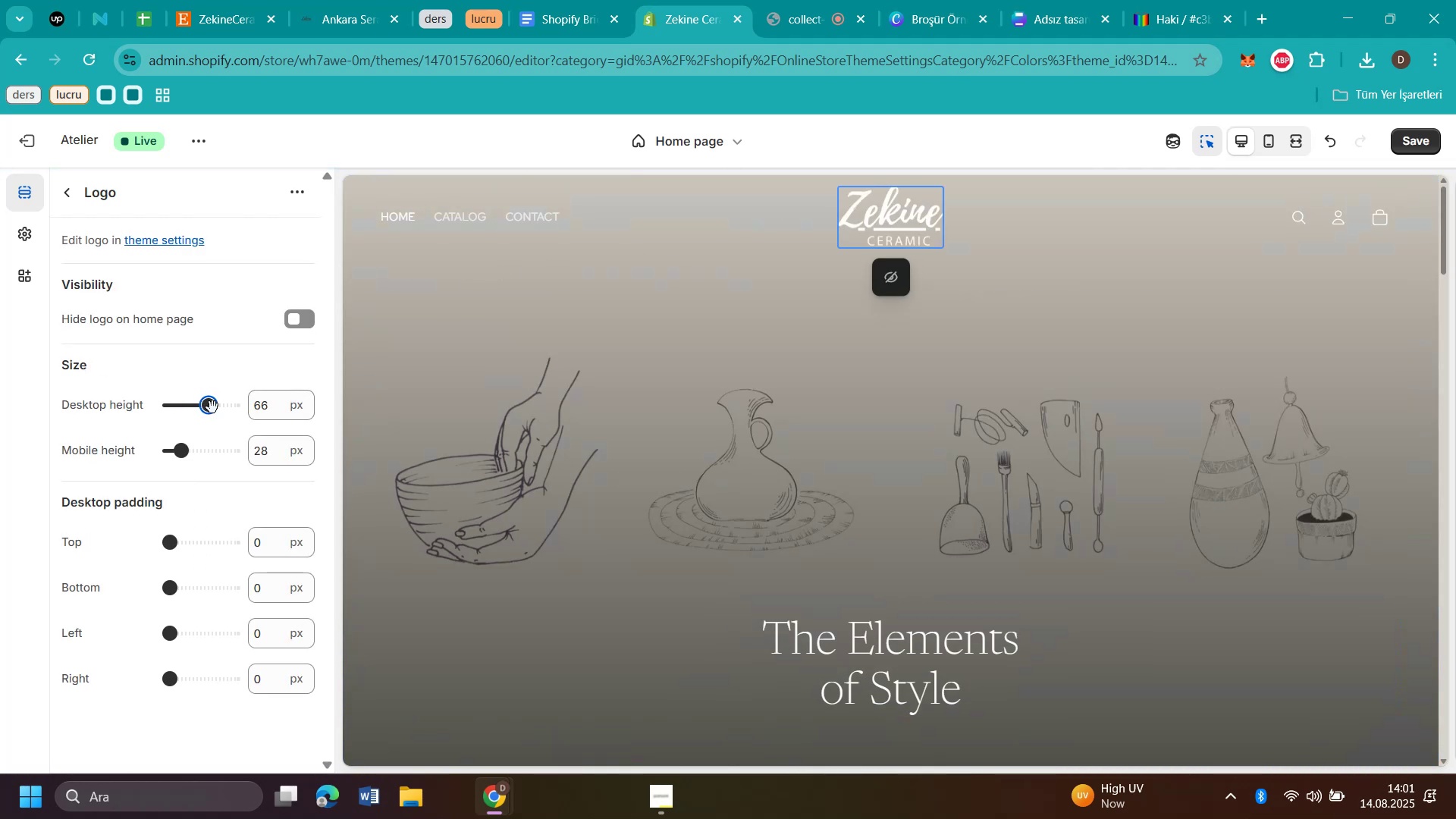 
left_click([177, 544])
 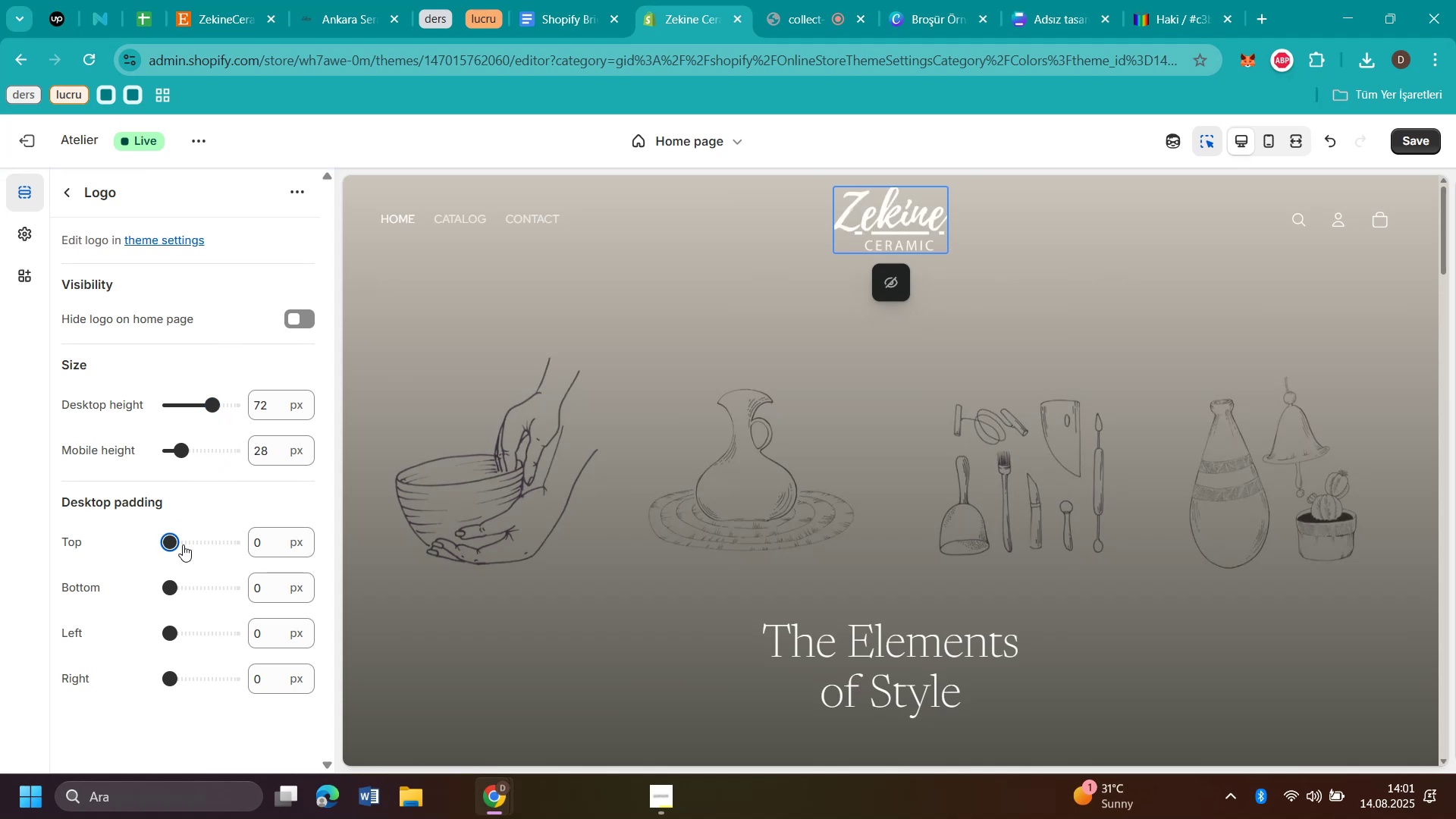 
left_click([183, 544])
 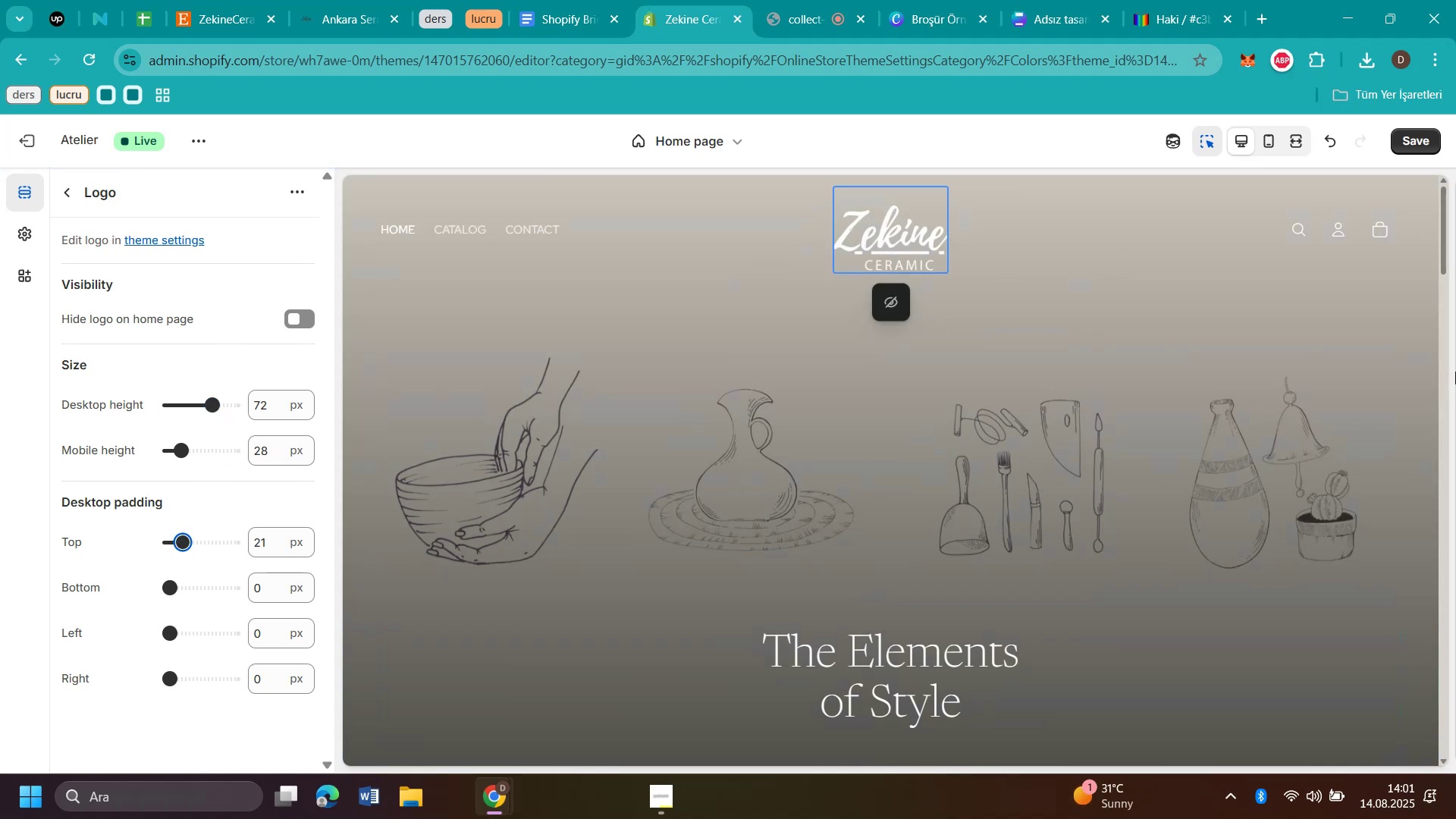 
left_click_drag(start_coordinate=[1219, 247], to_coordinate=[1216, 245])
 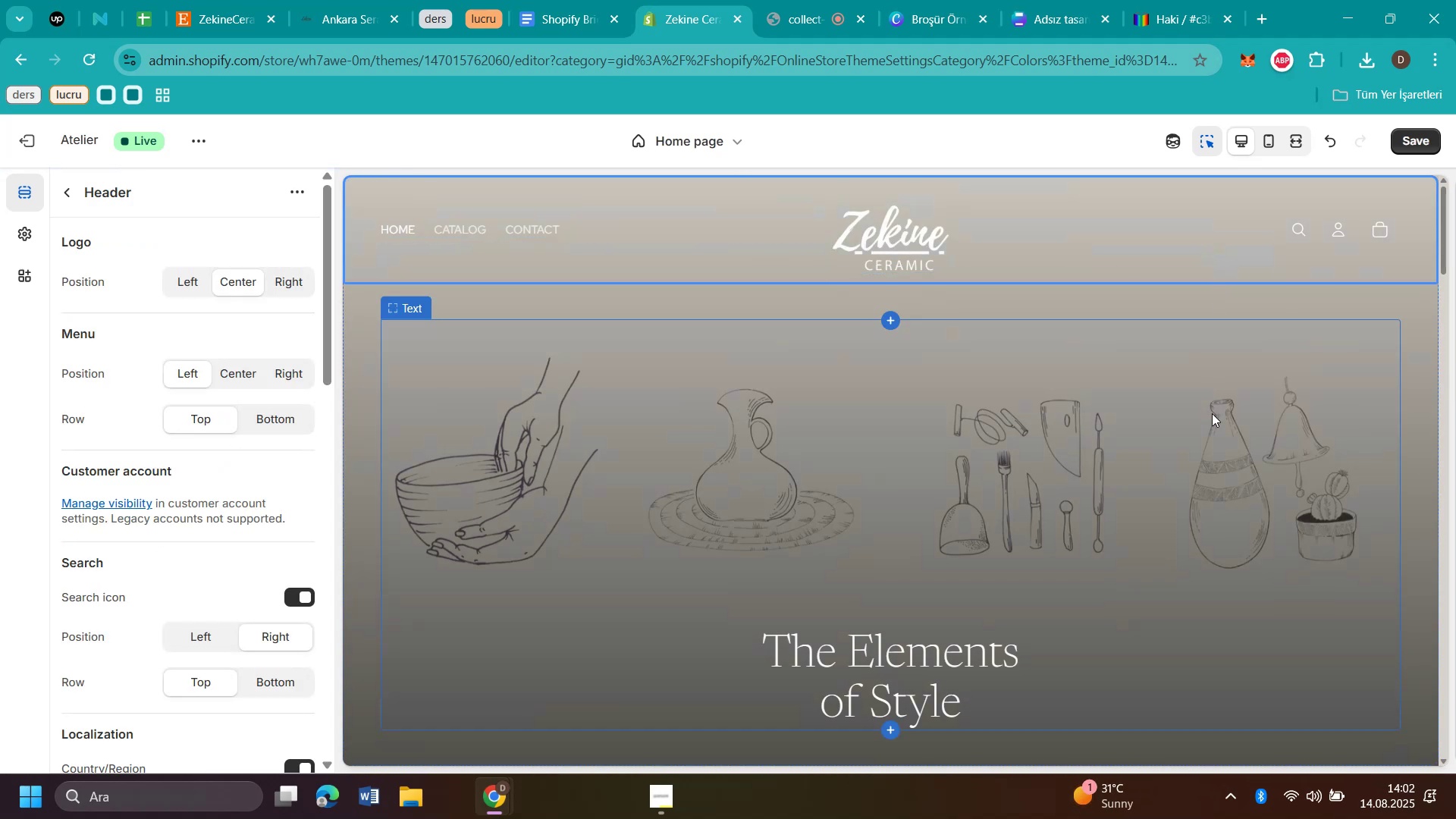 
mouse_move([1345, 799])
 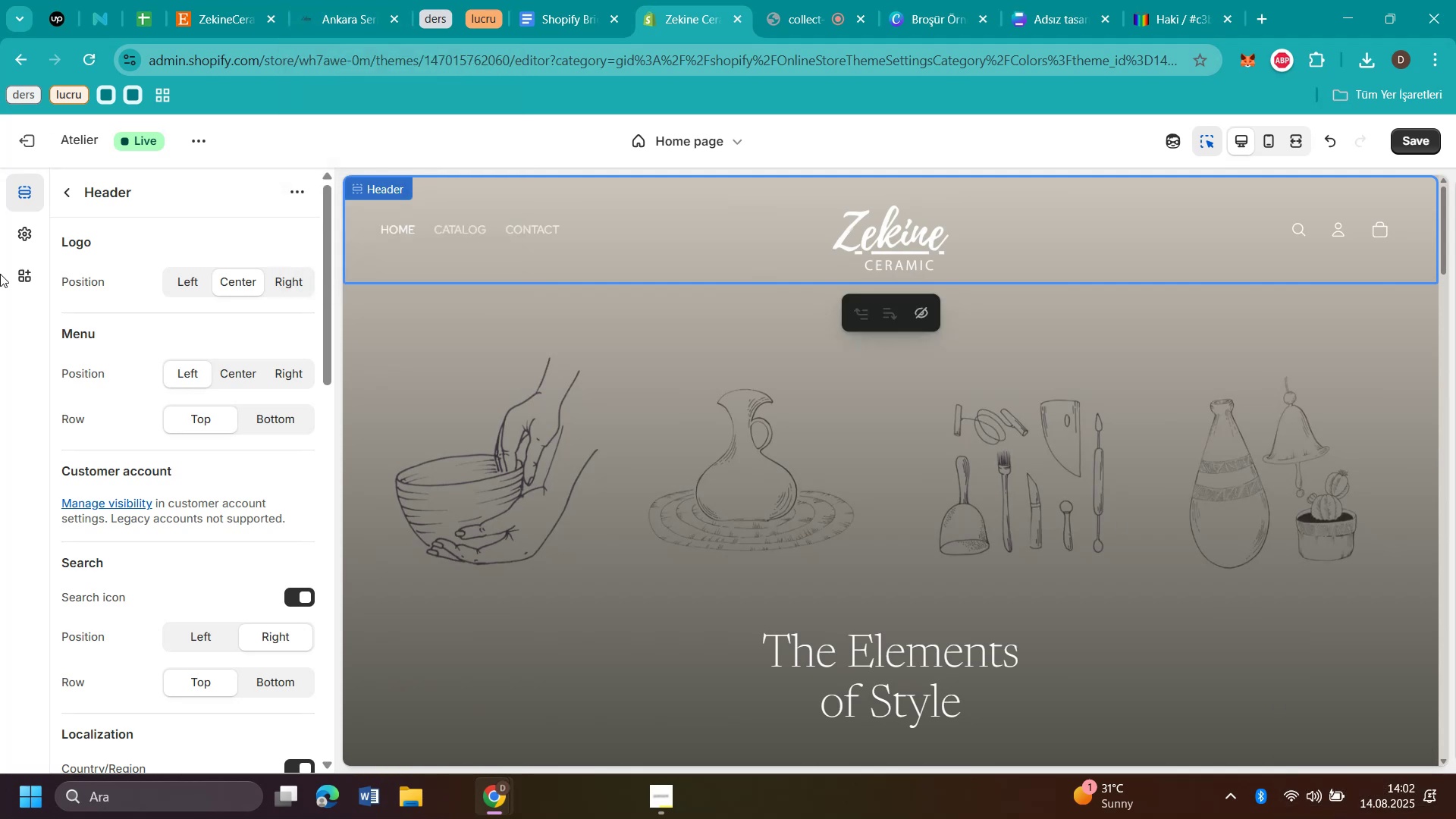 
left_click([474, 253])
 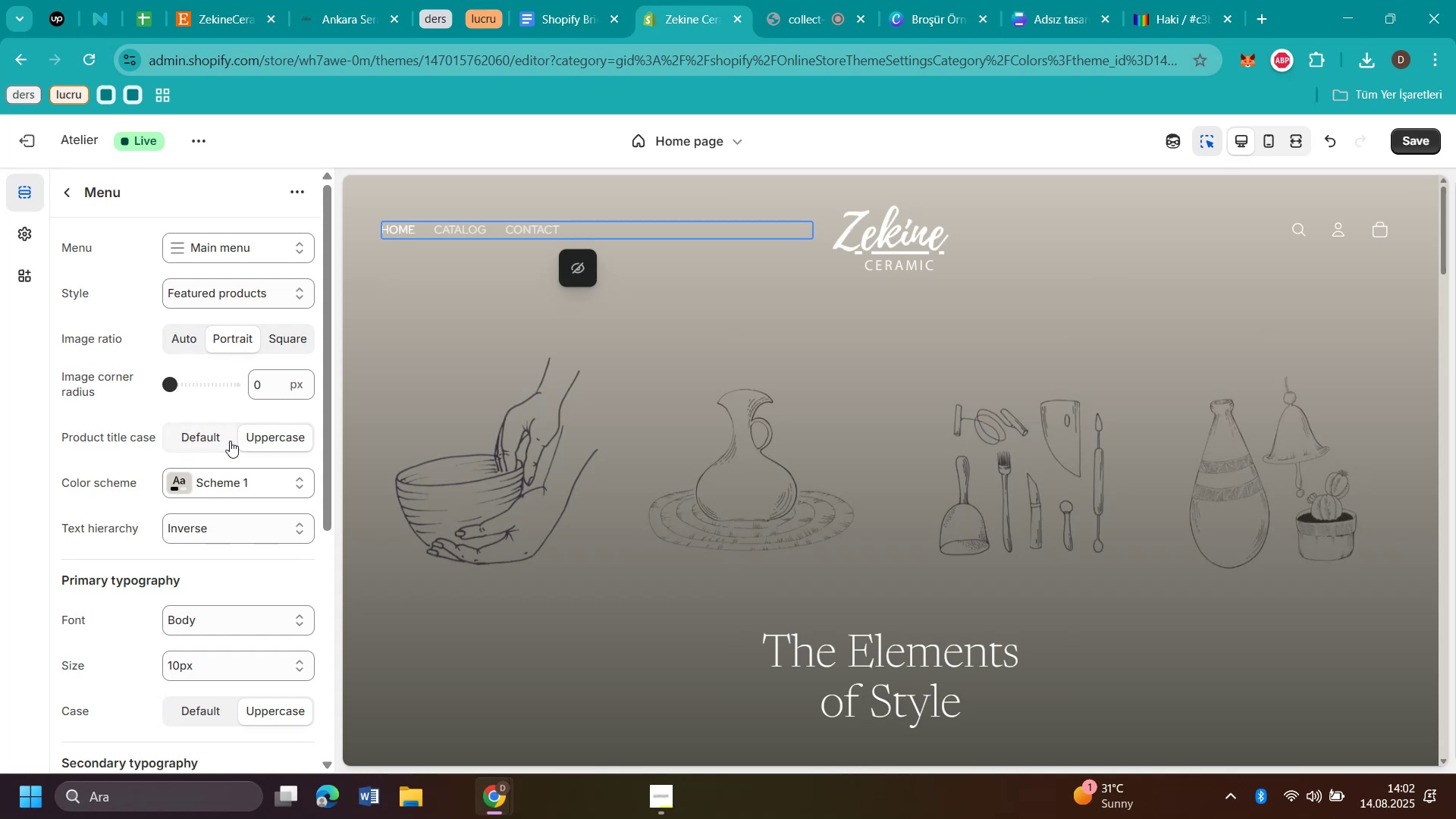 
scroll: coordinate [223, 541], scroll_direction: down, amount: 1.0
 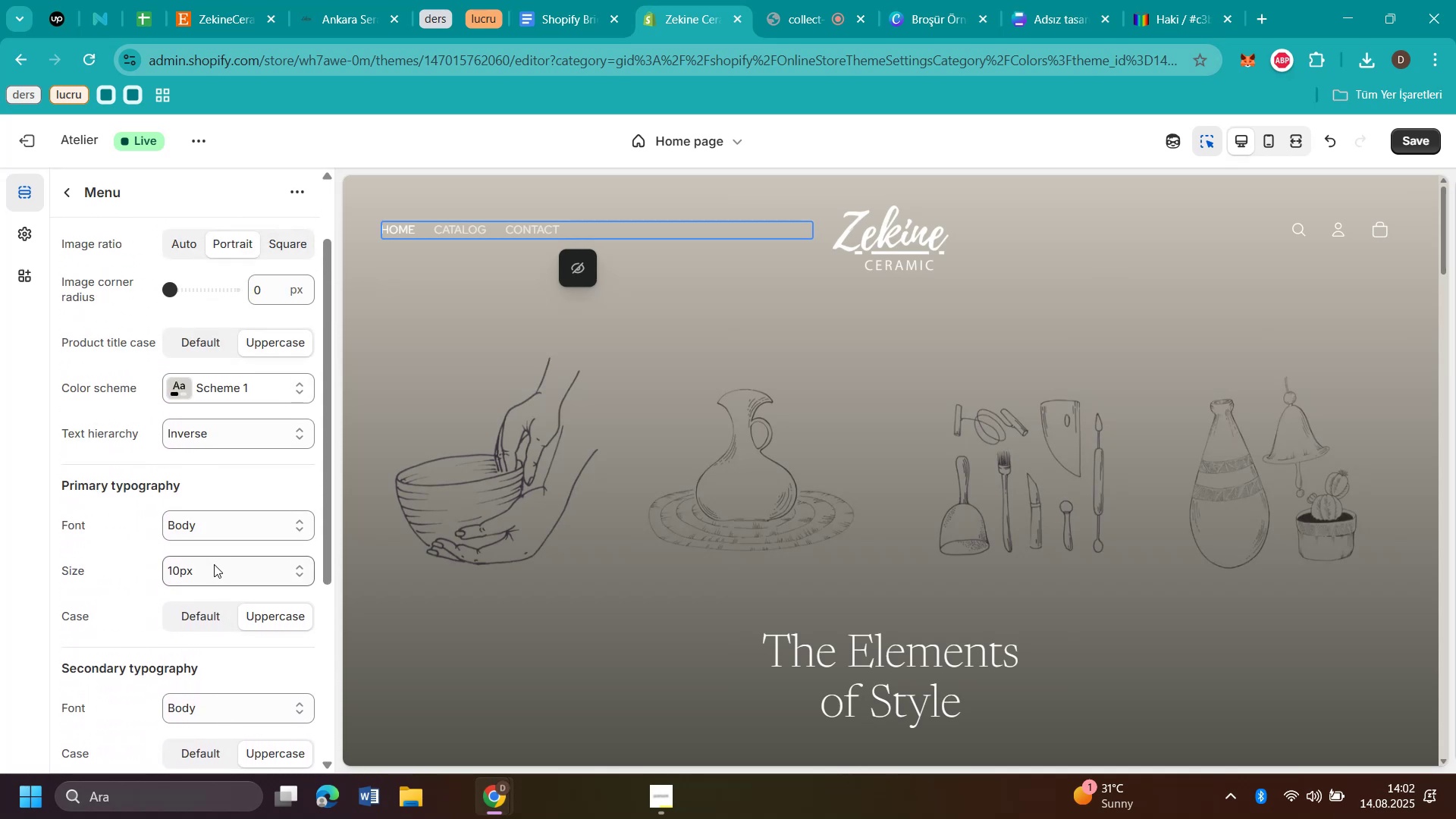 
left_click([214, 564])
 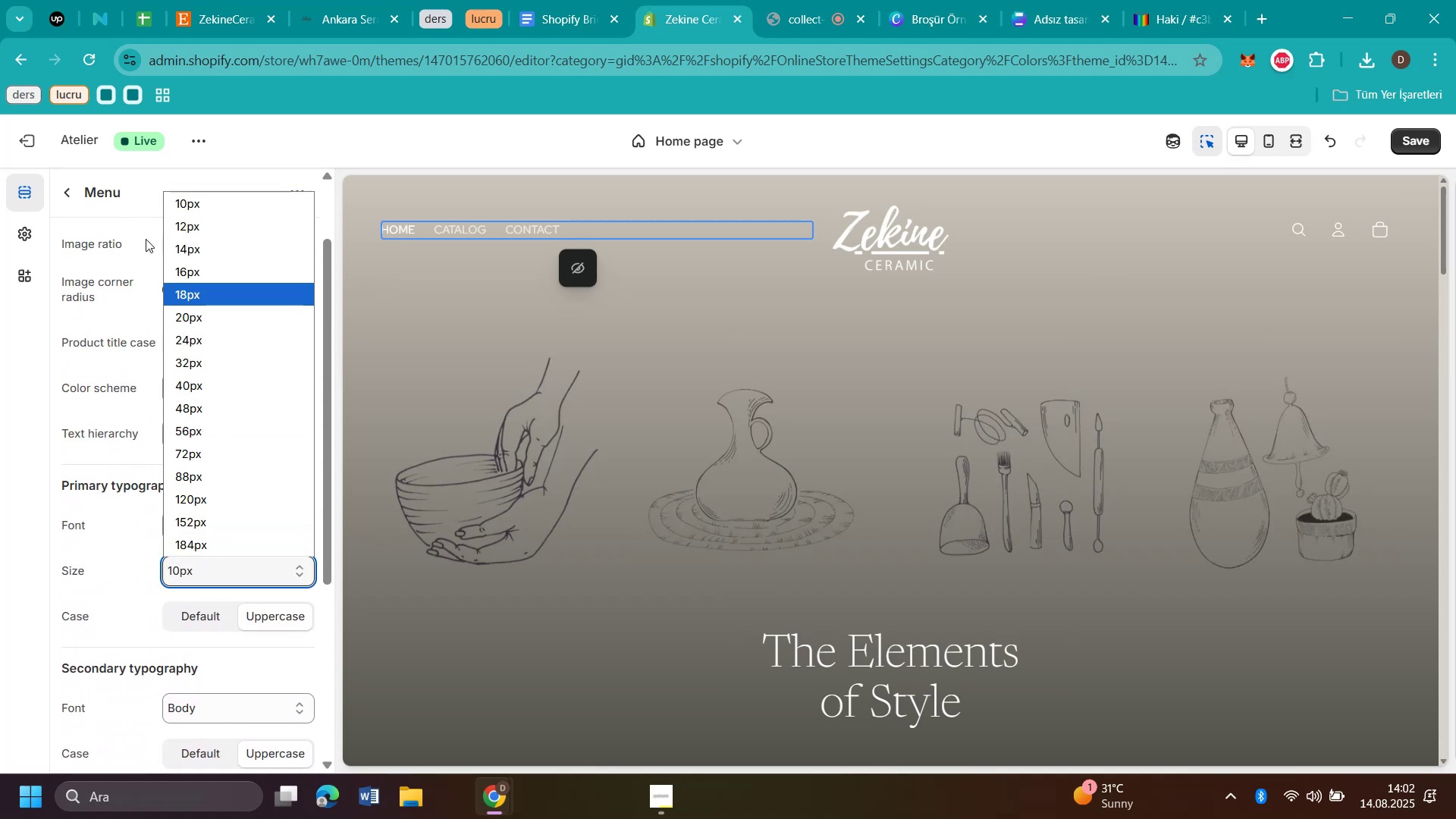 
left_click_drag(start_coordinate=[176, 250], to_coordinate=[183, 248])
 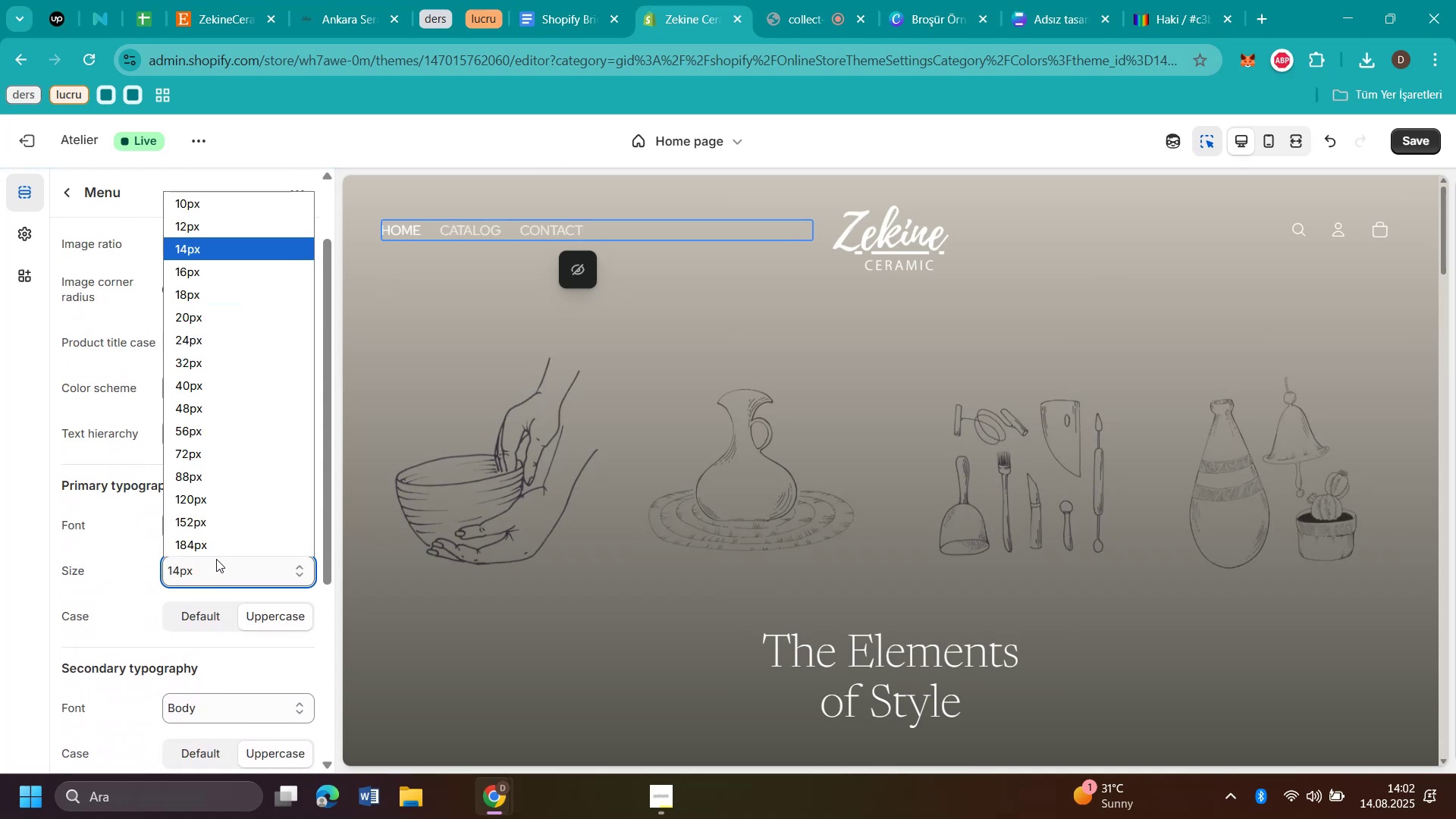 
left_click([211, 273])
 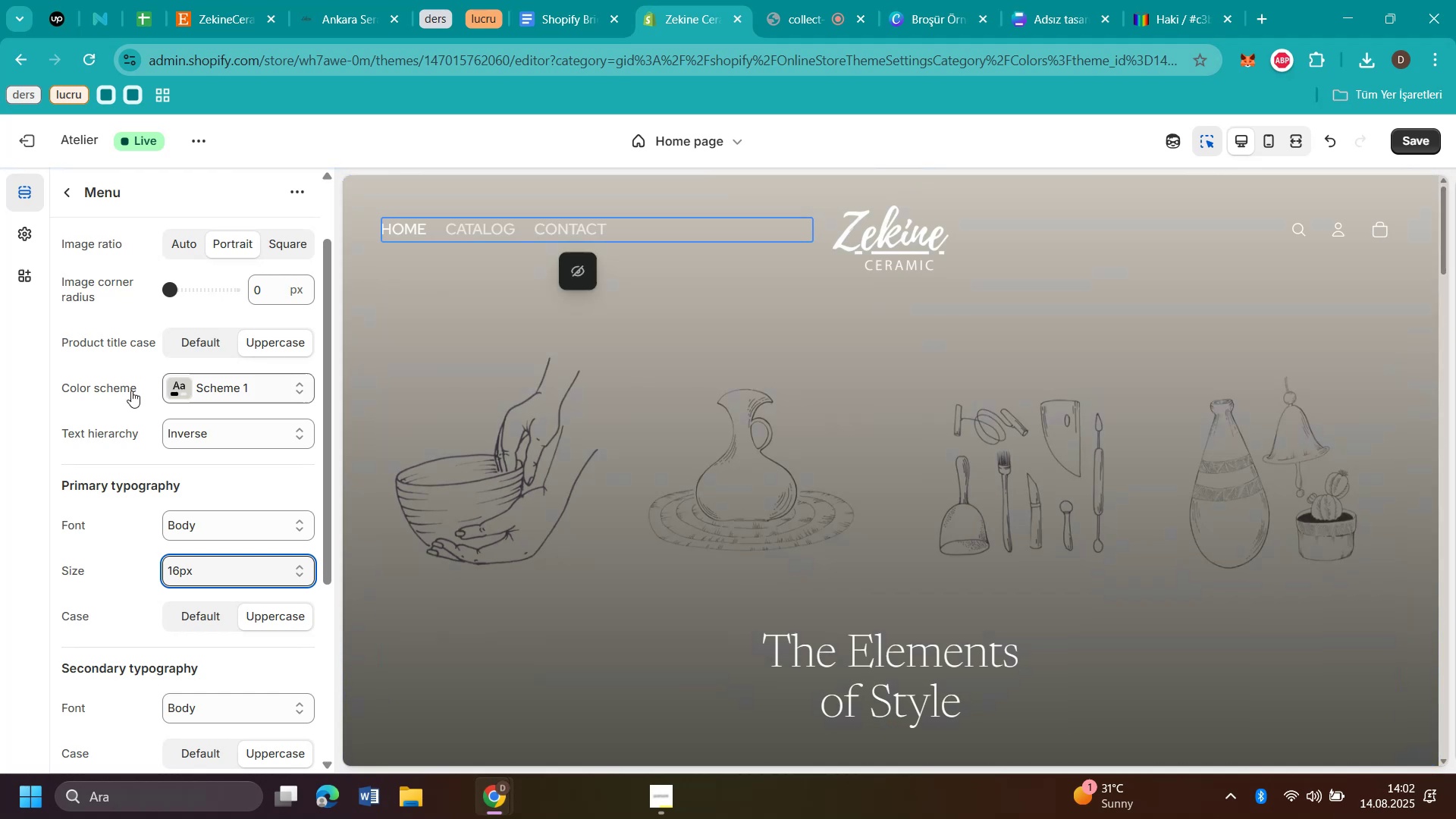 
scroll: coordinate [201, 506], scroll_direction: down, amount: 2.0
 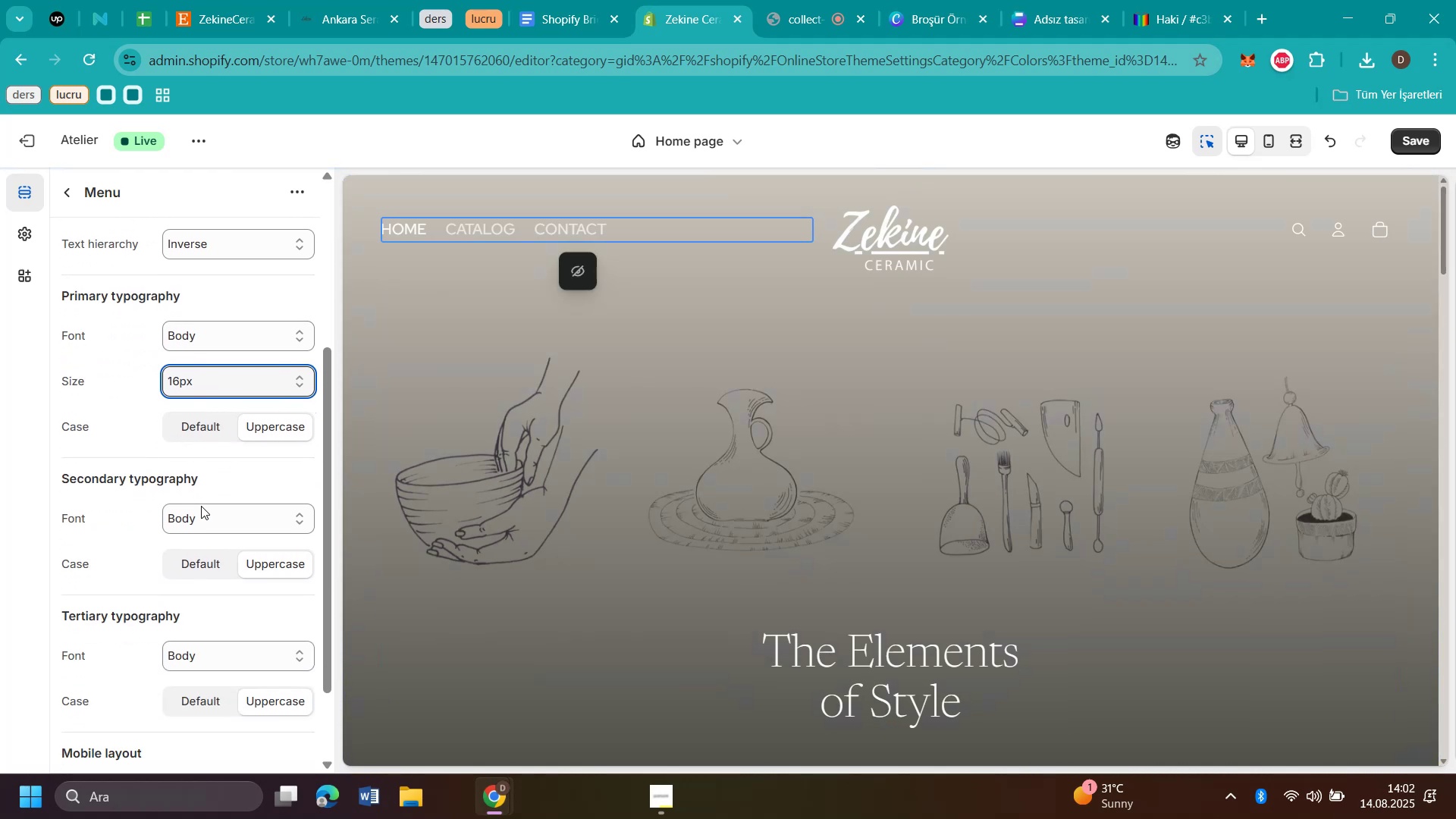 
scroll: coordinate [201, 509], scroll_direction: up, amount: 3.0
 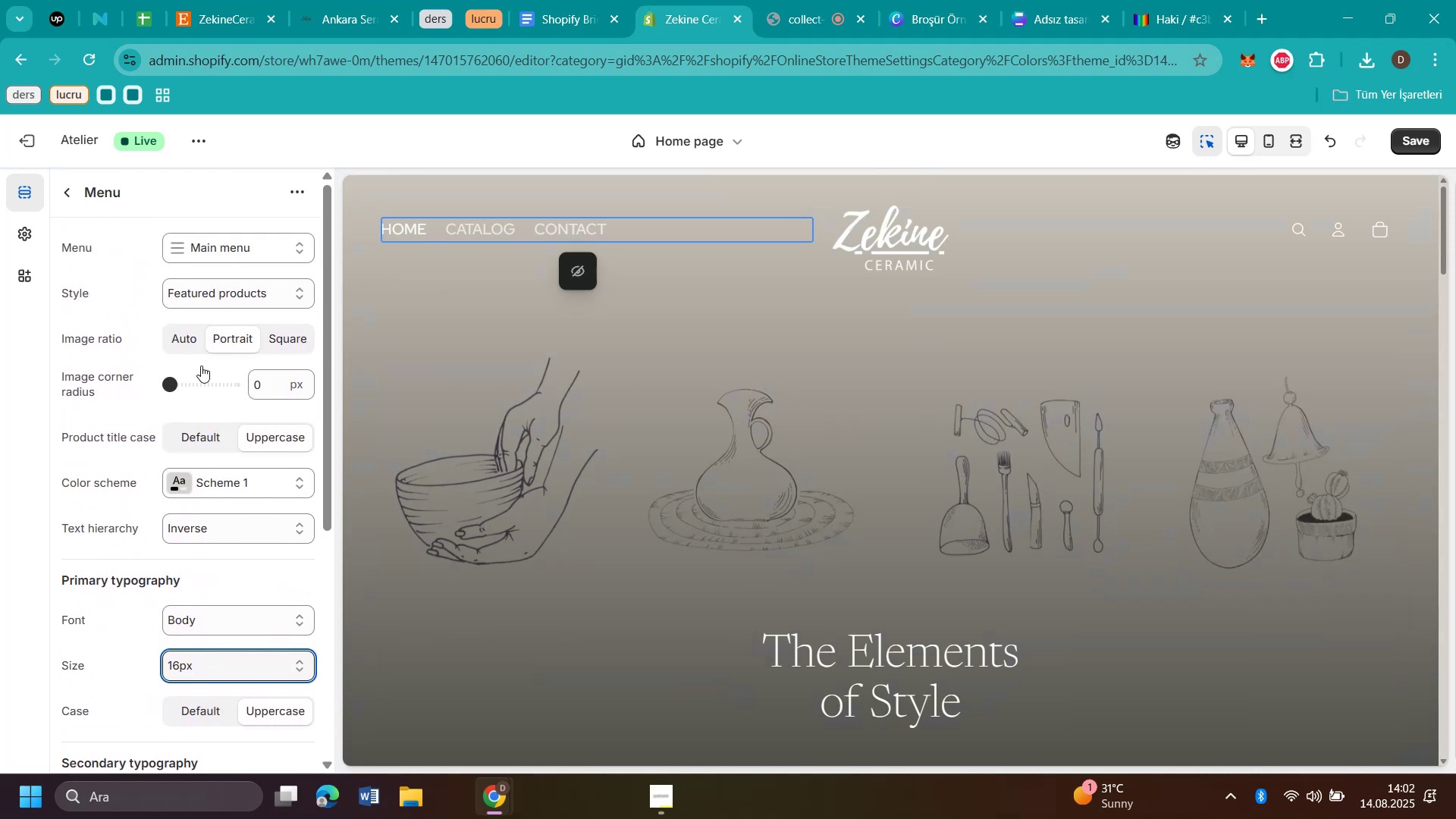 
left_click([190, 323])
 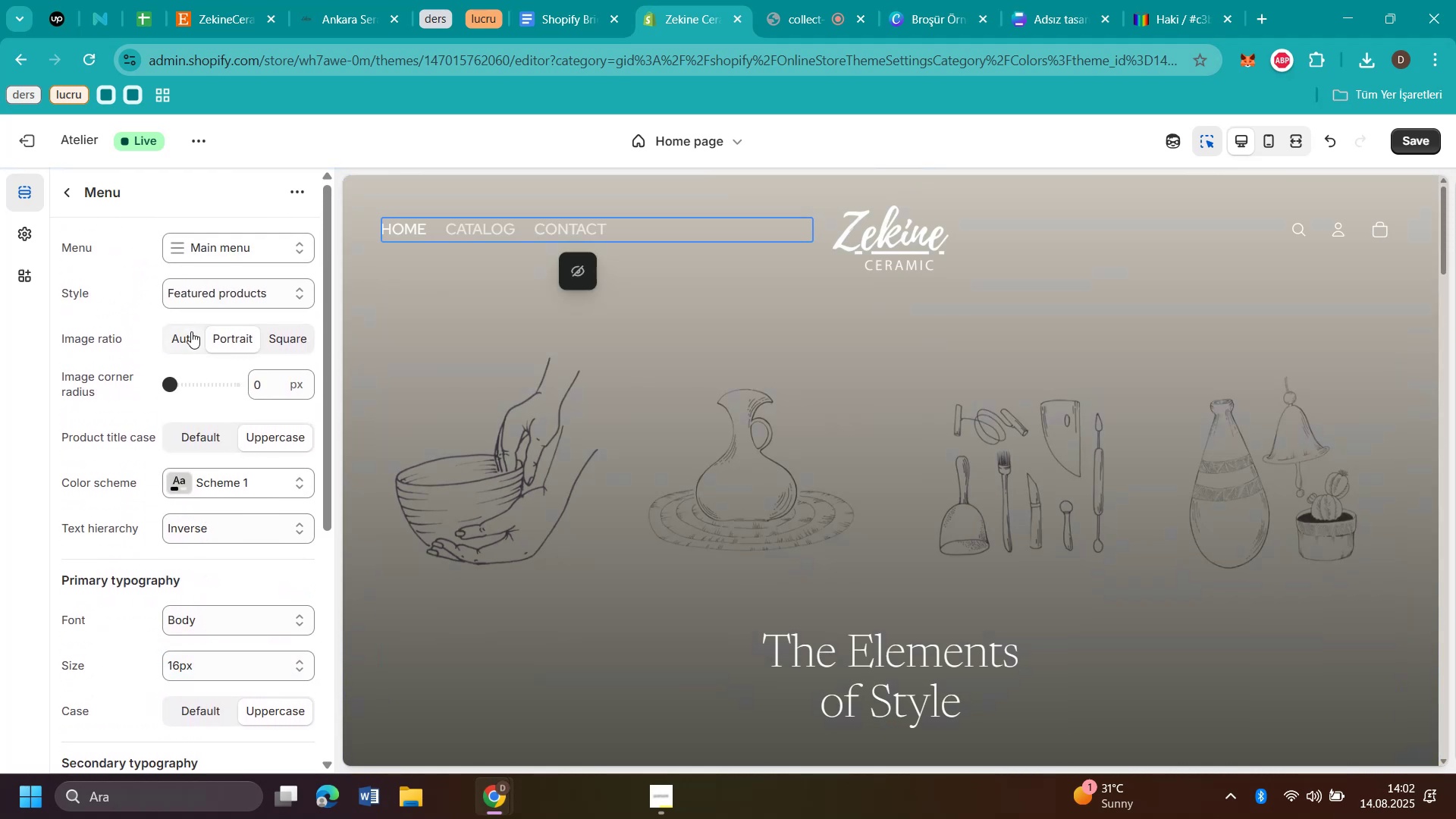 
left_click([191, 331])
 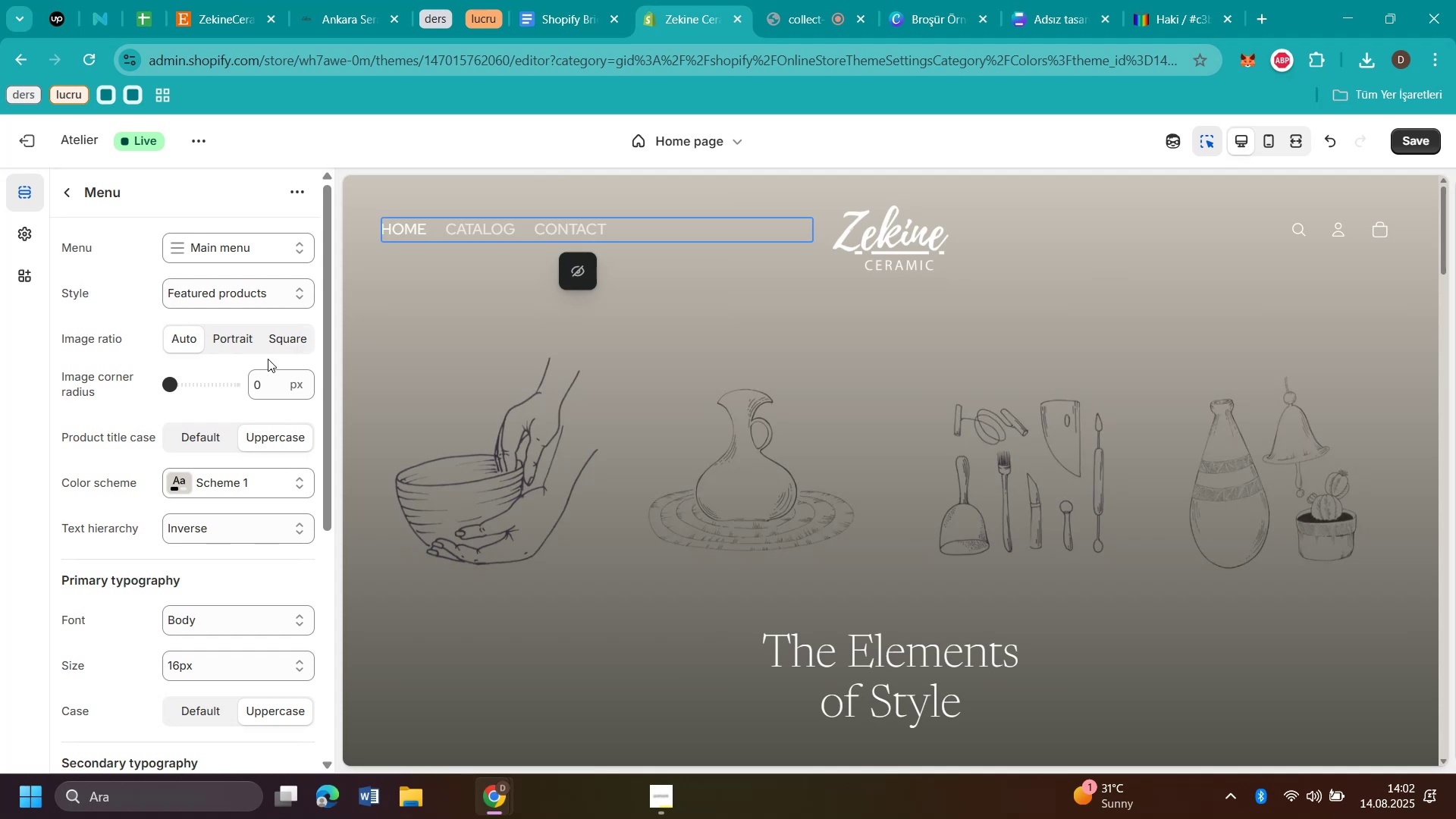 
left_click_drag(start_coordinate=[284, 342], to_coordinate=[285, 338])
 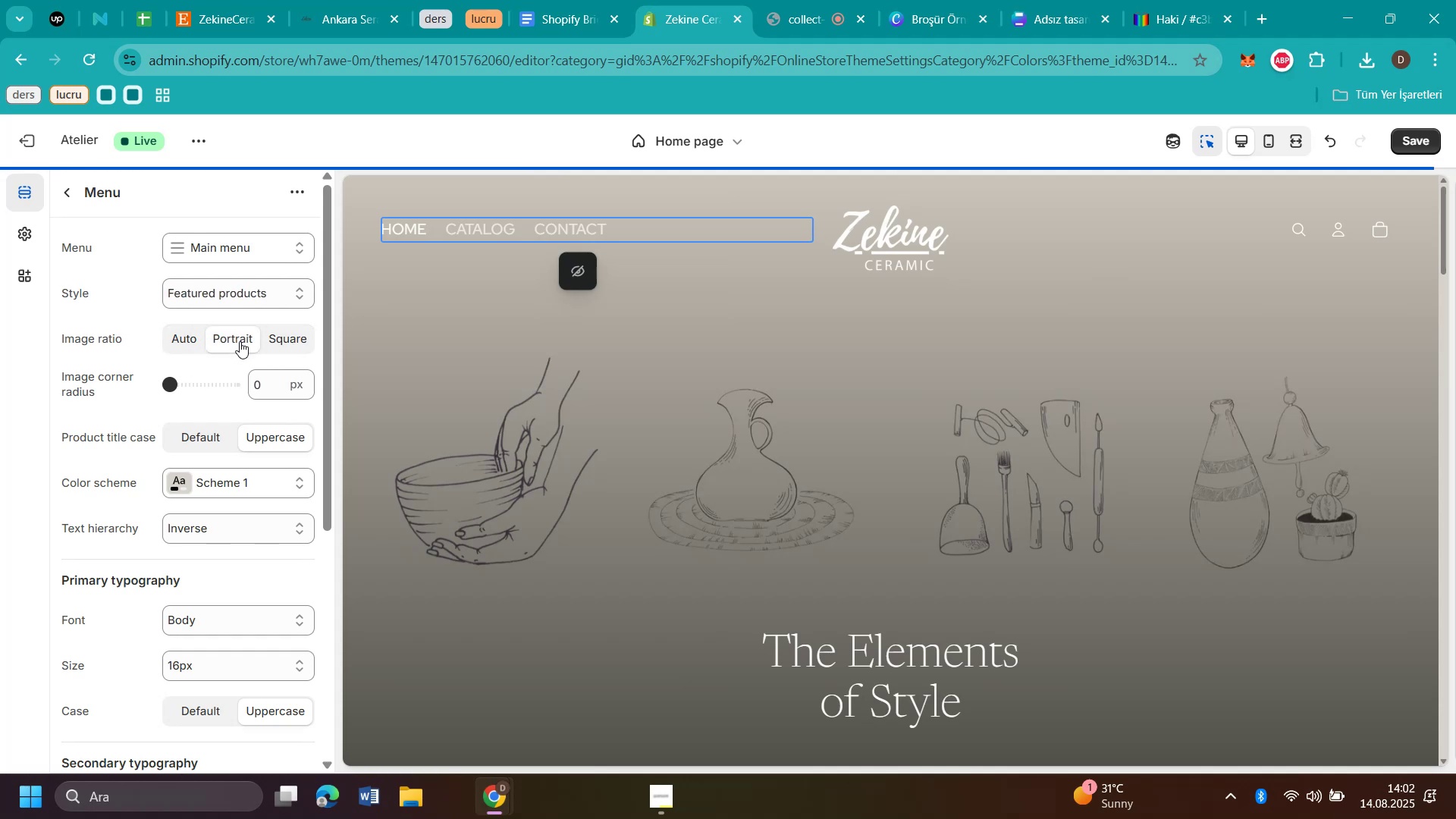 
scroll: coordinate [237, 301], scroll_direction: up, amount: 2.0
 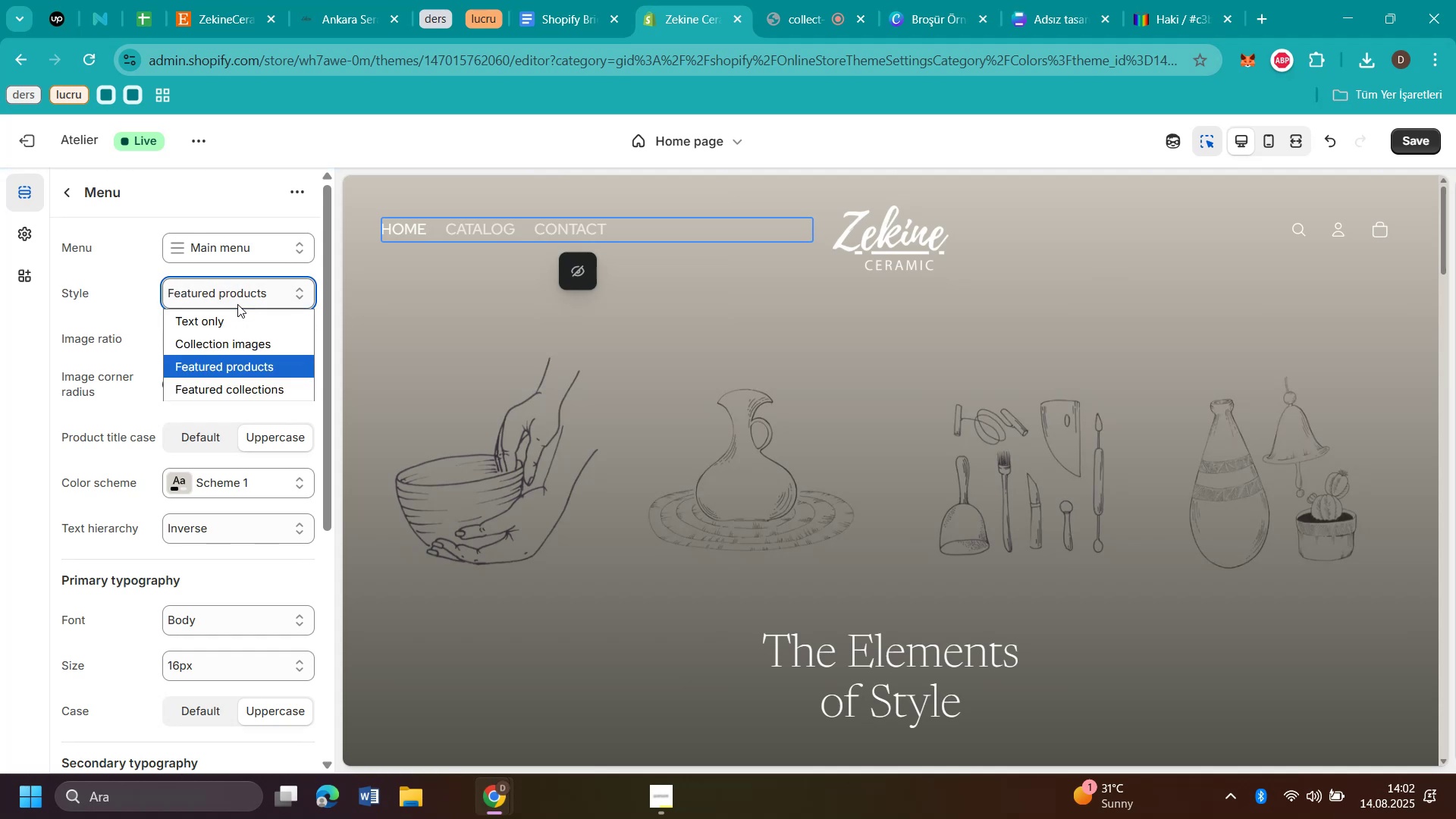 
left_click([237, 304])
 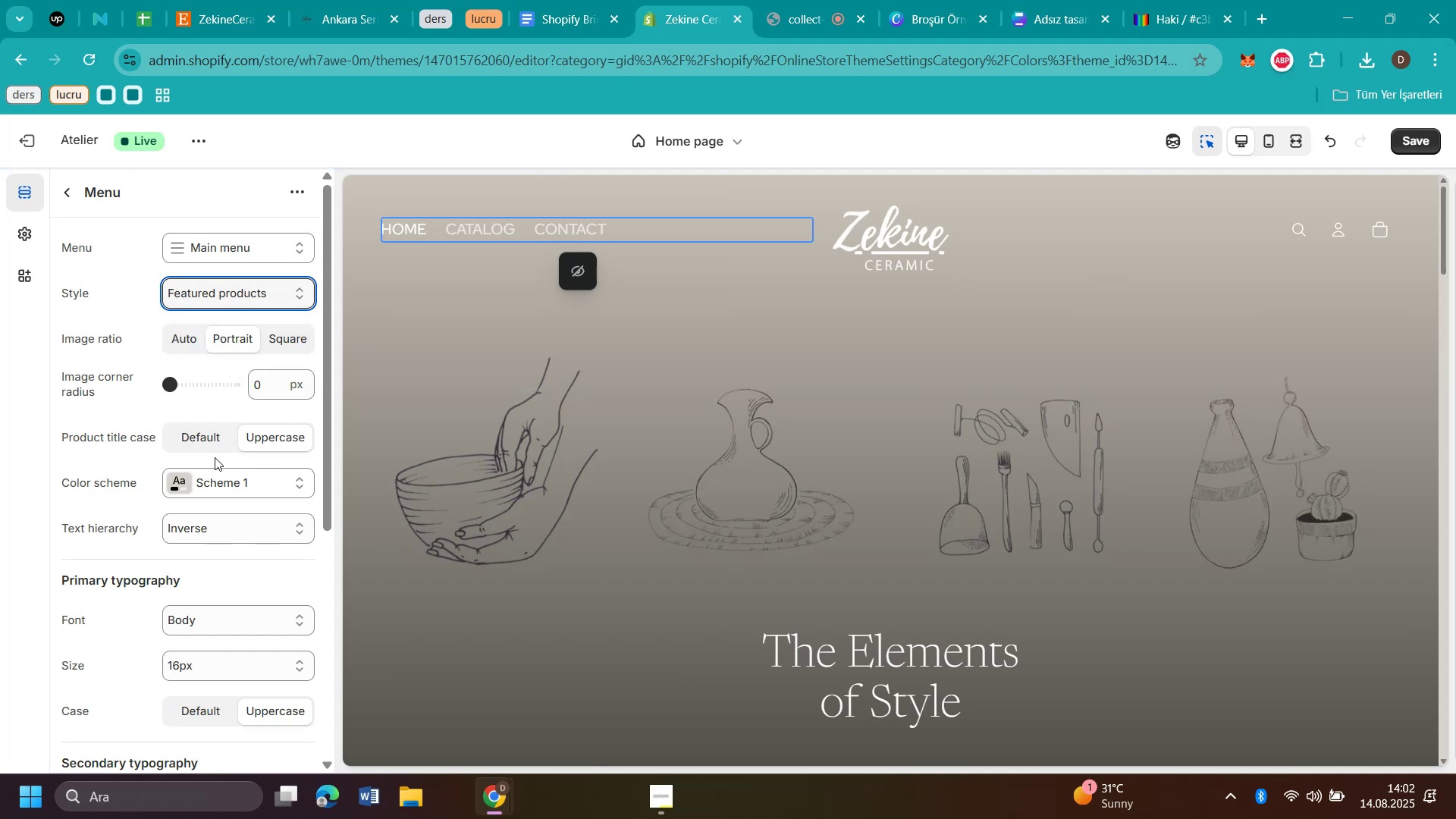 
left_click([206, 441])
 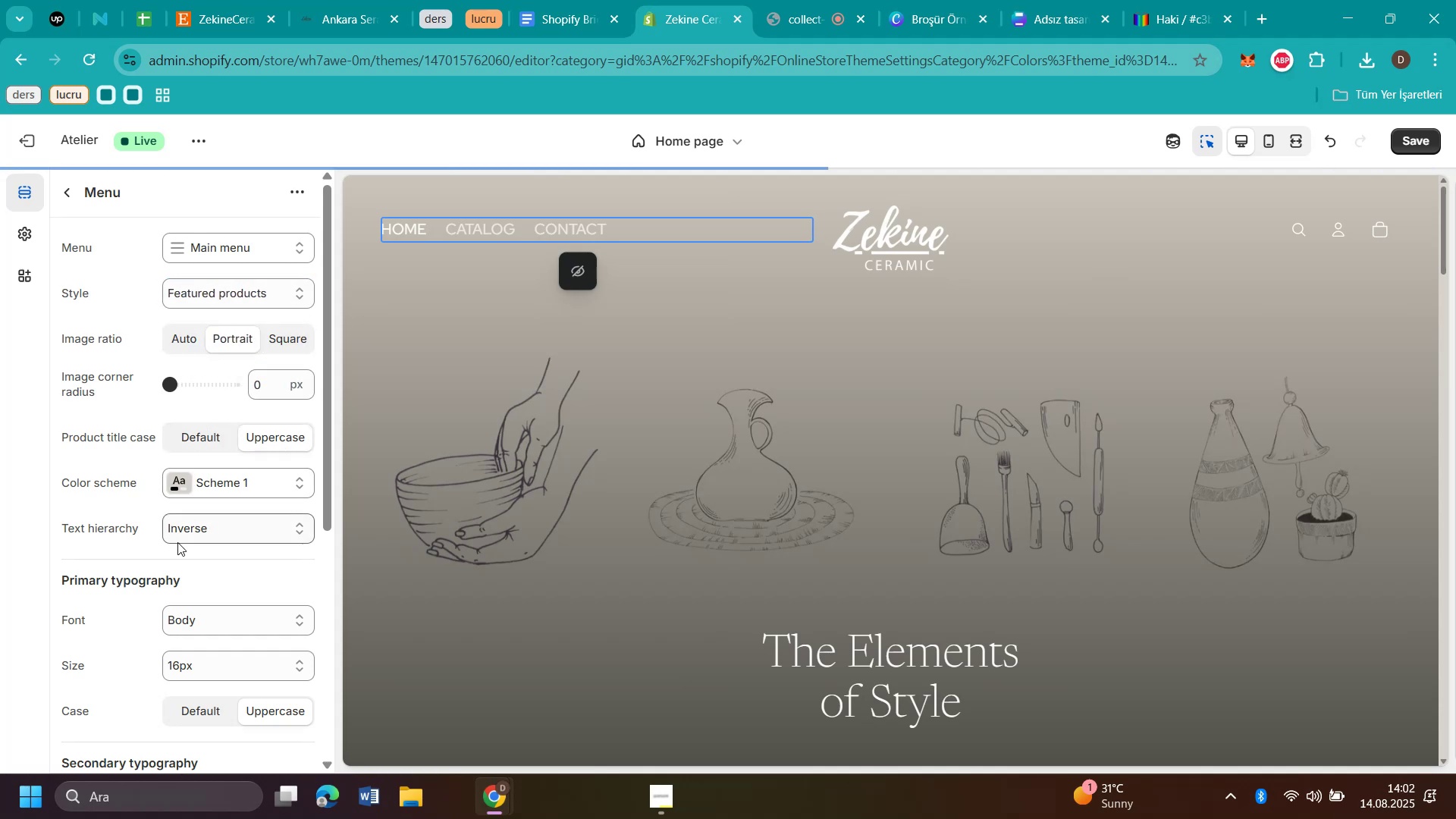 
left_click([190, 531])
 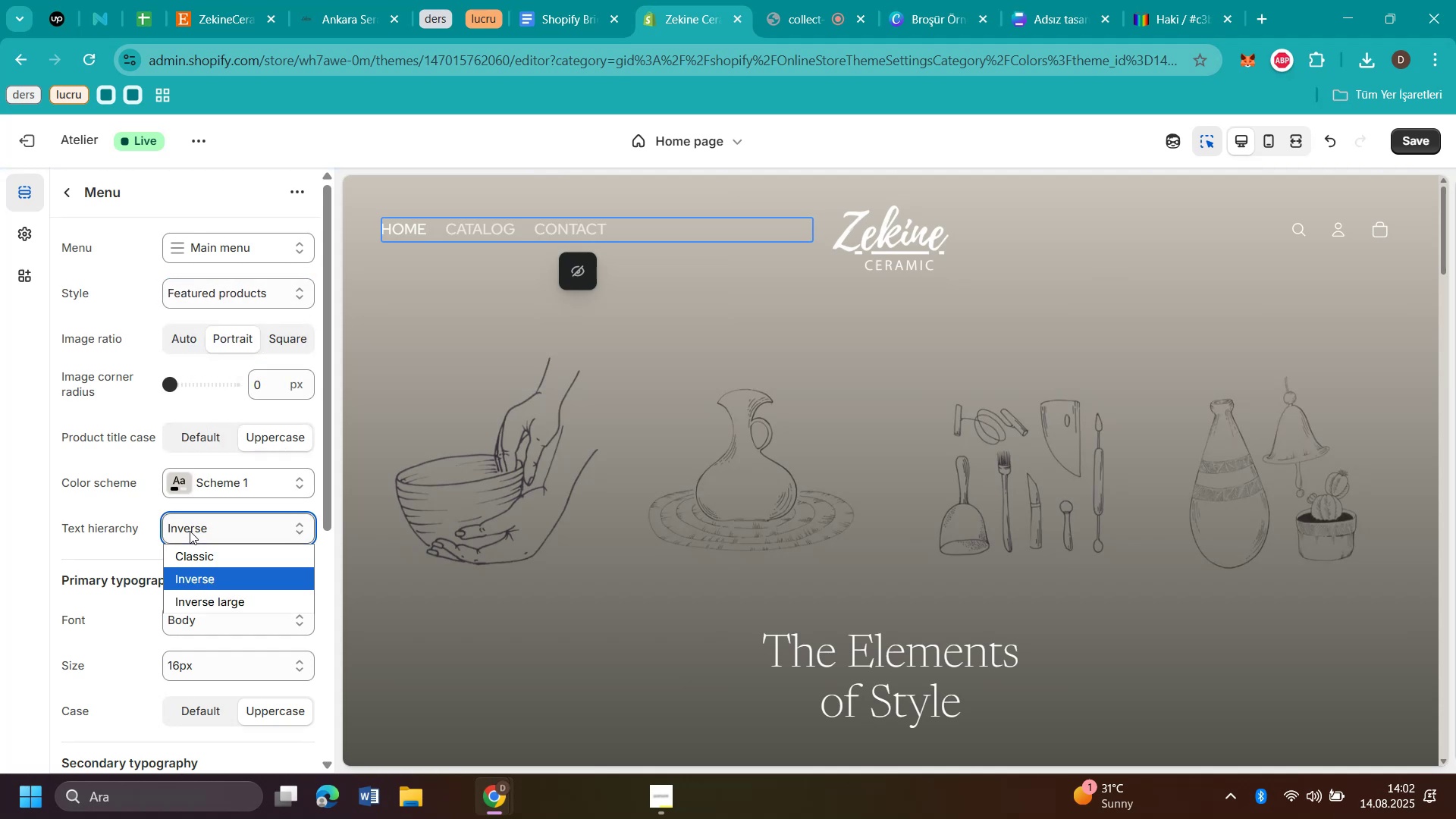 
left_click([190, 531])
 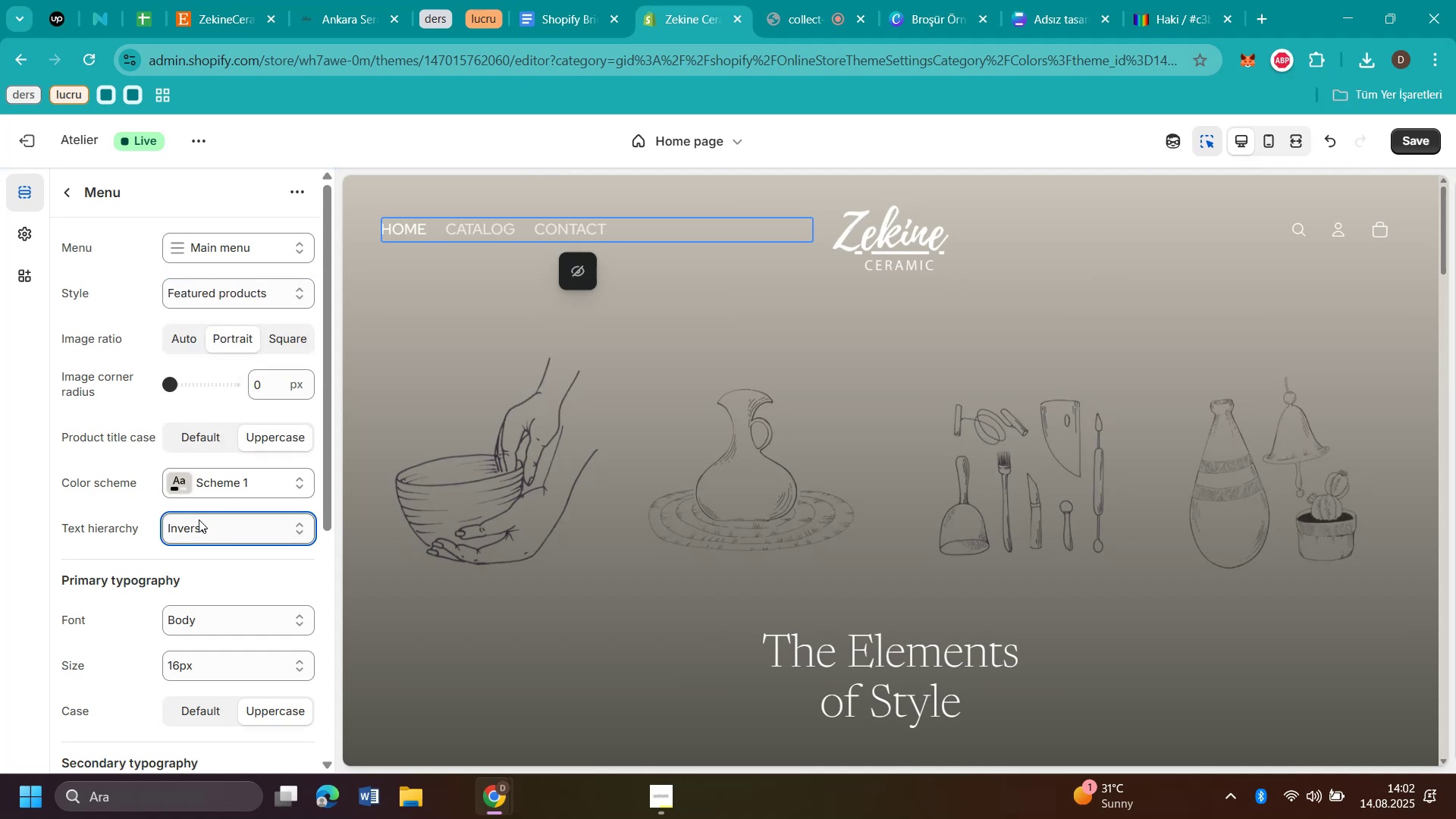 
scroll: coordinate [199, 519], scroll_direction: down, amount: 1.0
 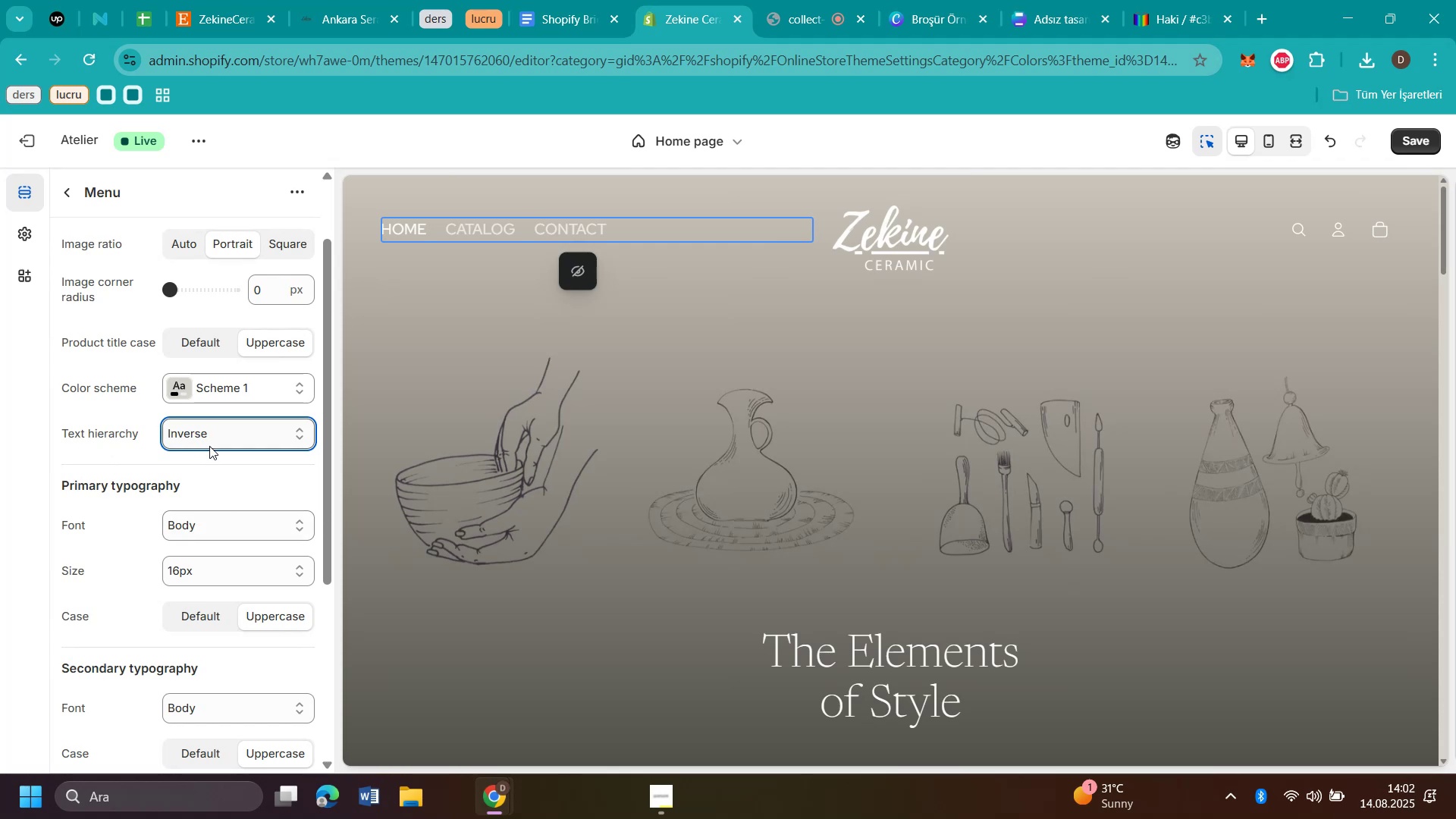 
left_click([209, 441])
 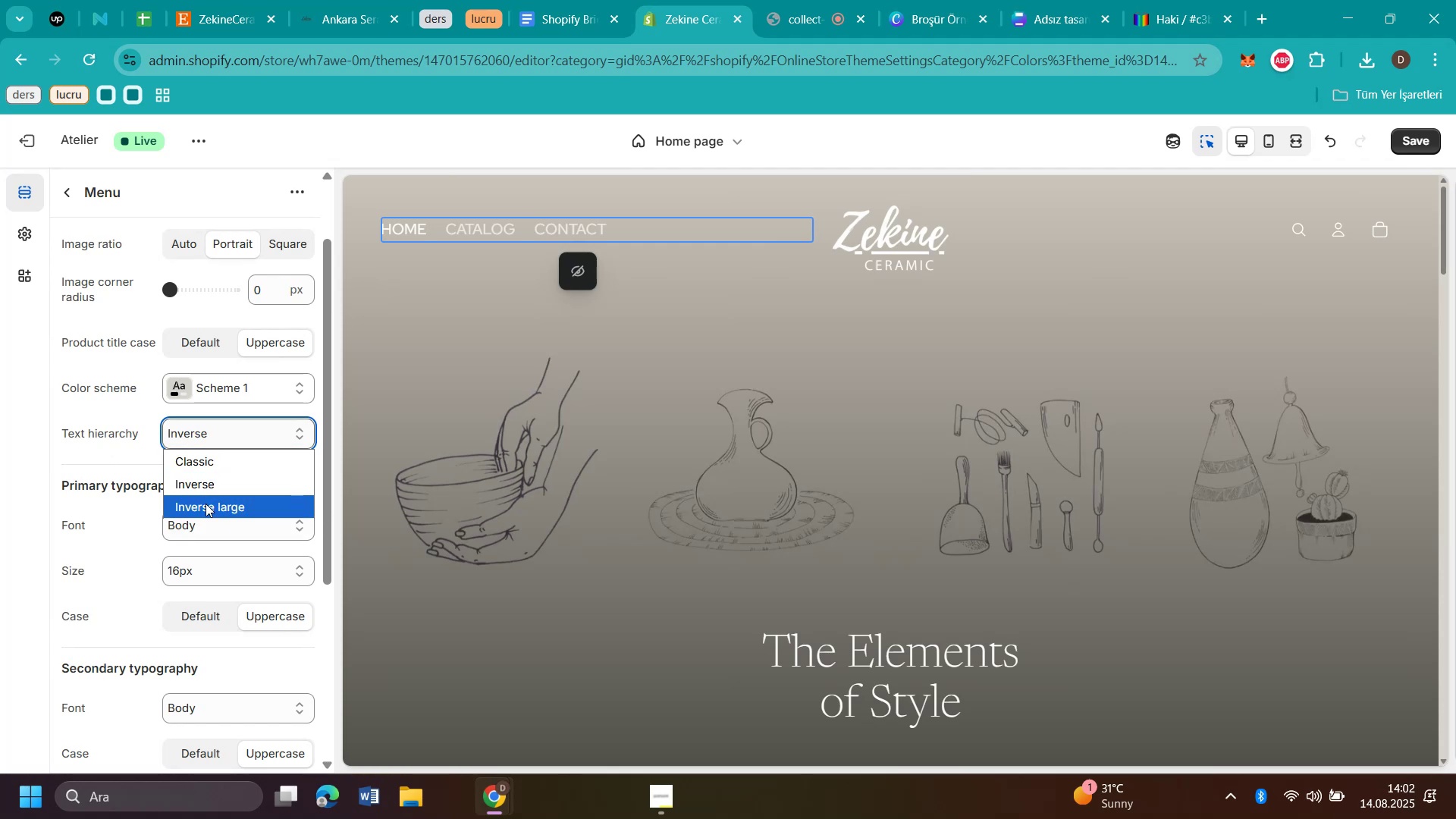 
left_click([206, 504])
 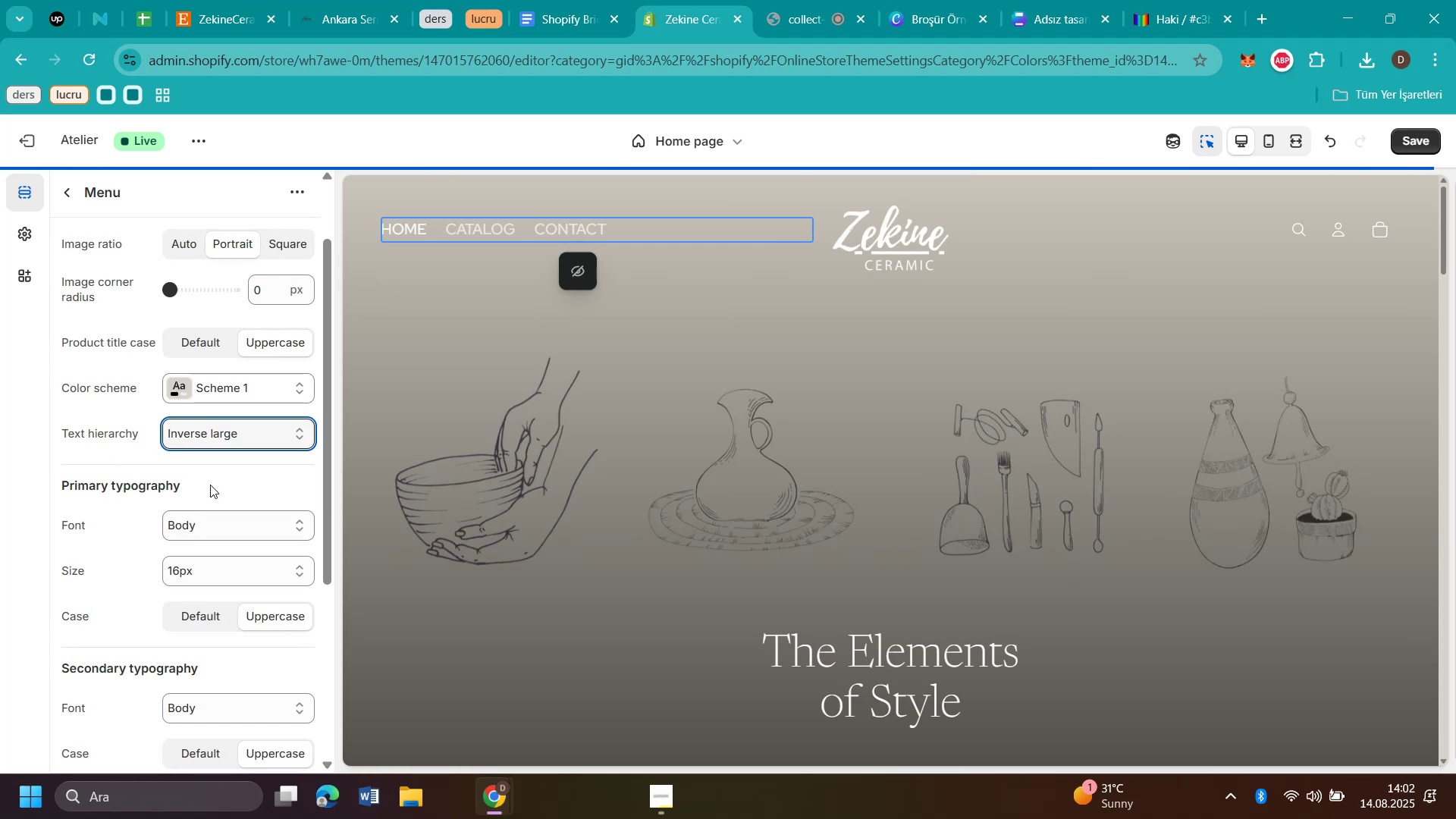 
left_click([206, 431])
 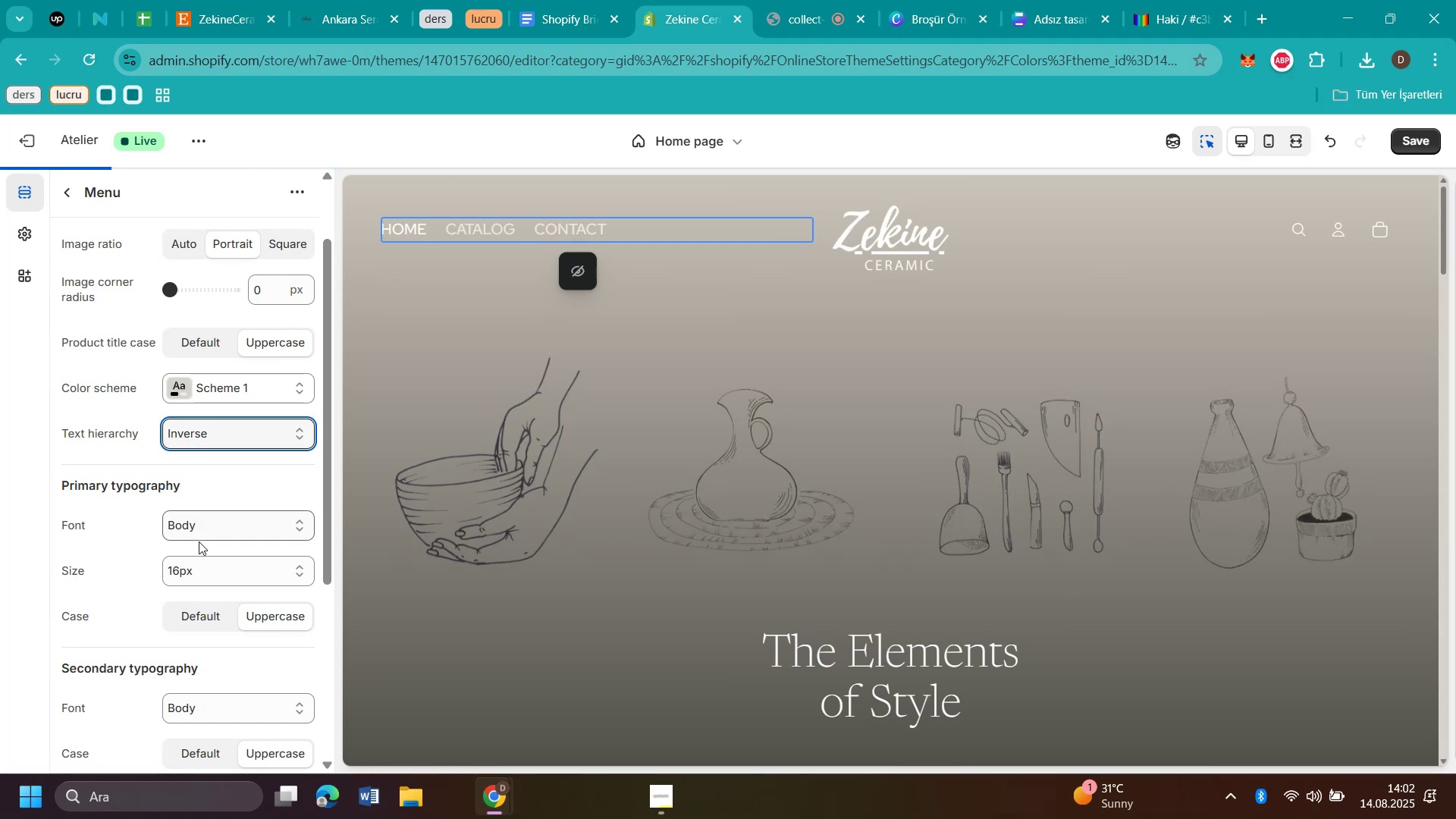 
left_click([200, 569])
 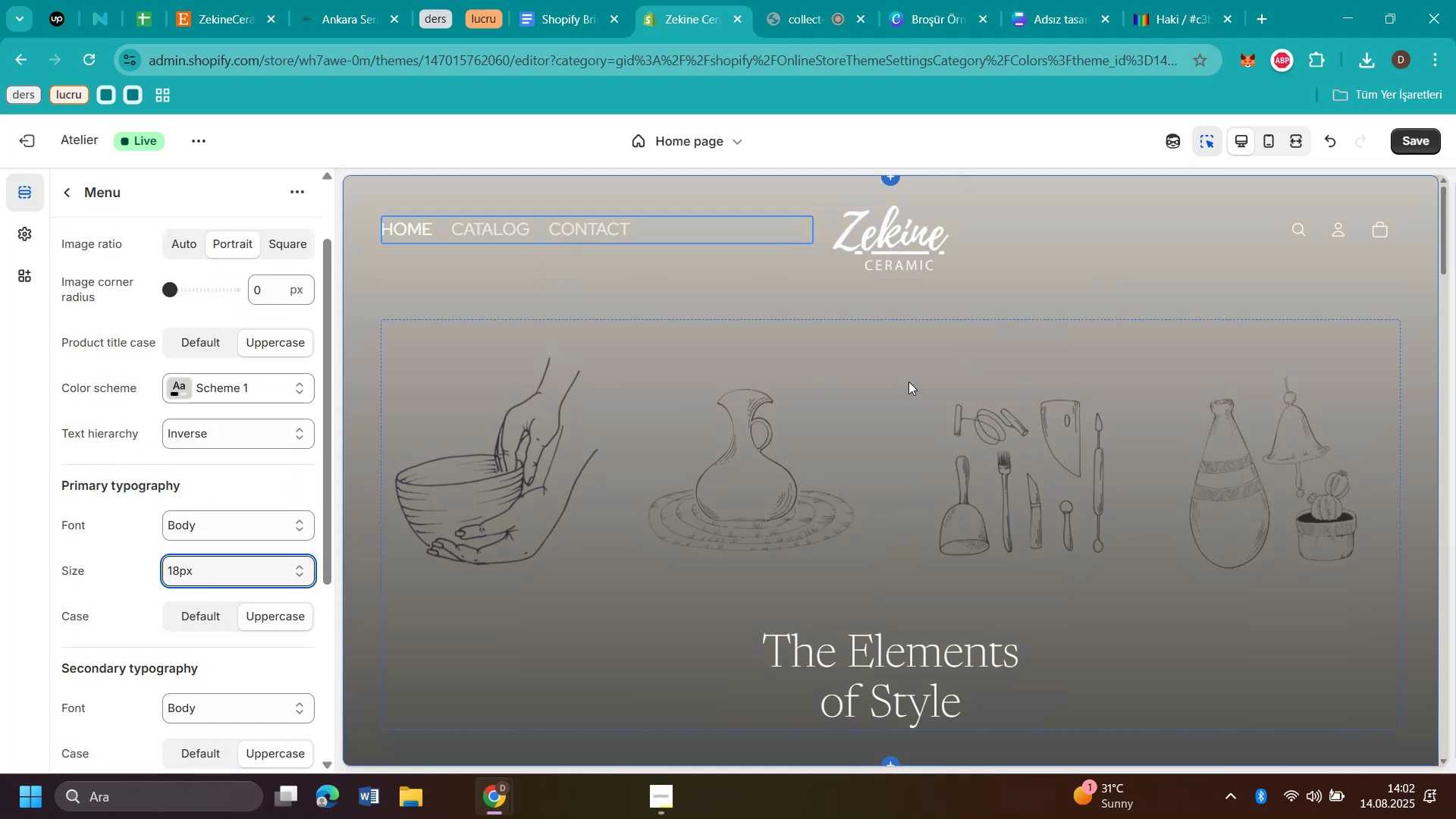 
left_click([793, 253])
 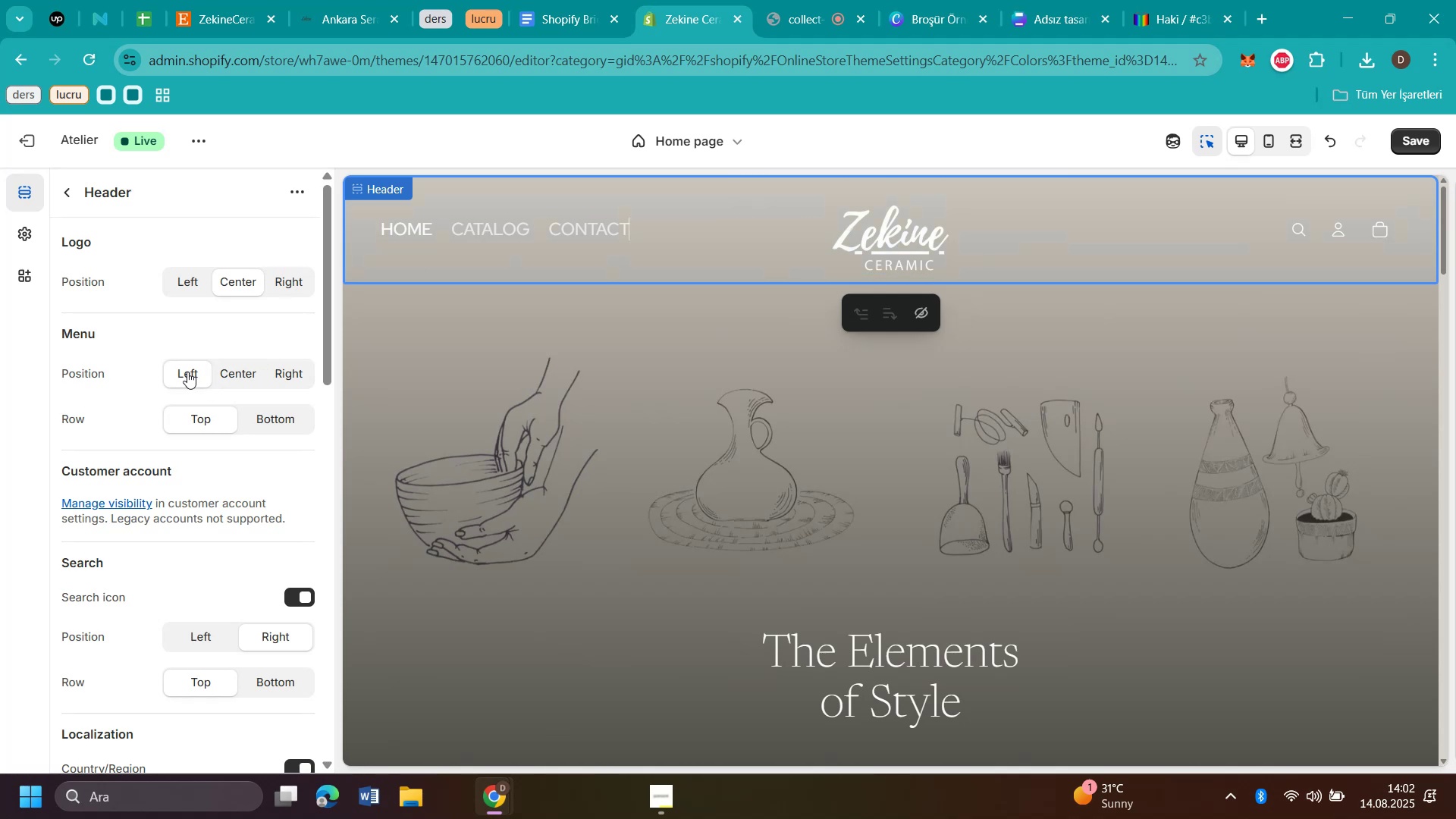 
left_click([259, 421])
 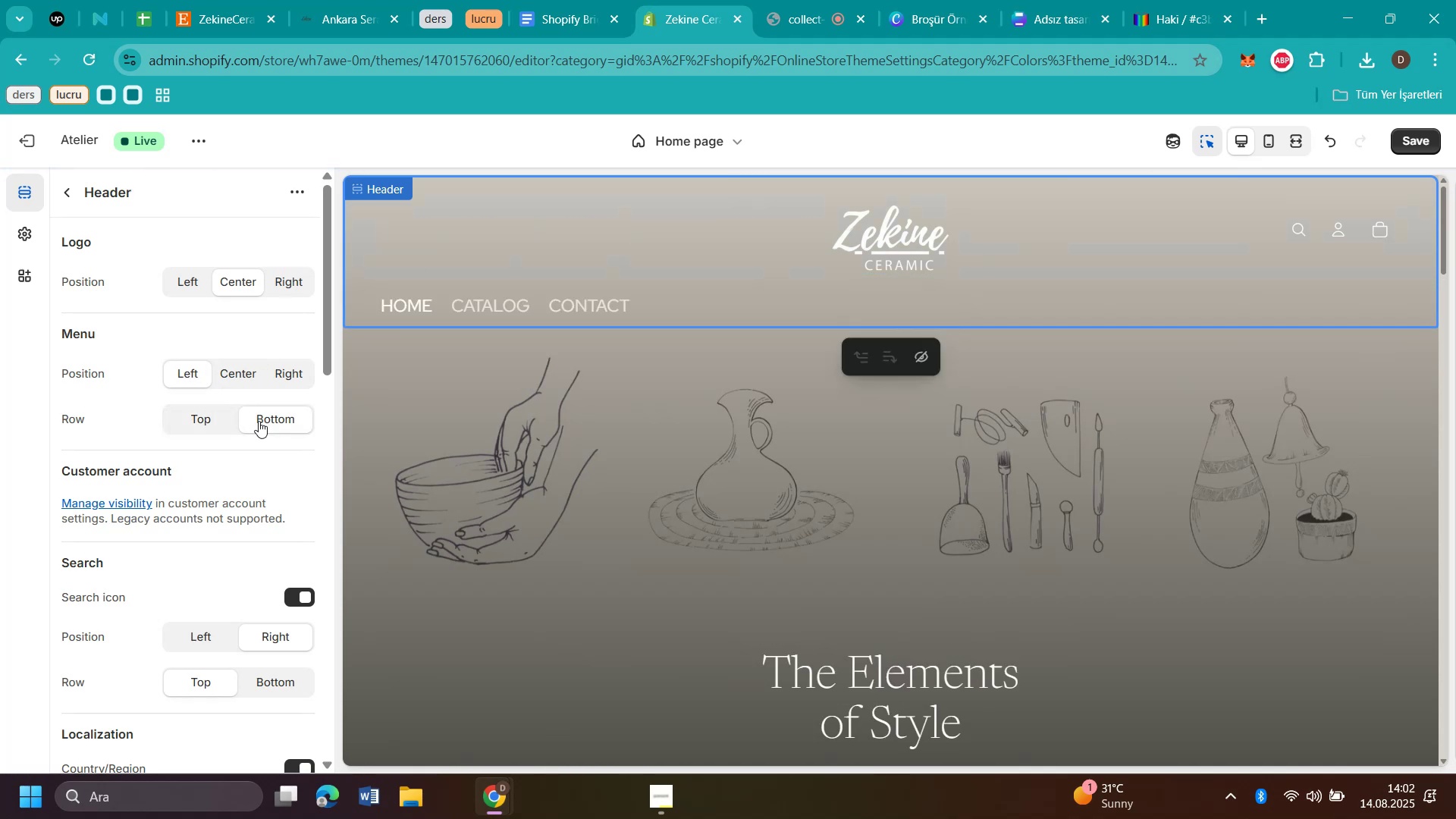 
left_click([202, 421])
 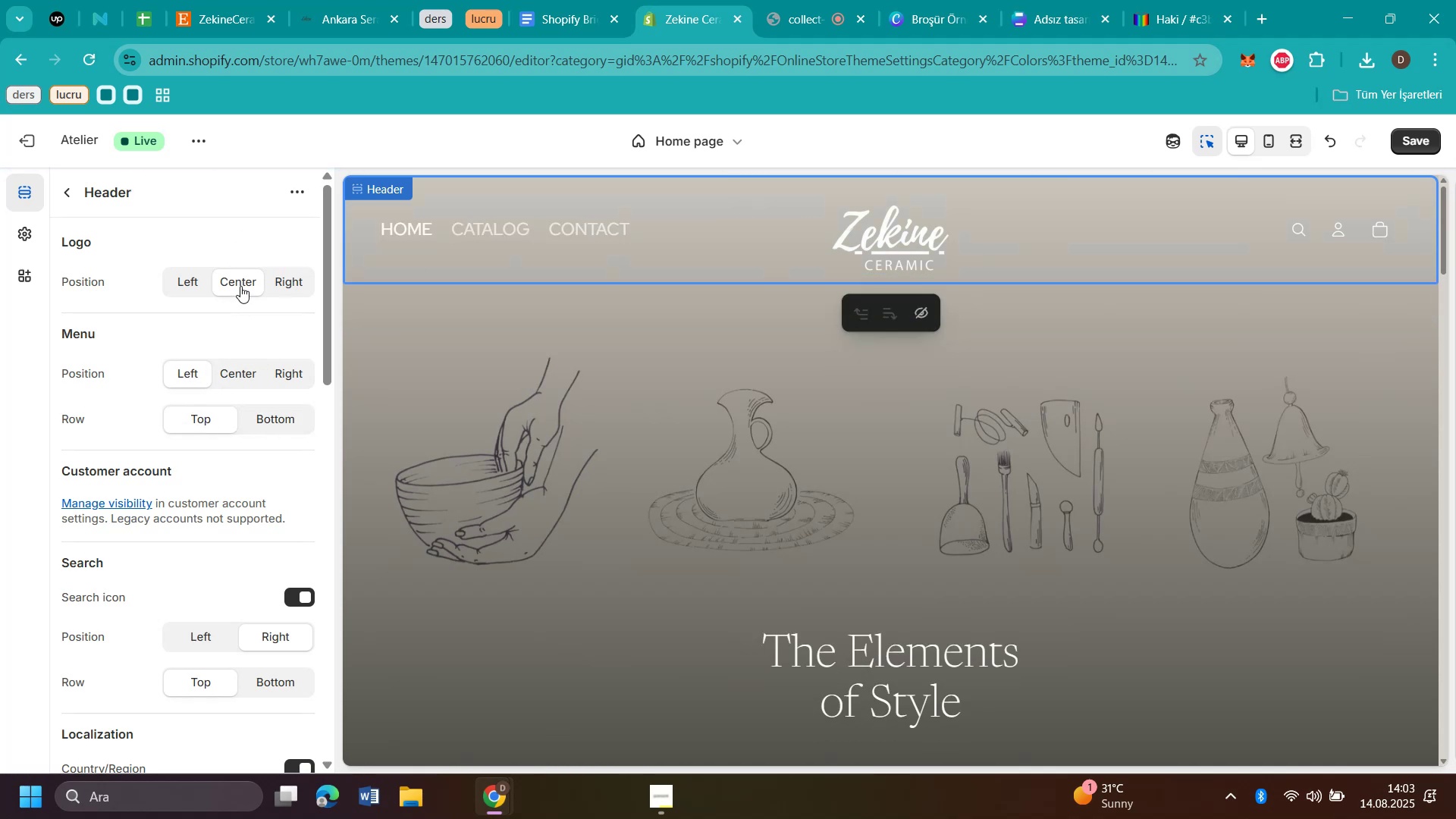 
scroll: coordinate [224, 357], scroll_direction: down, amount: 4.0
 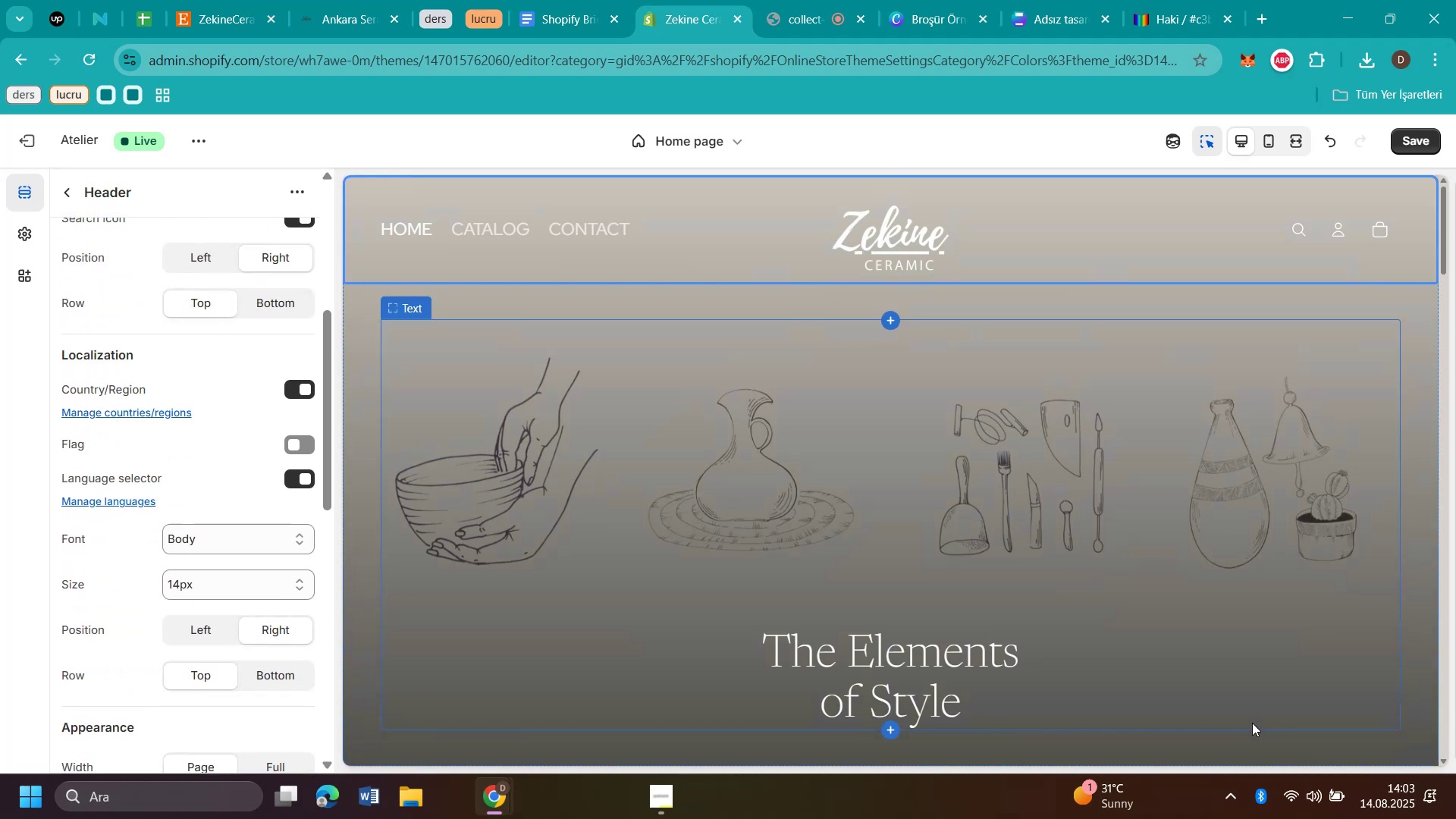 
scroll: coordinate [1245, 362], scroll_direction: up, amount: 4.0
 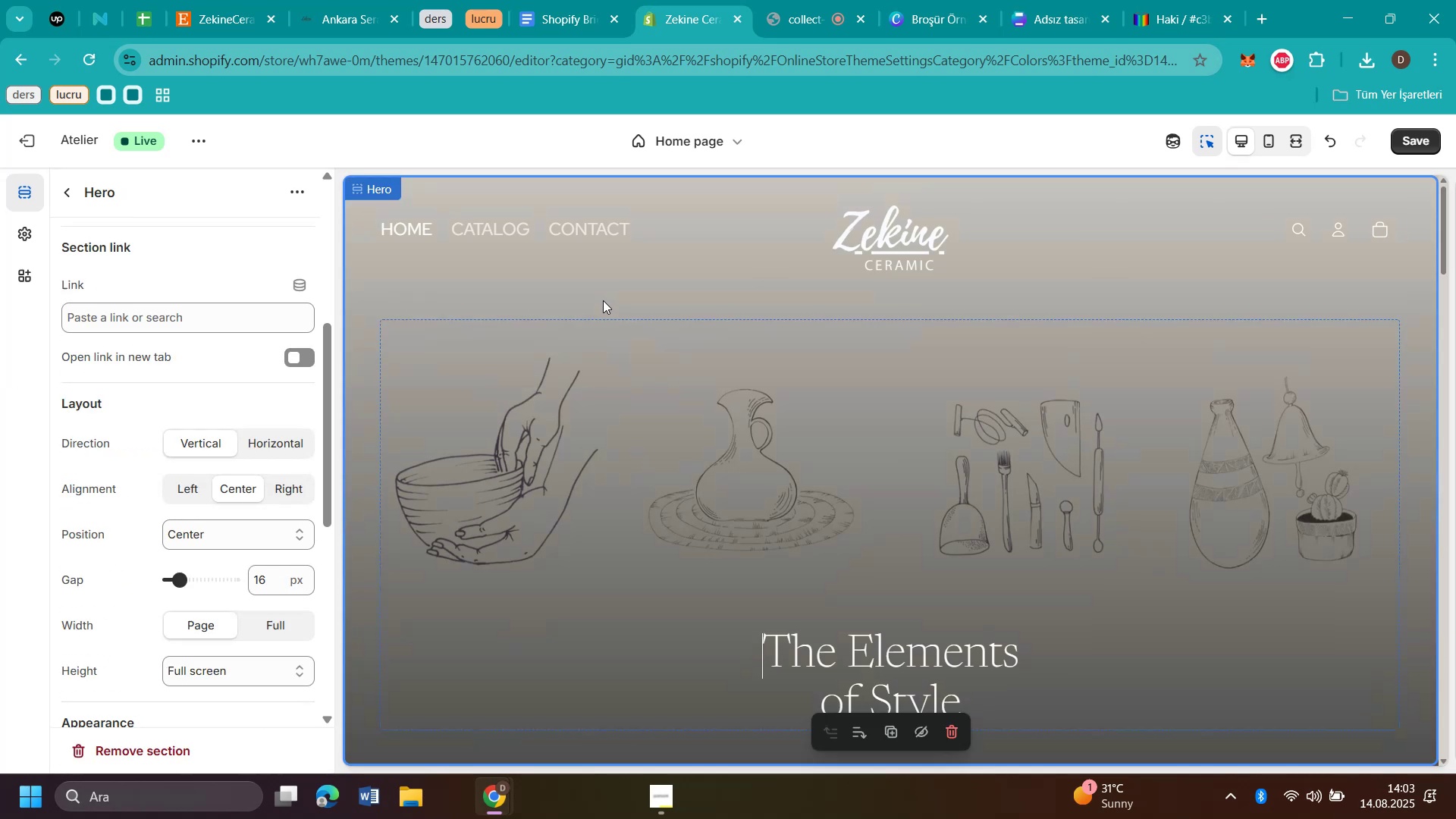 
wait(6.15)
 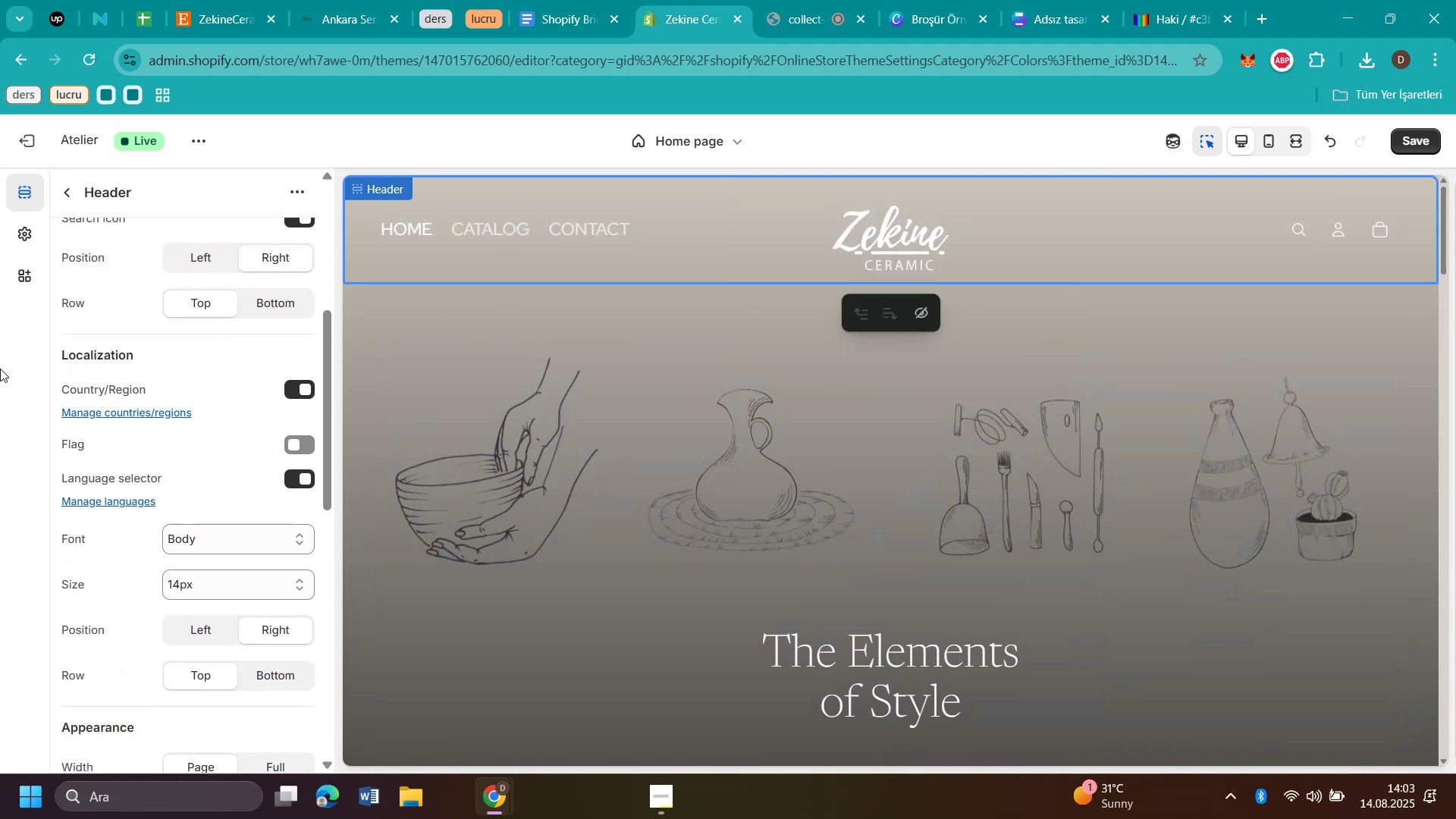 
scroll: coordinate [187, 350], scroll_direction: up, amount: 7.0
 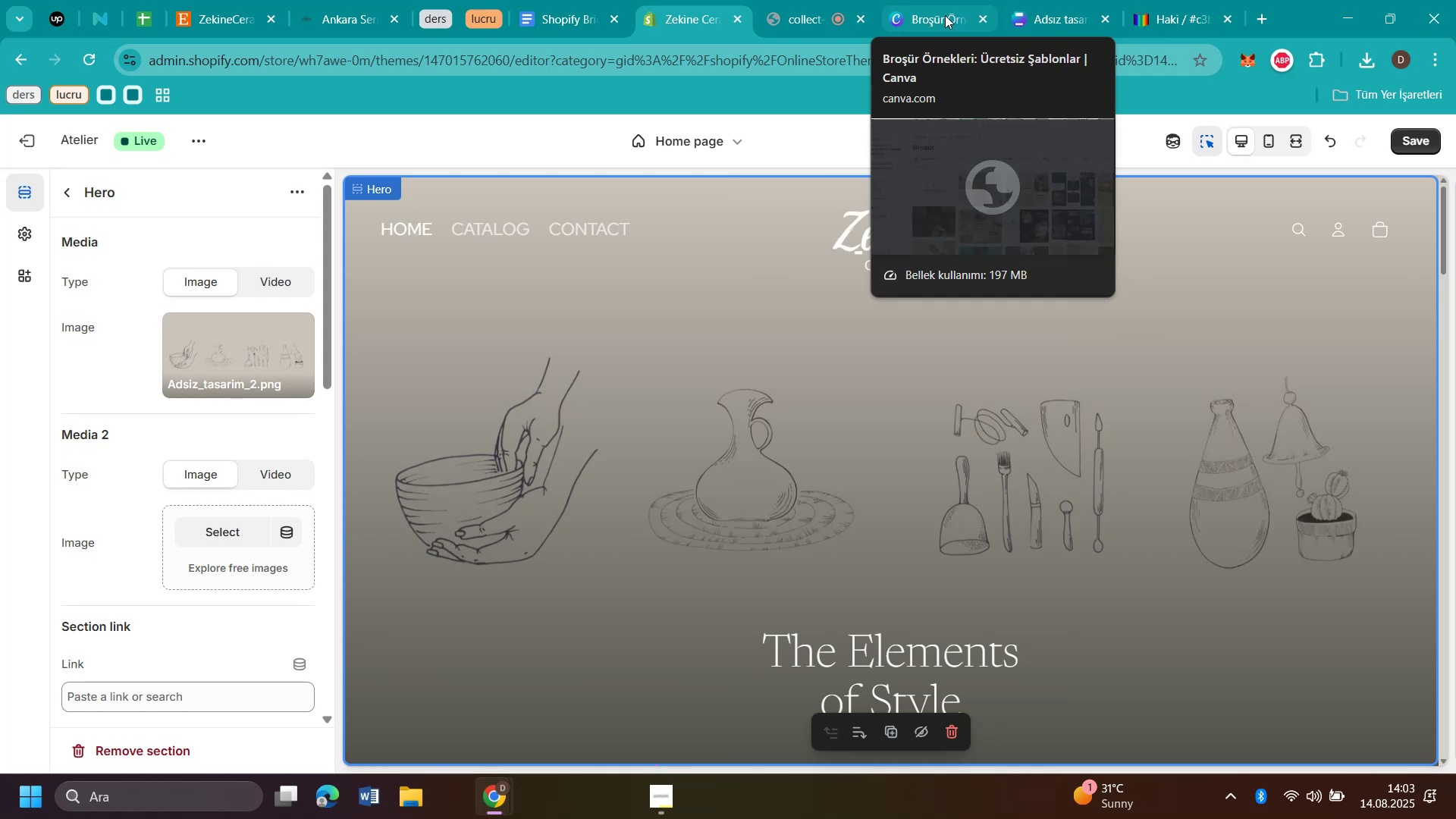 
wait(6.65)
 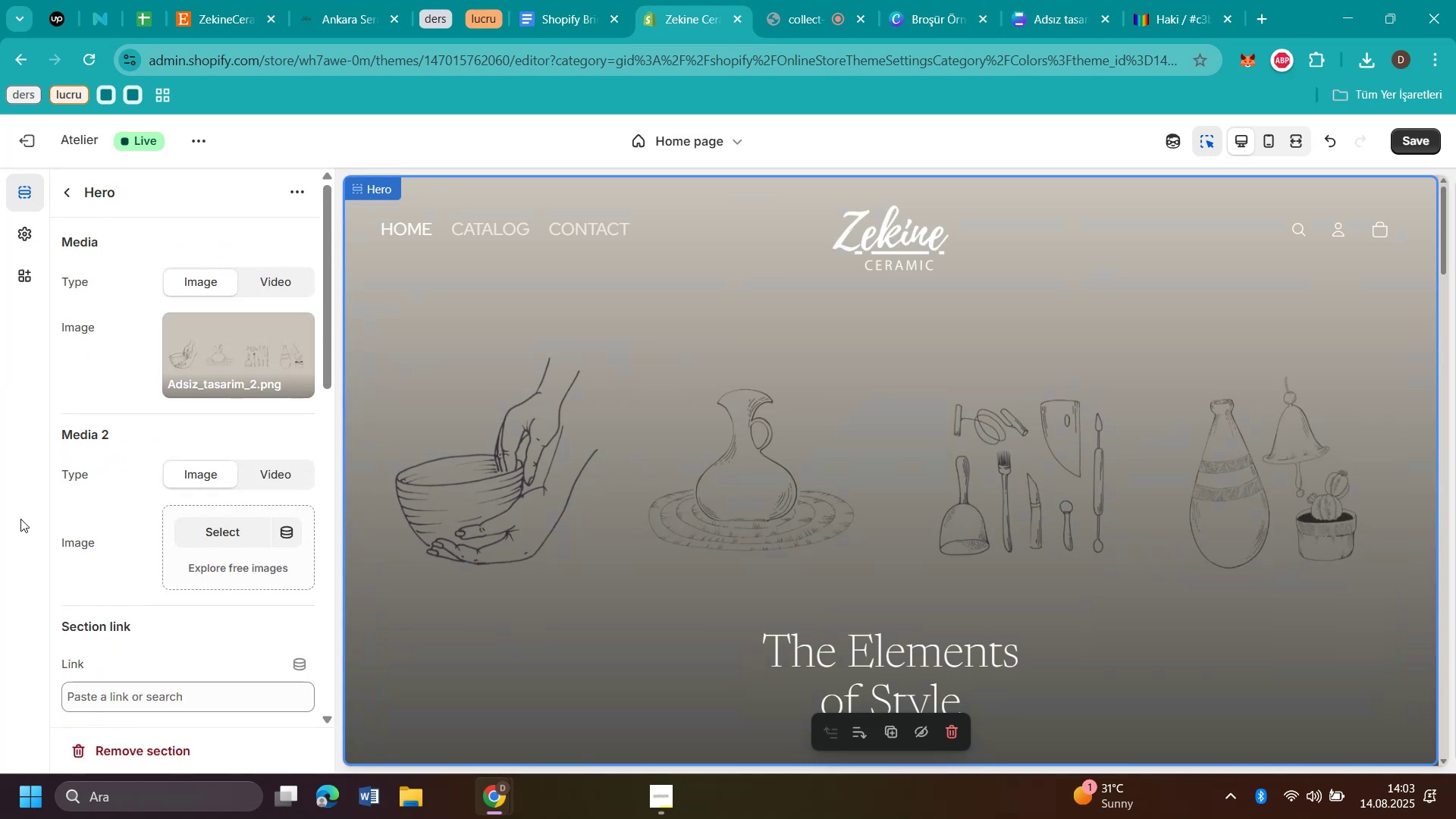 
mouse_move([770, 17])
 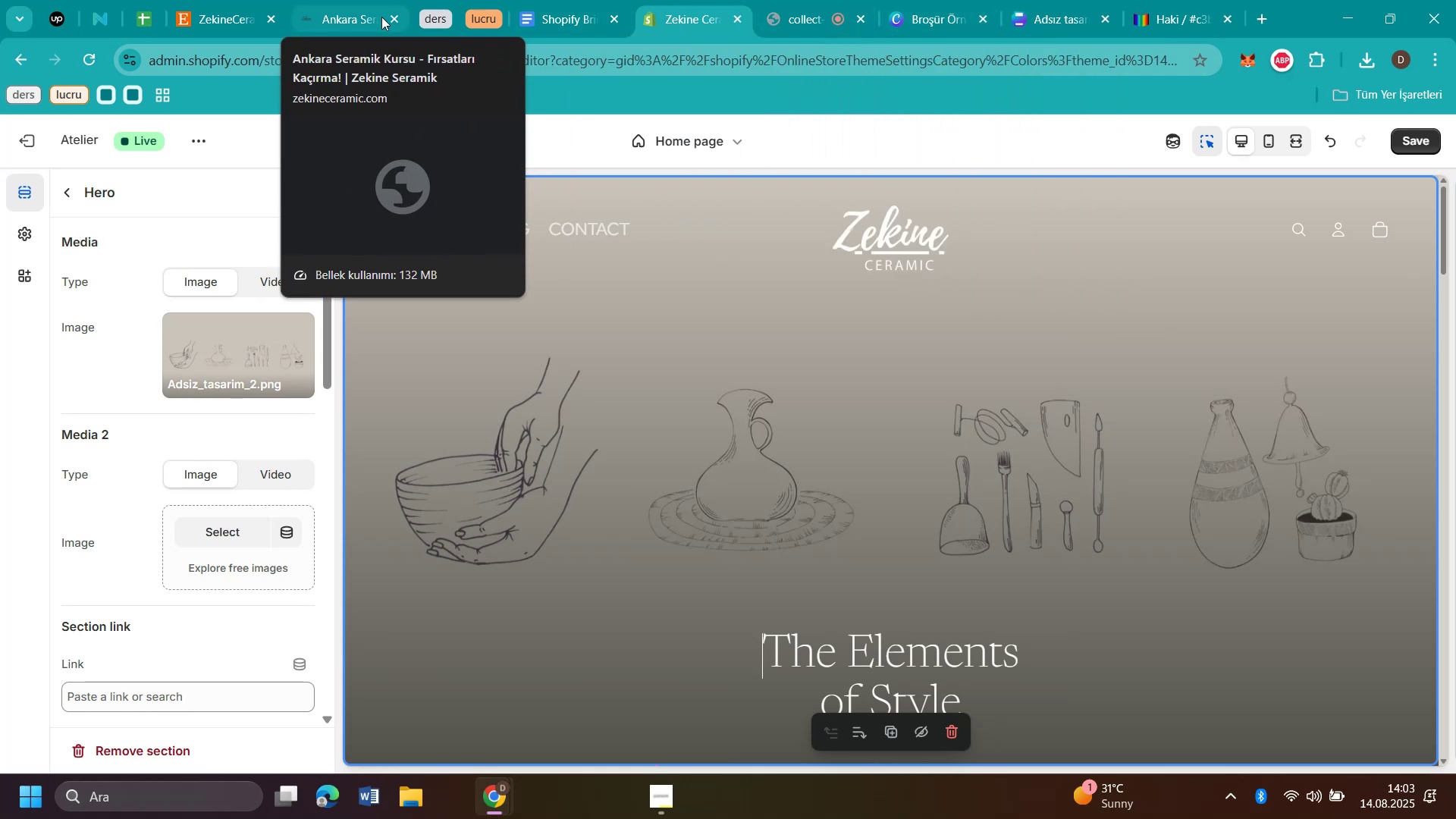 
left_click([348, 23])
 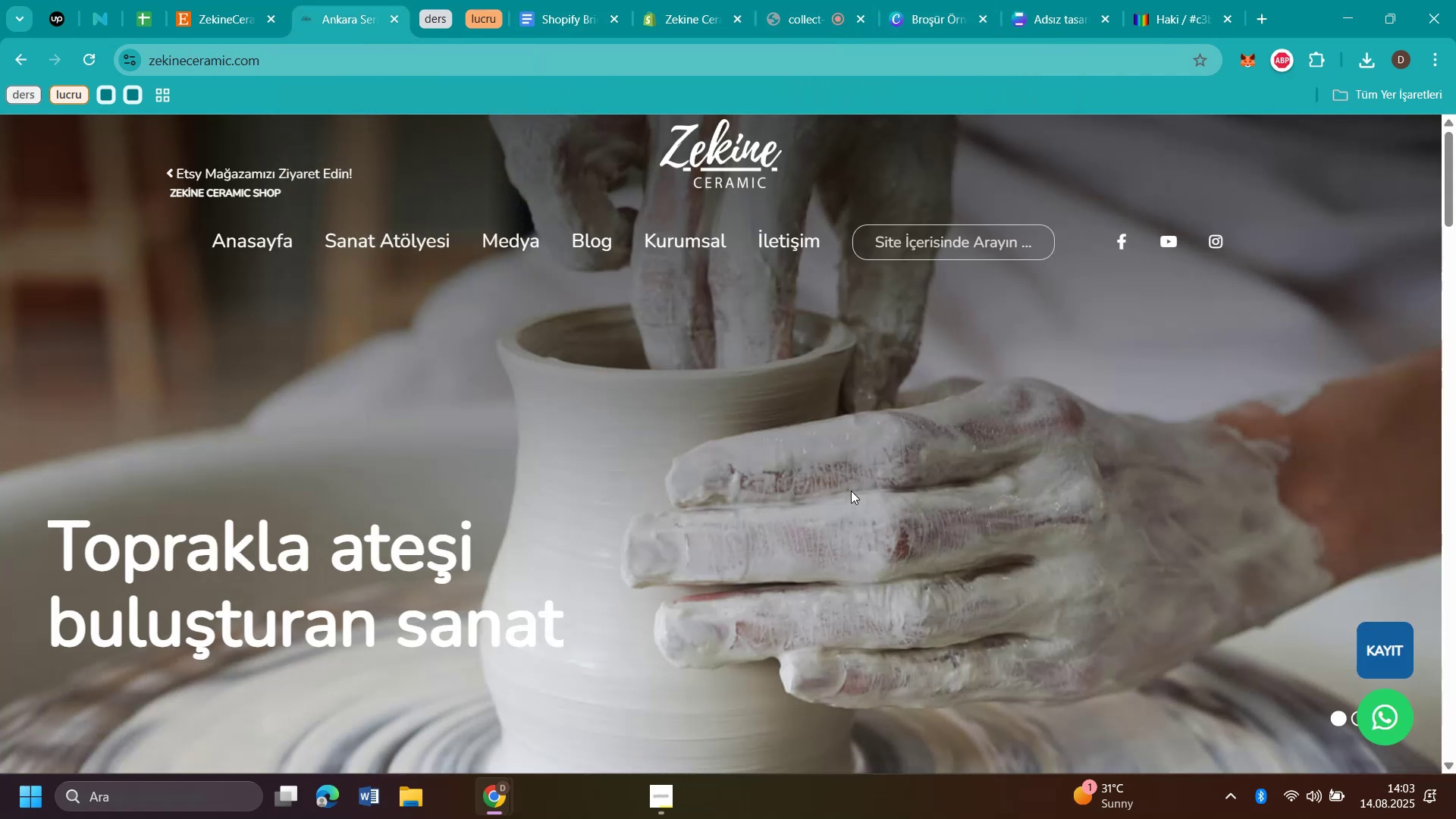 
right_click([851, 490])
 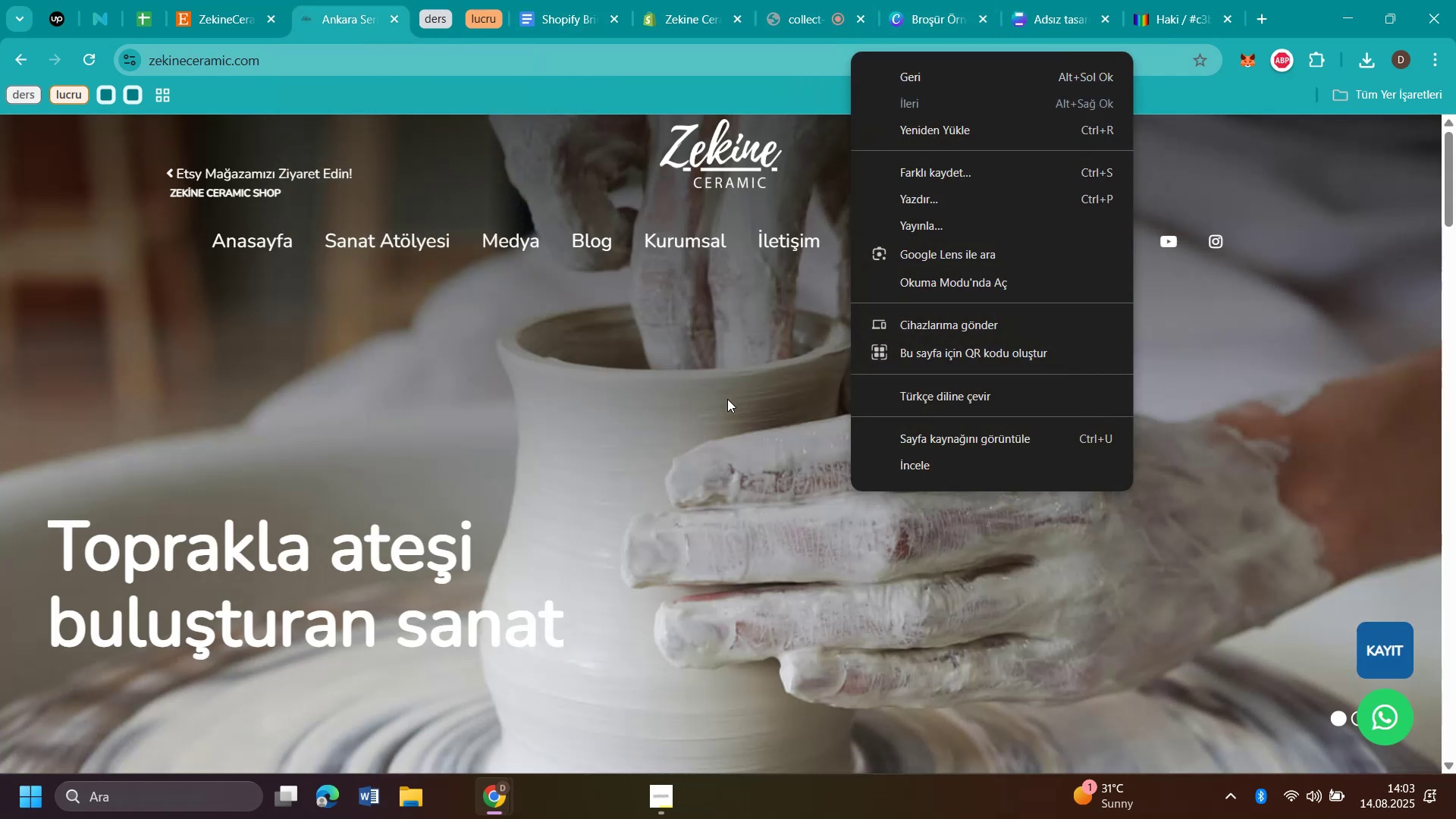 
right_click([728, 386])
 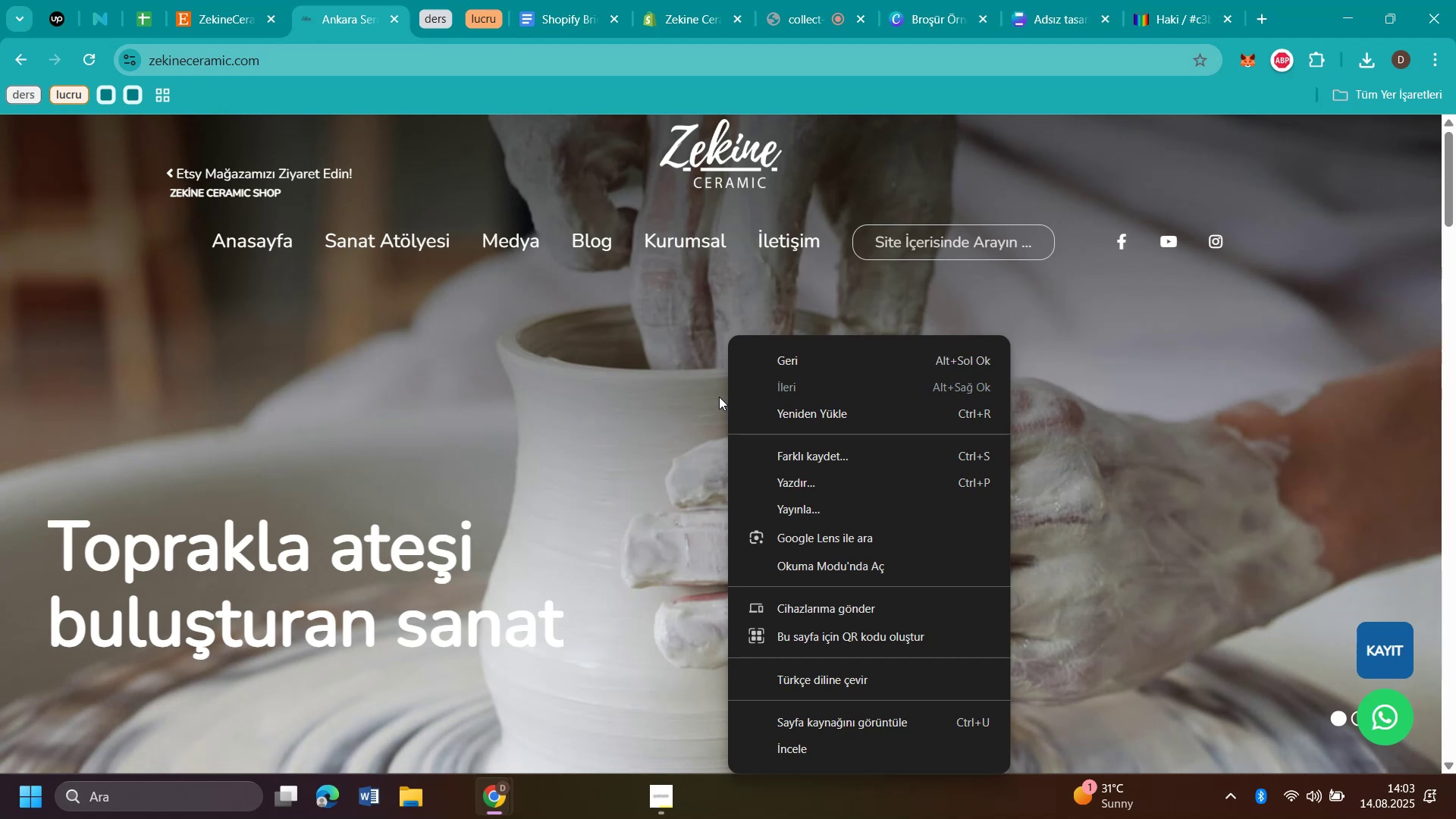 
left_click([647, 387])
 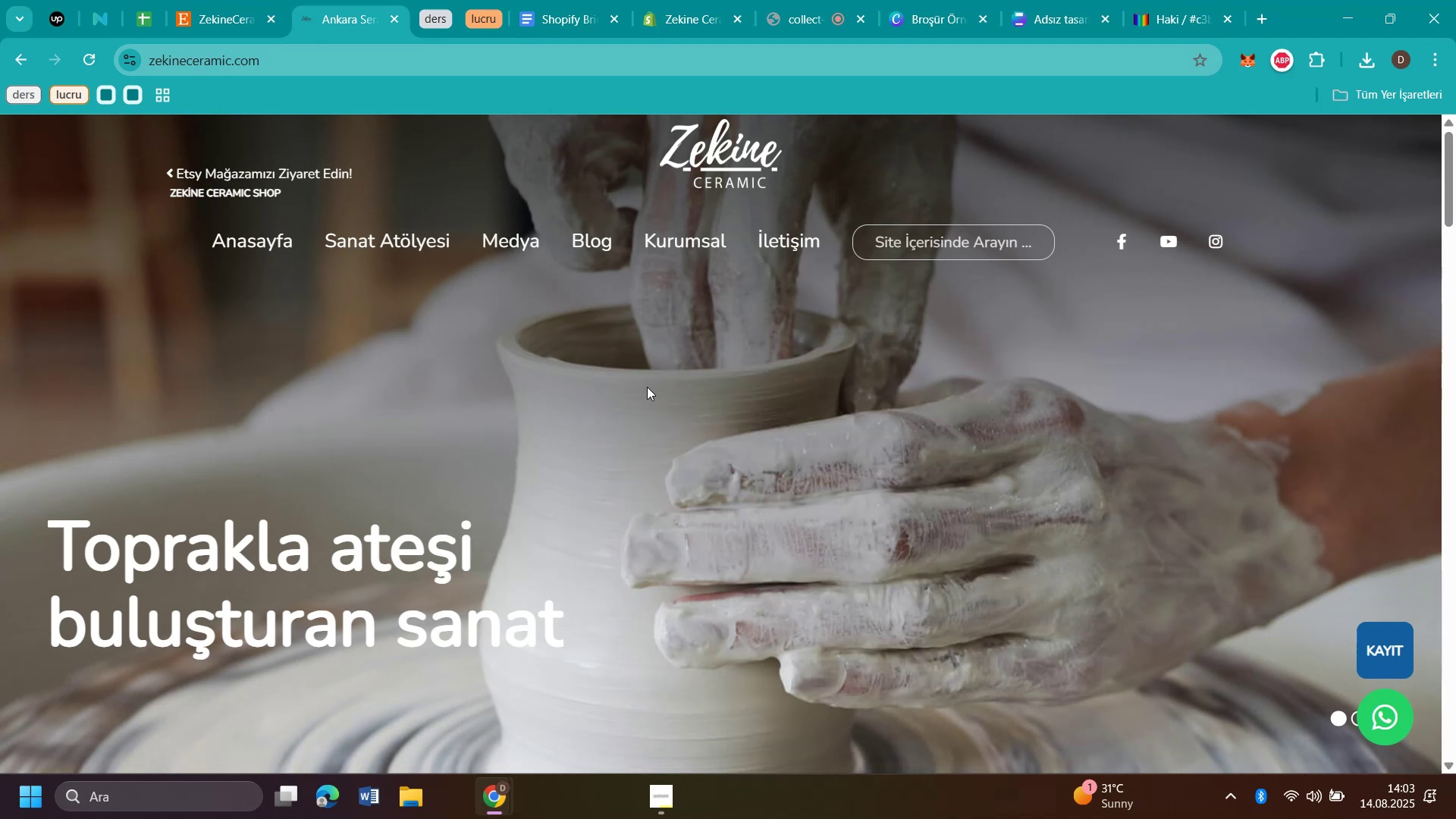 
right_click([647, 387])
 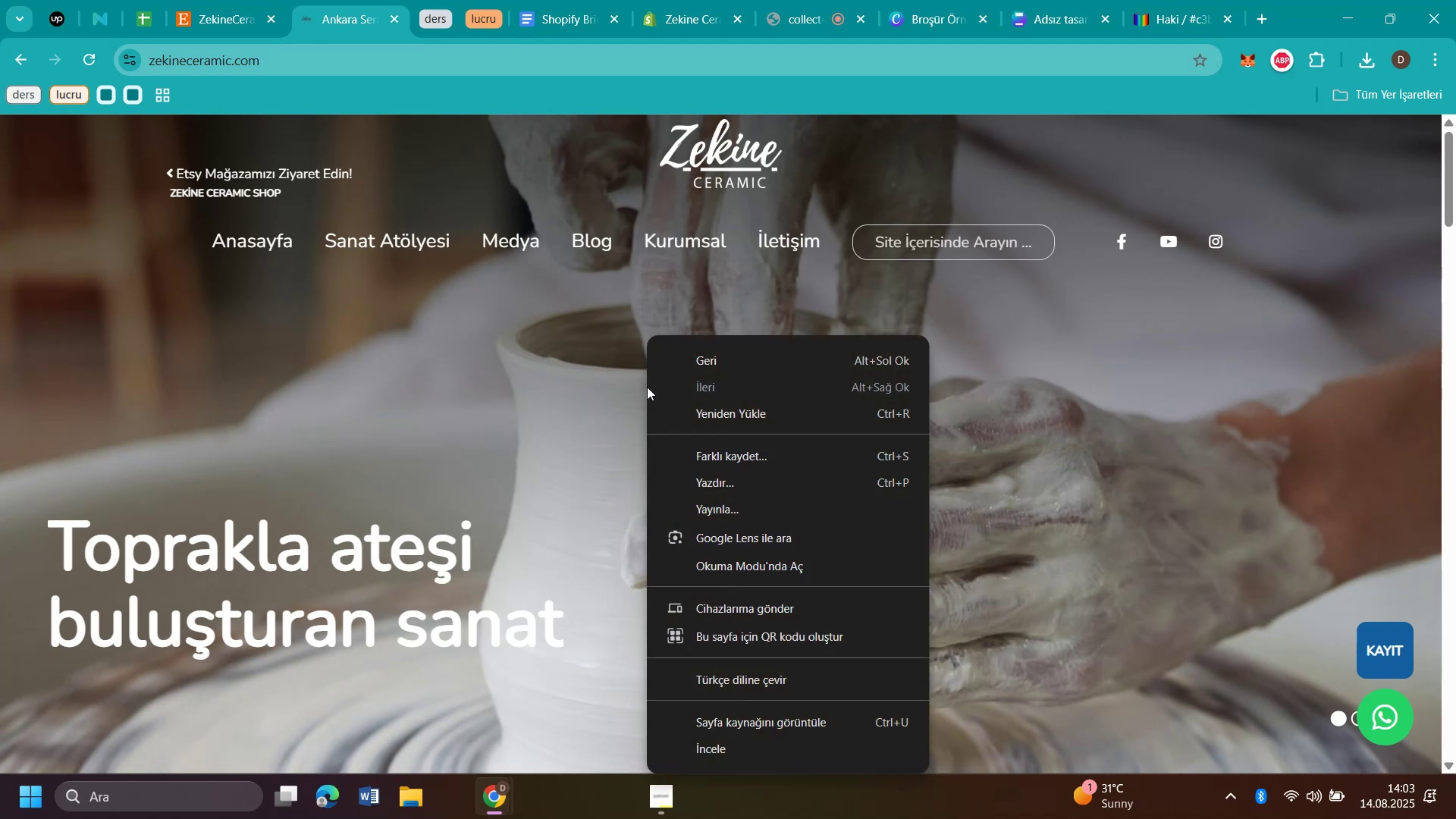 
left_click([602, 400])
 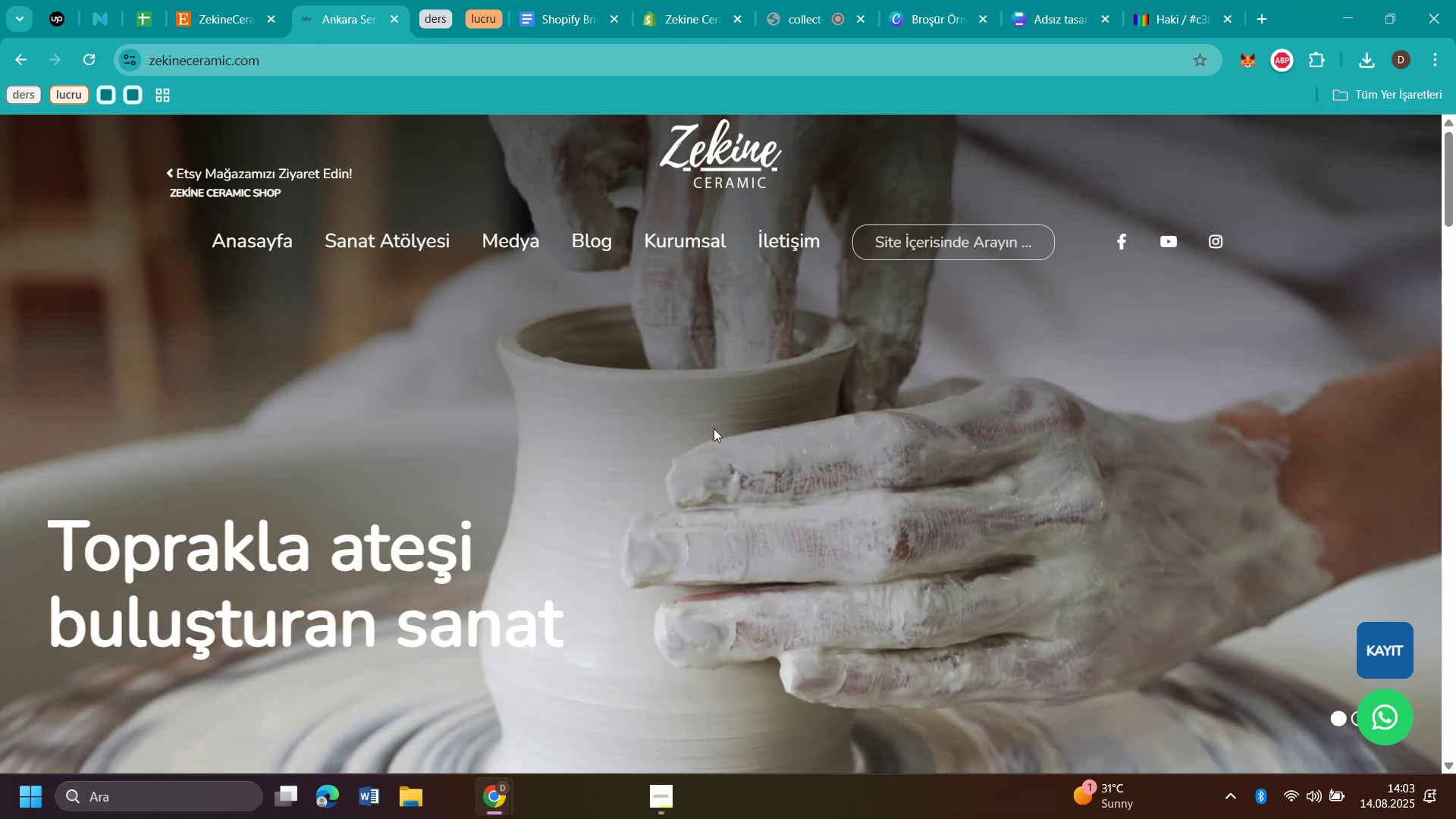 
scroll: coordinate [775, 463], scroll_direction: down, amount: 25.0
 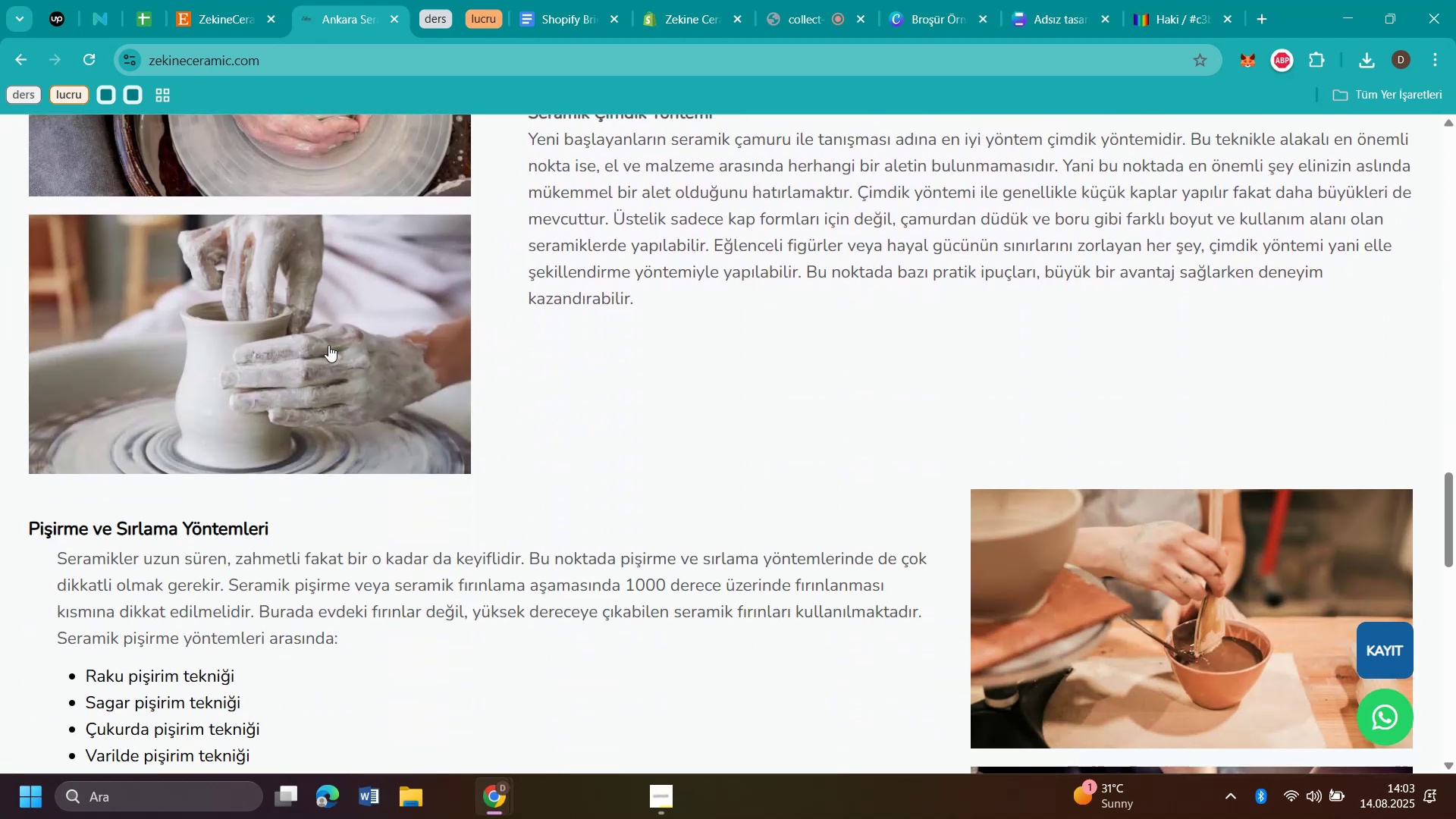 
right_click([323, 340])
 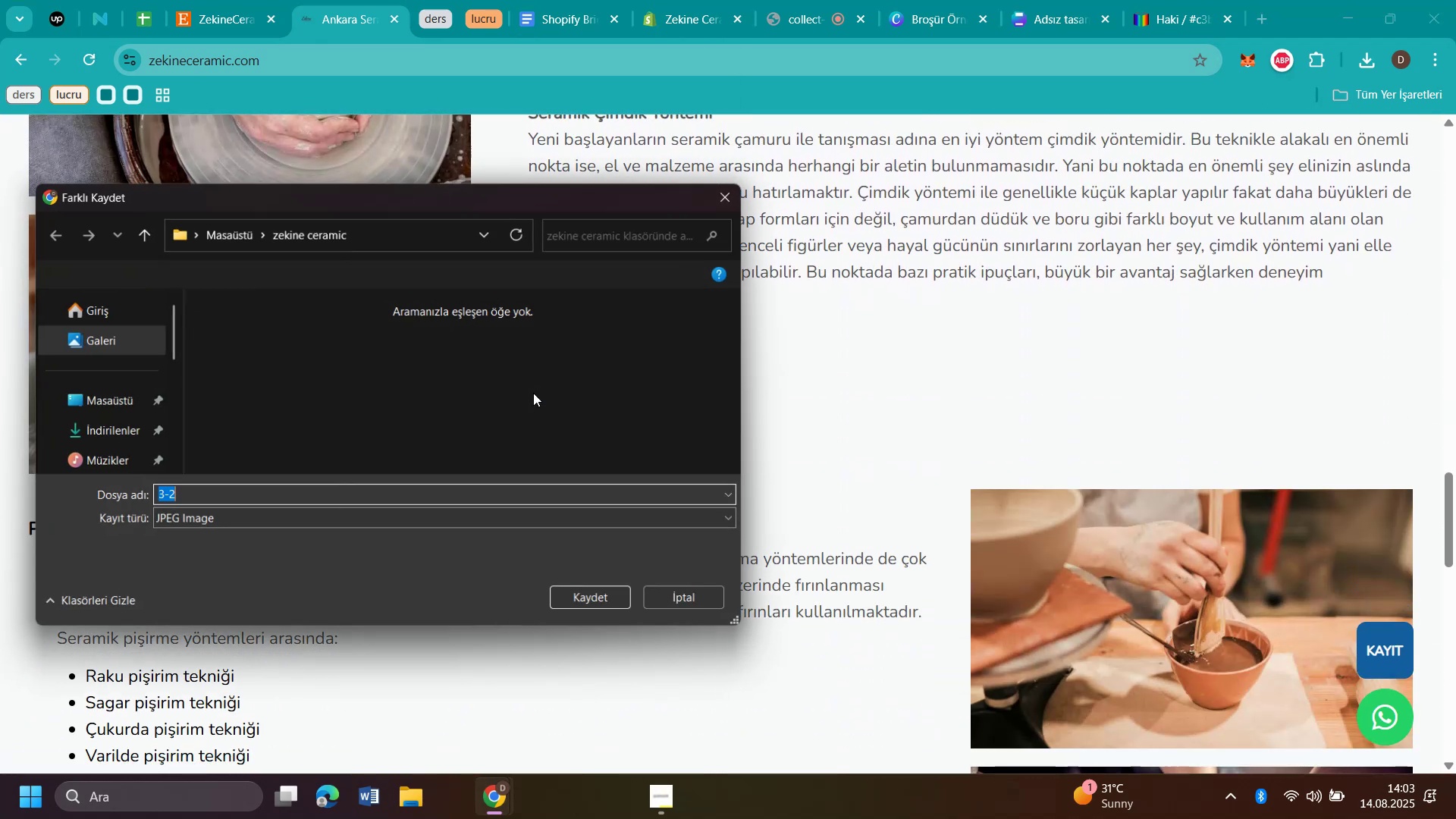 
type(k2)
 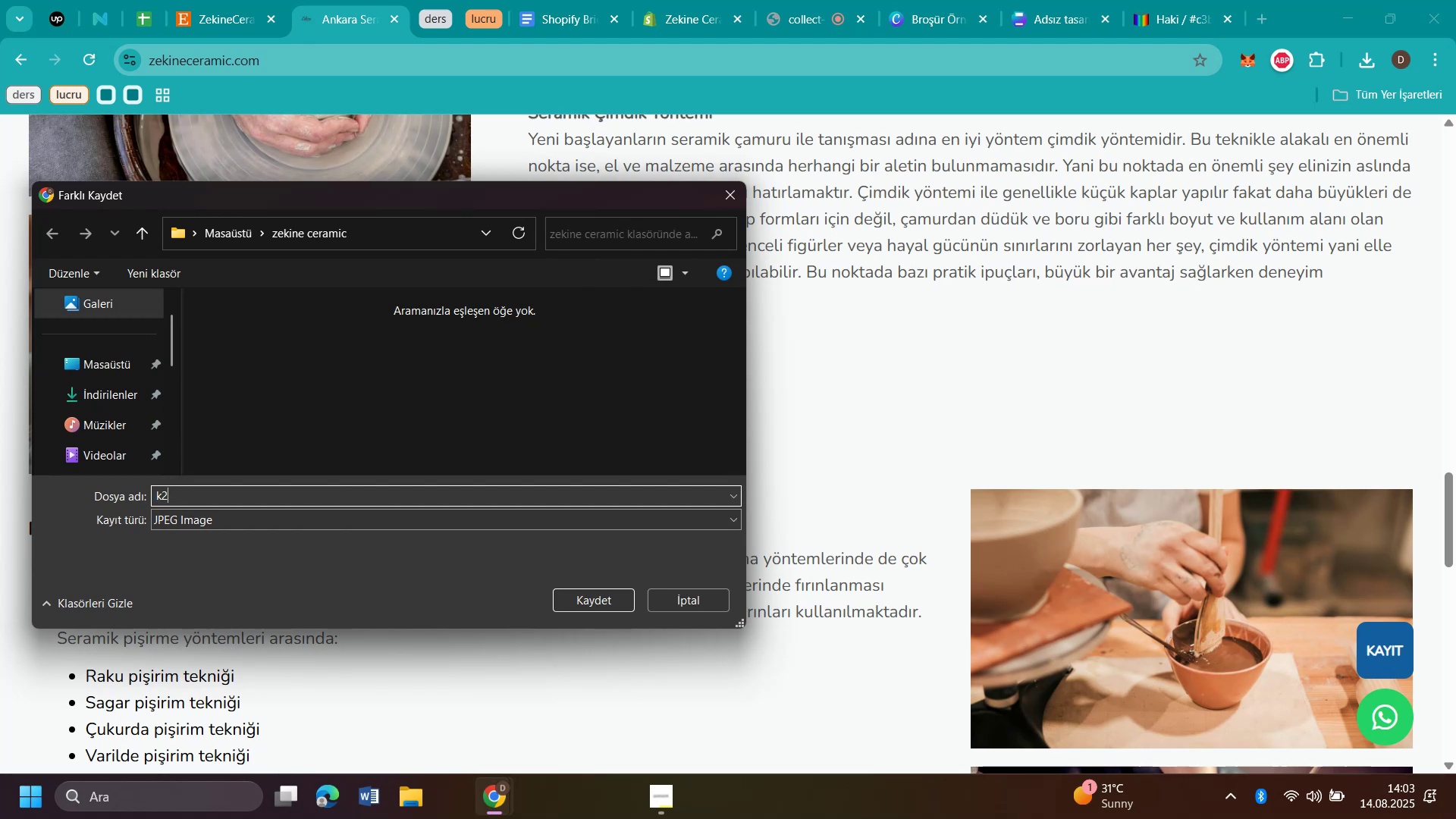 
key(Enter)
 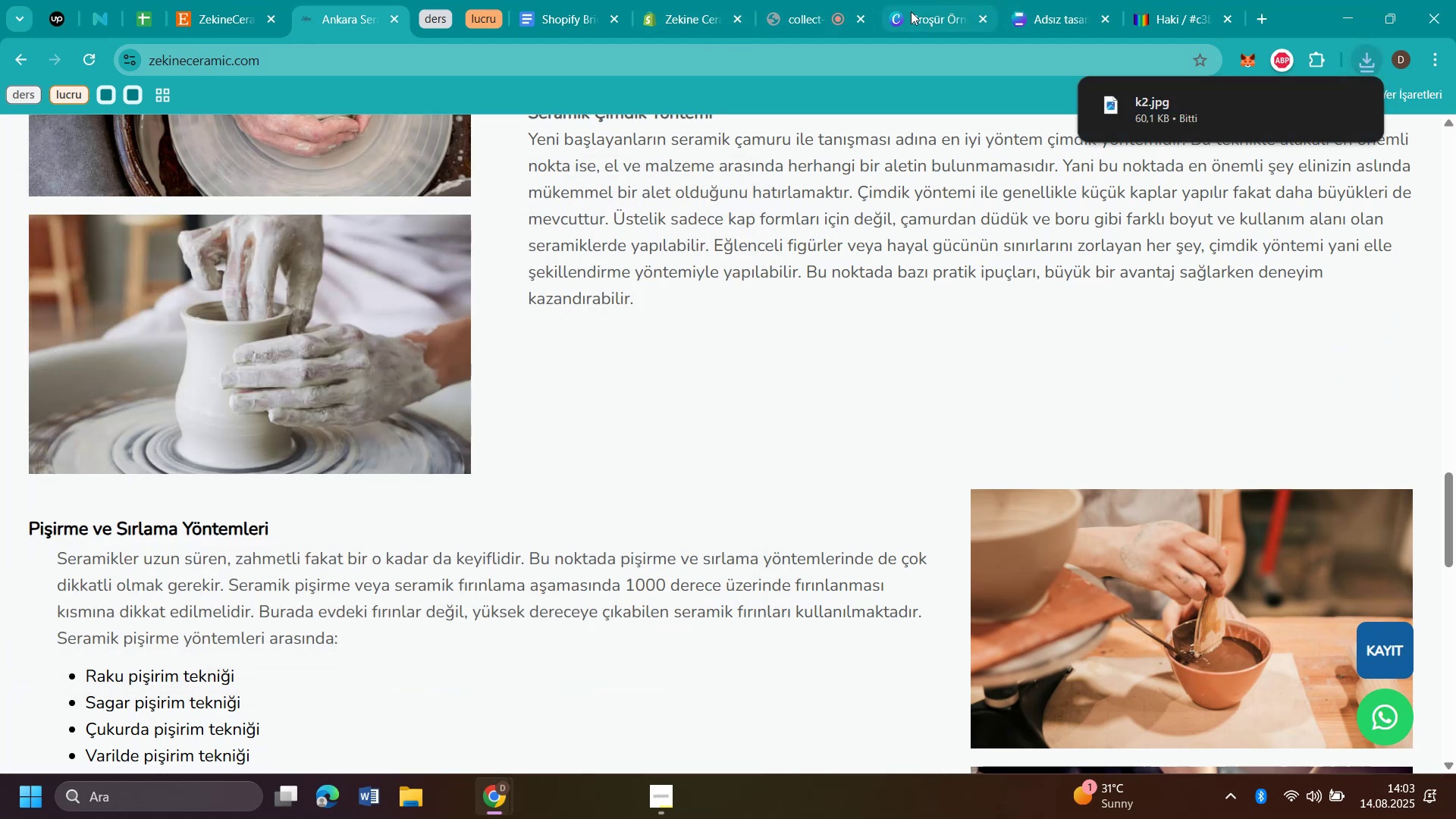 
left_click([667, 18])
 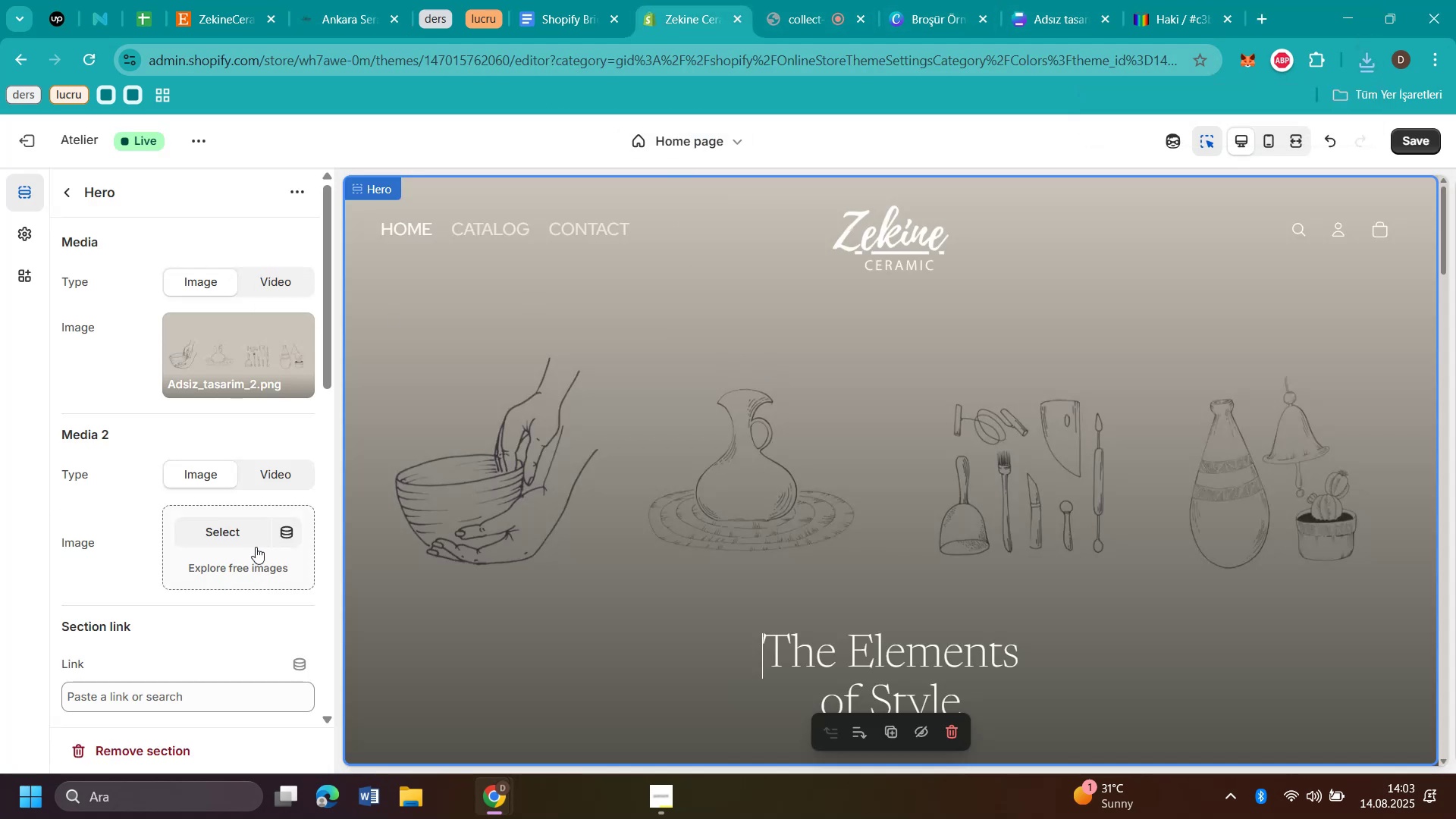 
left_click([237, 527])
 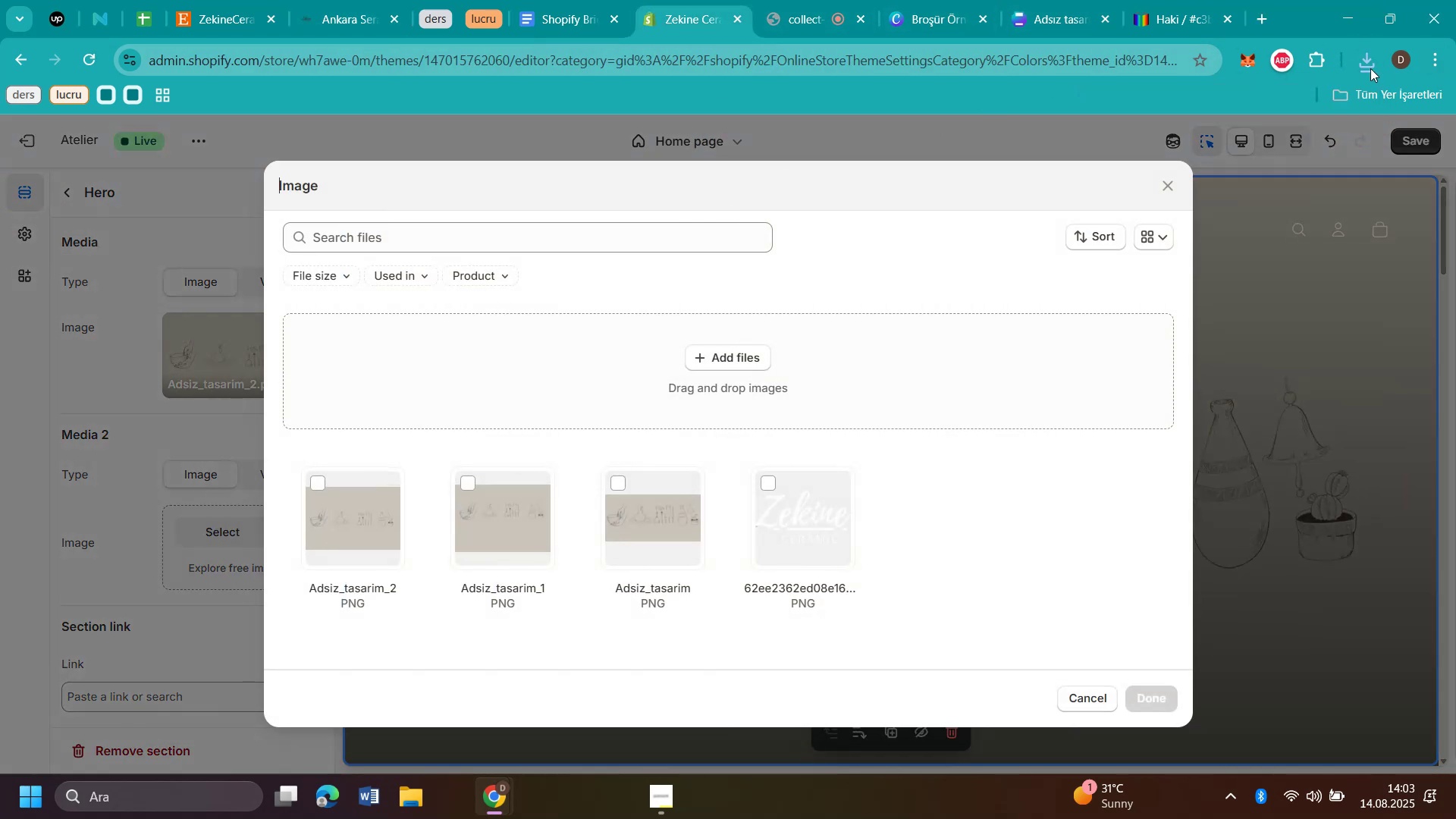 
left_click([1370, 64])
 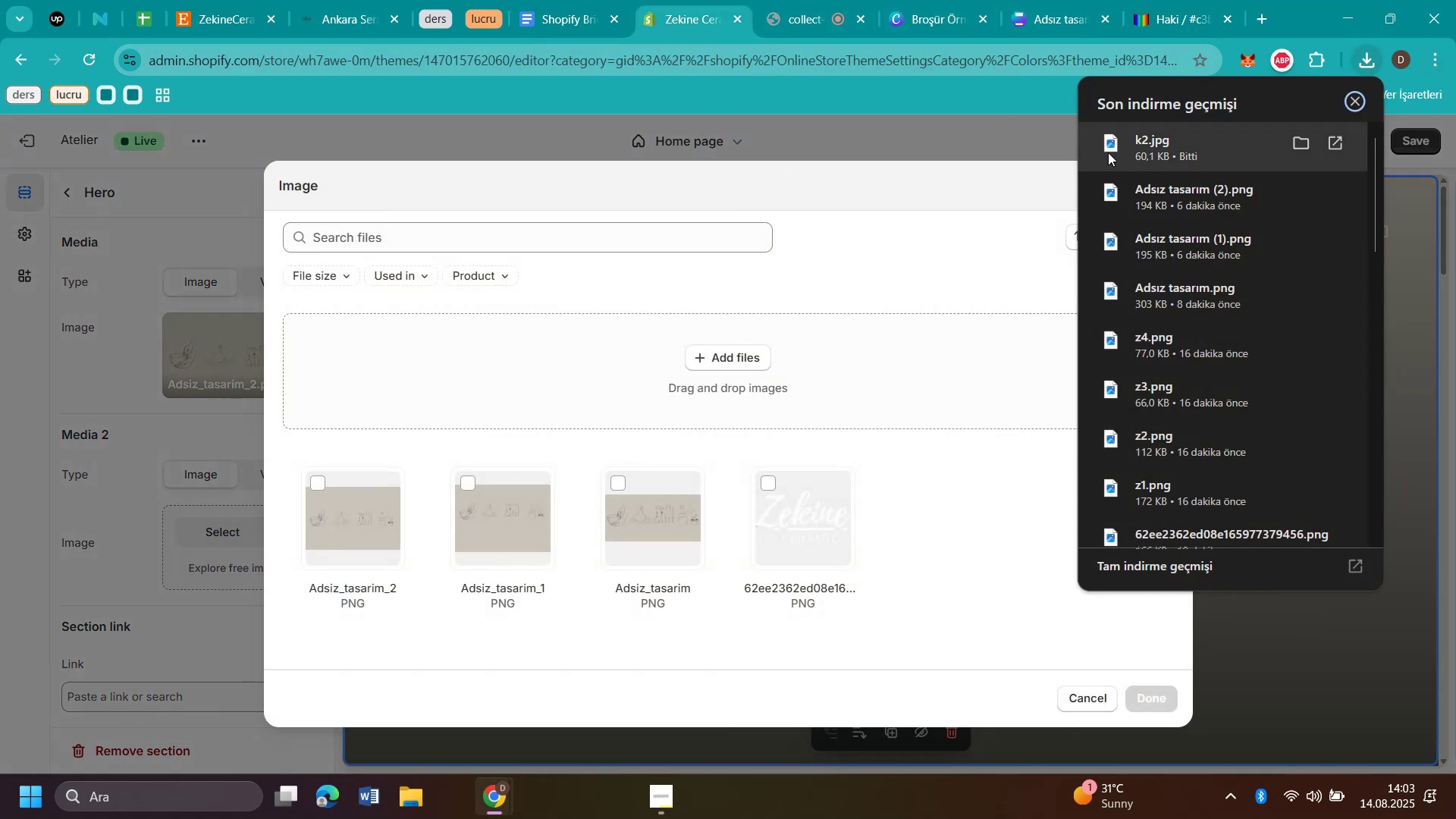 
left_click_drag(start_coordinate=[1165, 137], to_coordinate=[655, 346])
 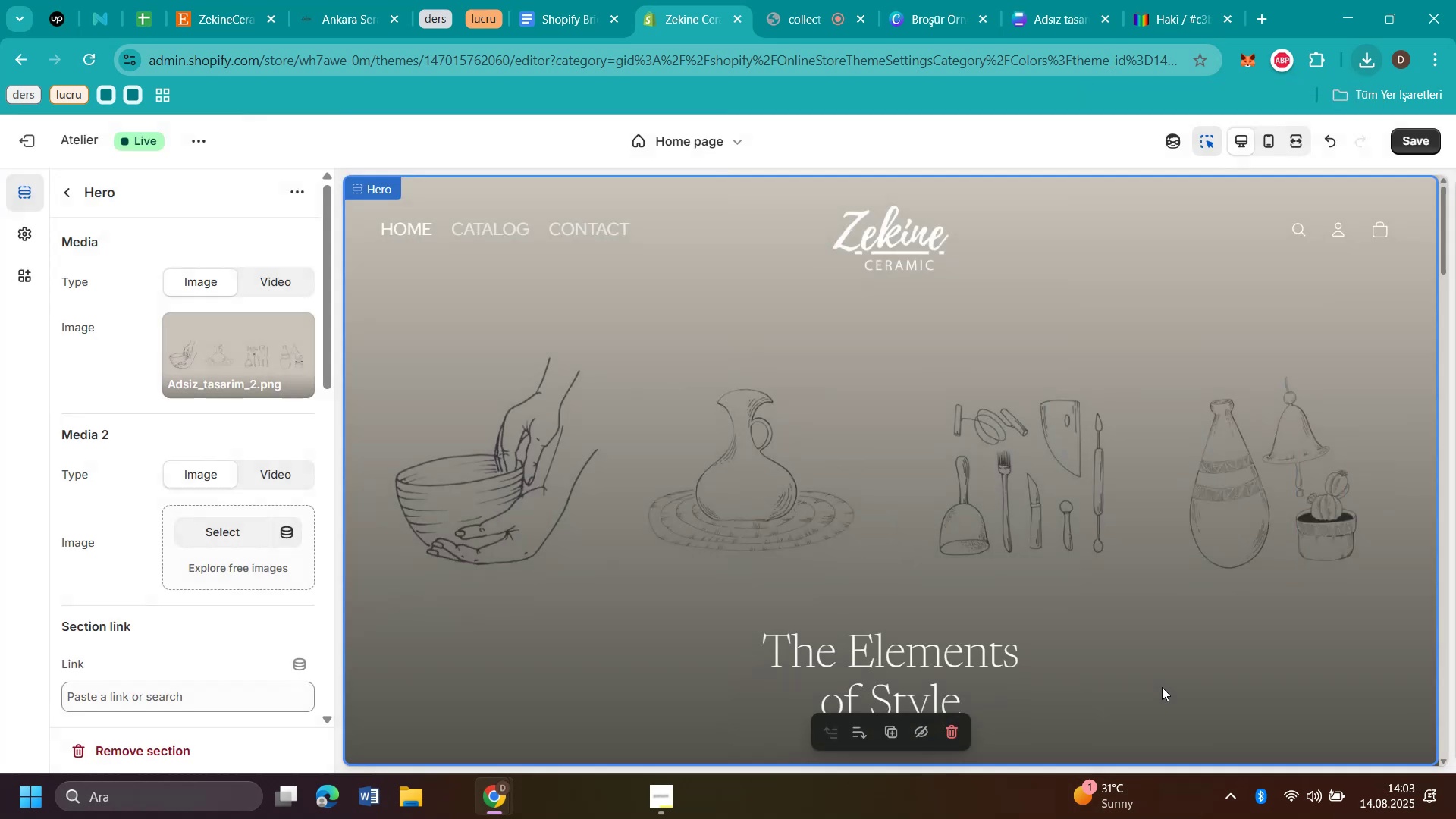 
wait(9.21)
 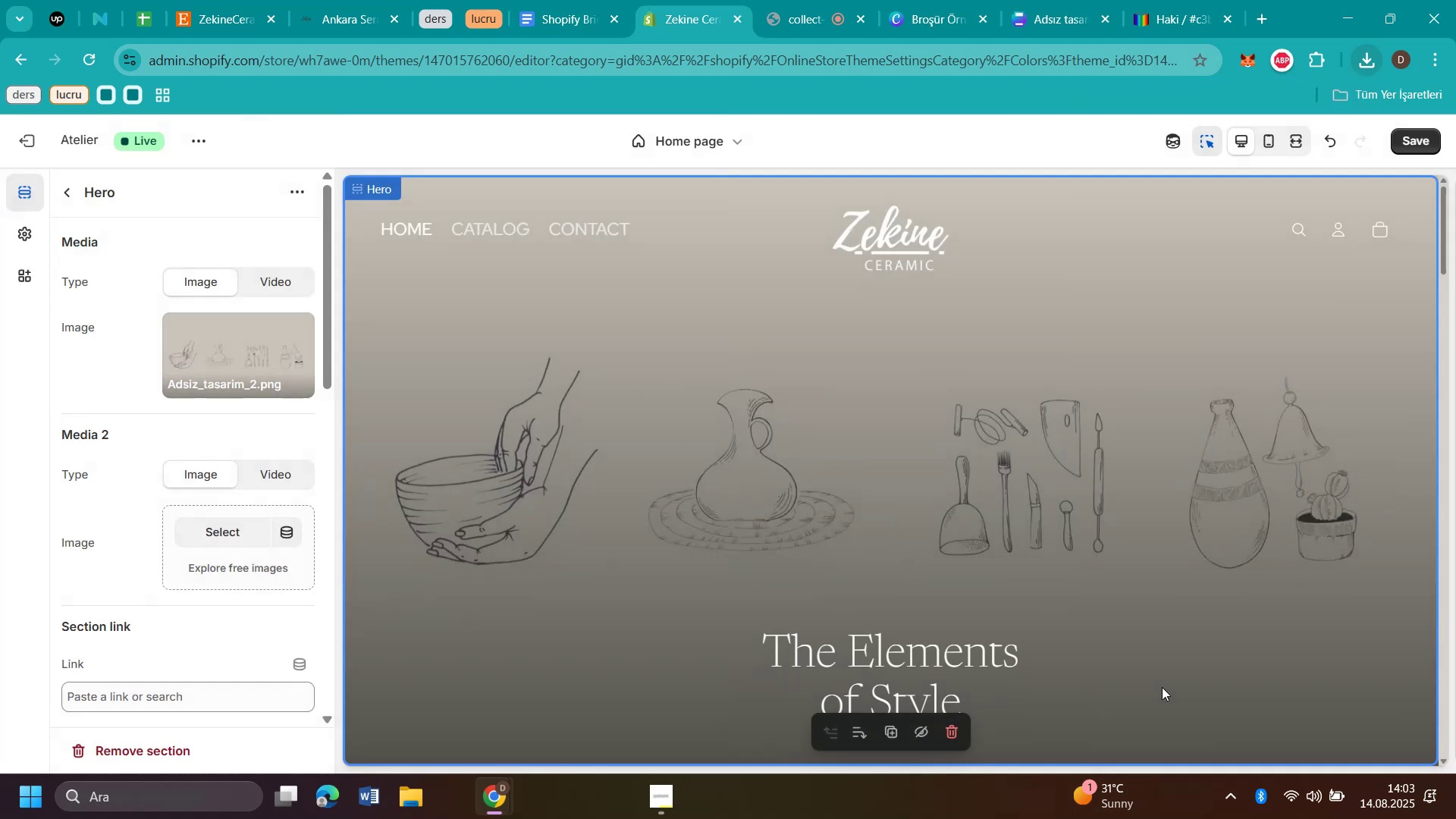 
scroll: coordinate [1014, 550], scroll_direction: up, amount: 3.0
 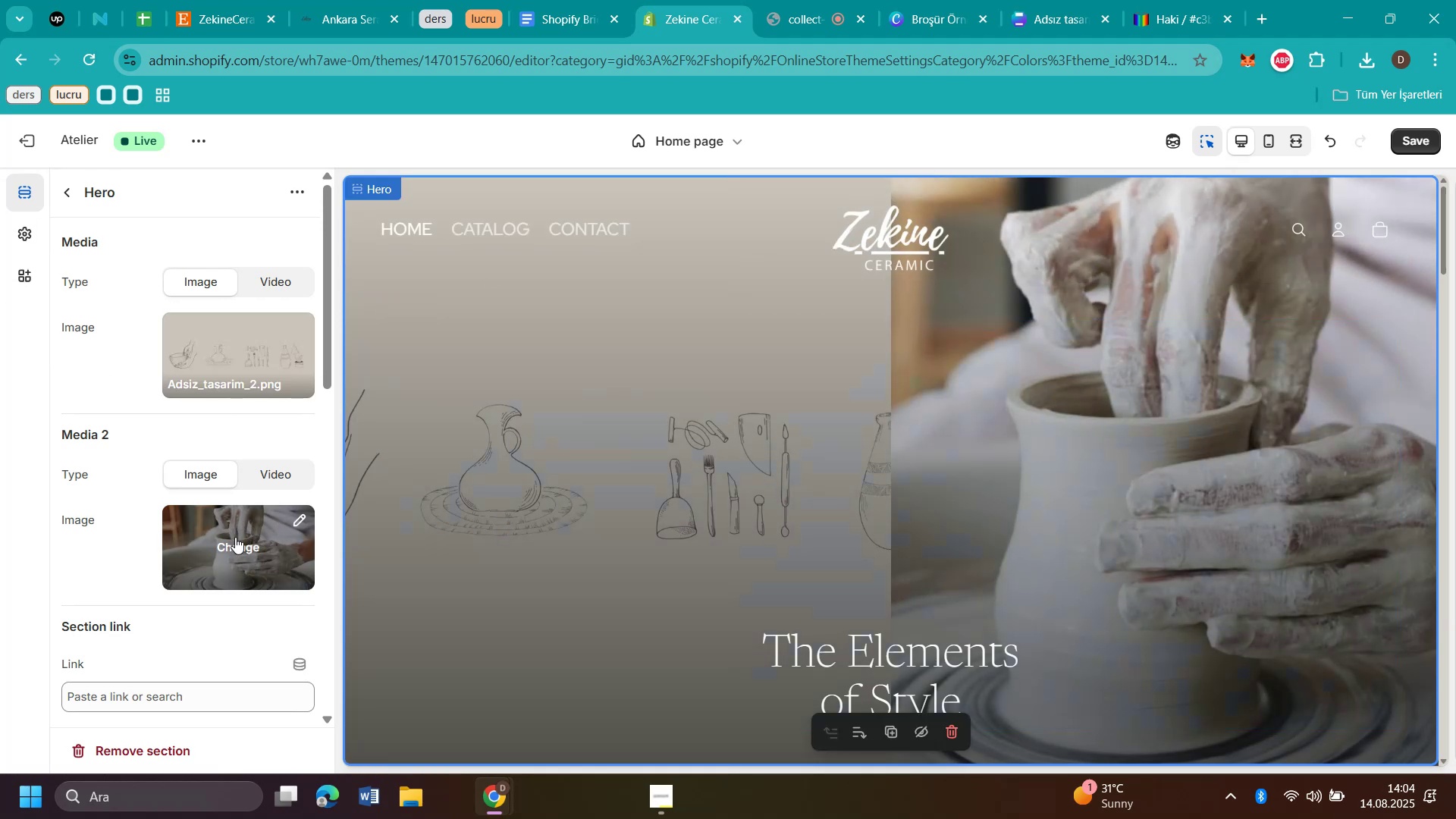 
wait(7.05)
 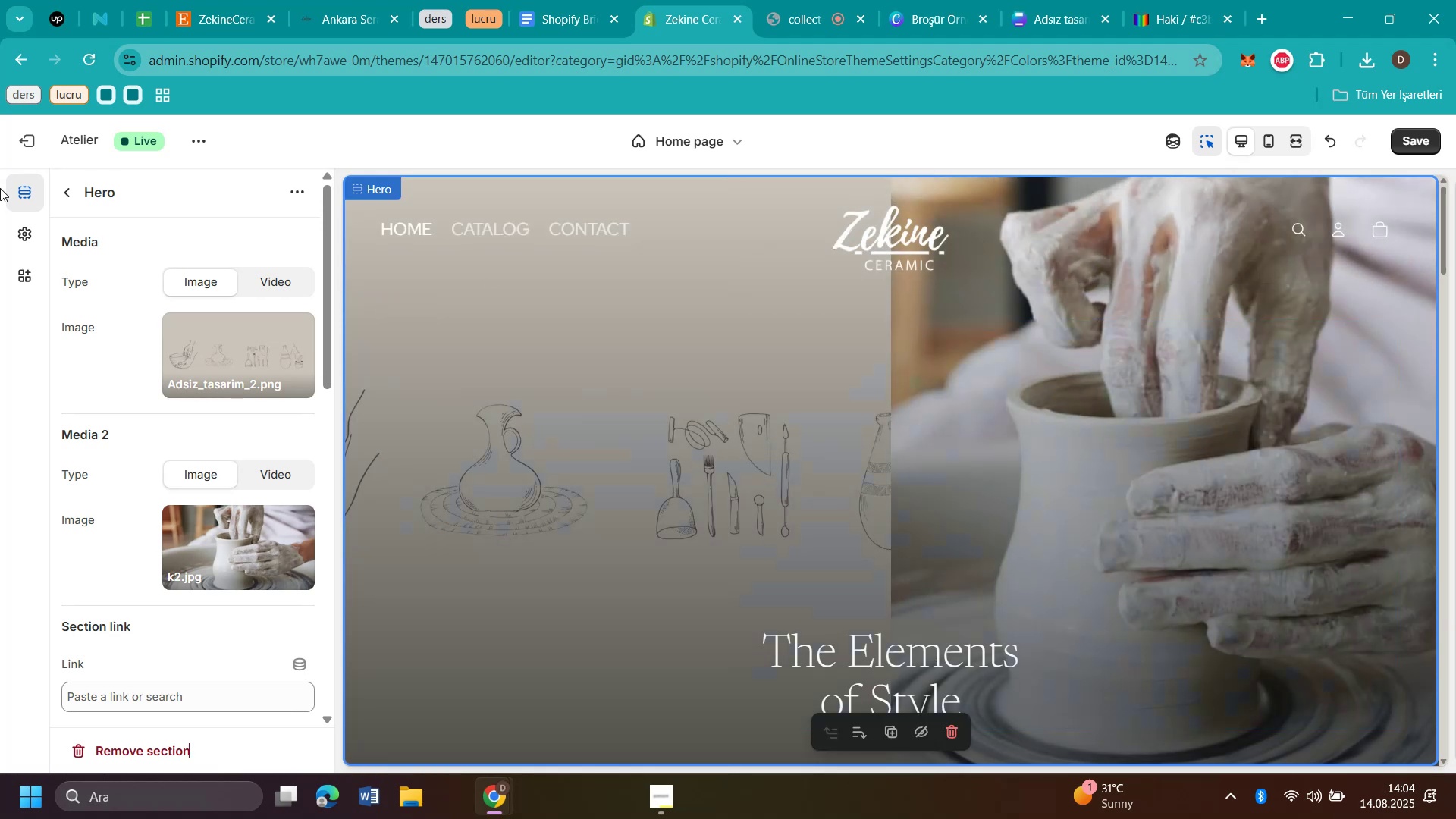 
left_click([248, 546])
 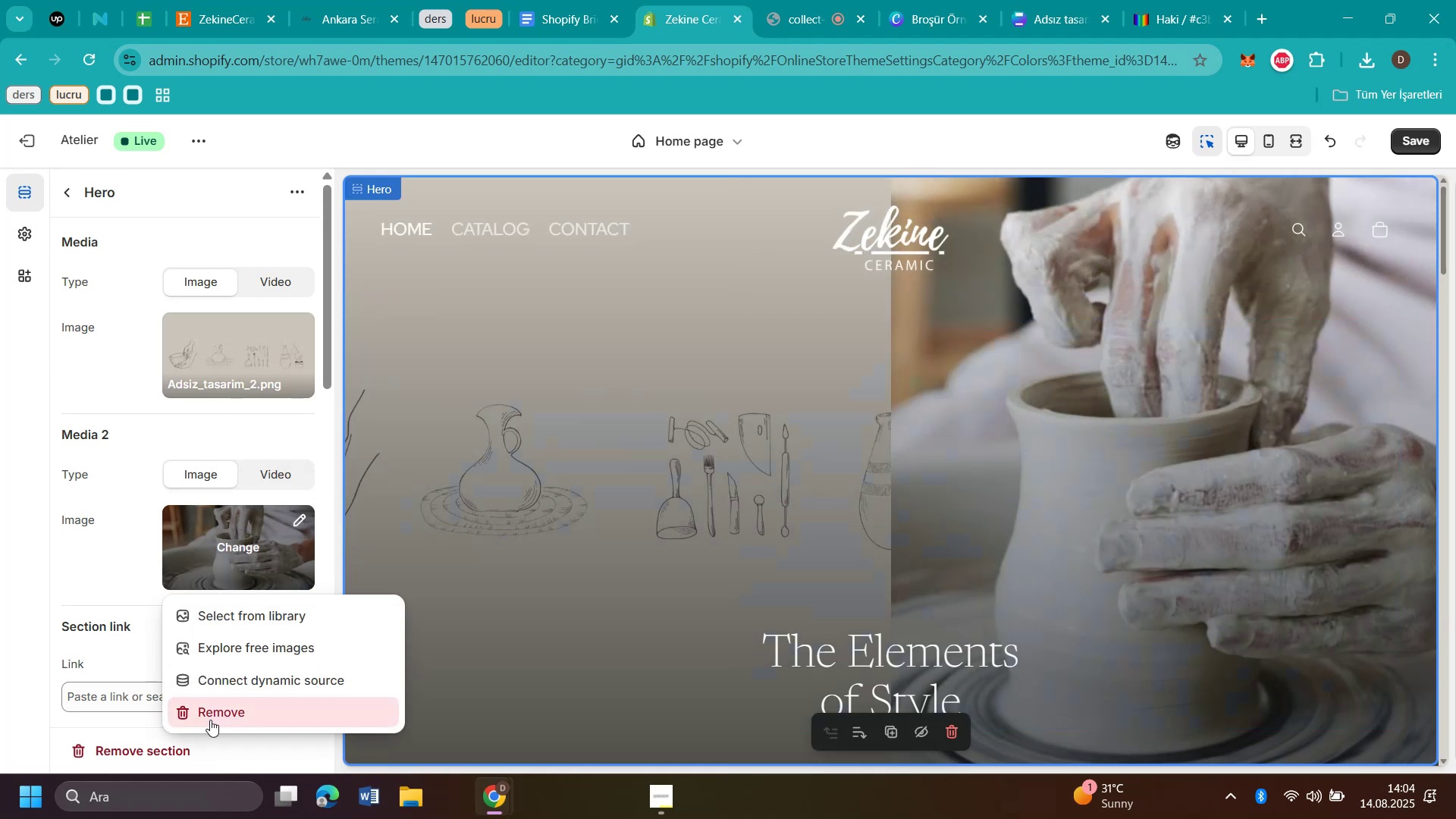 
left_click([209, 720])
 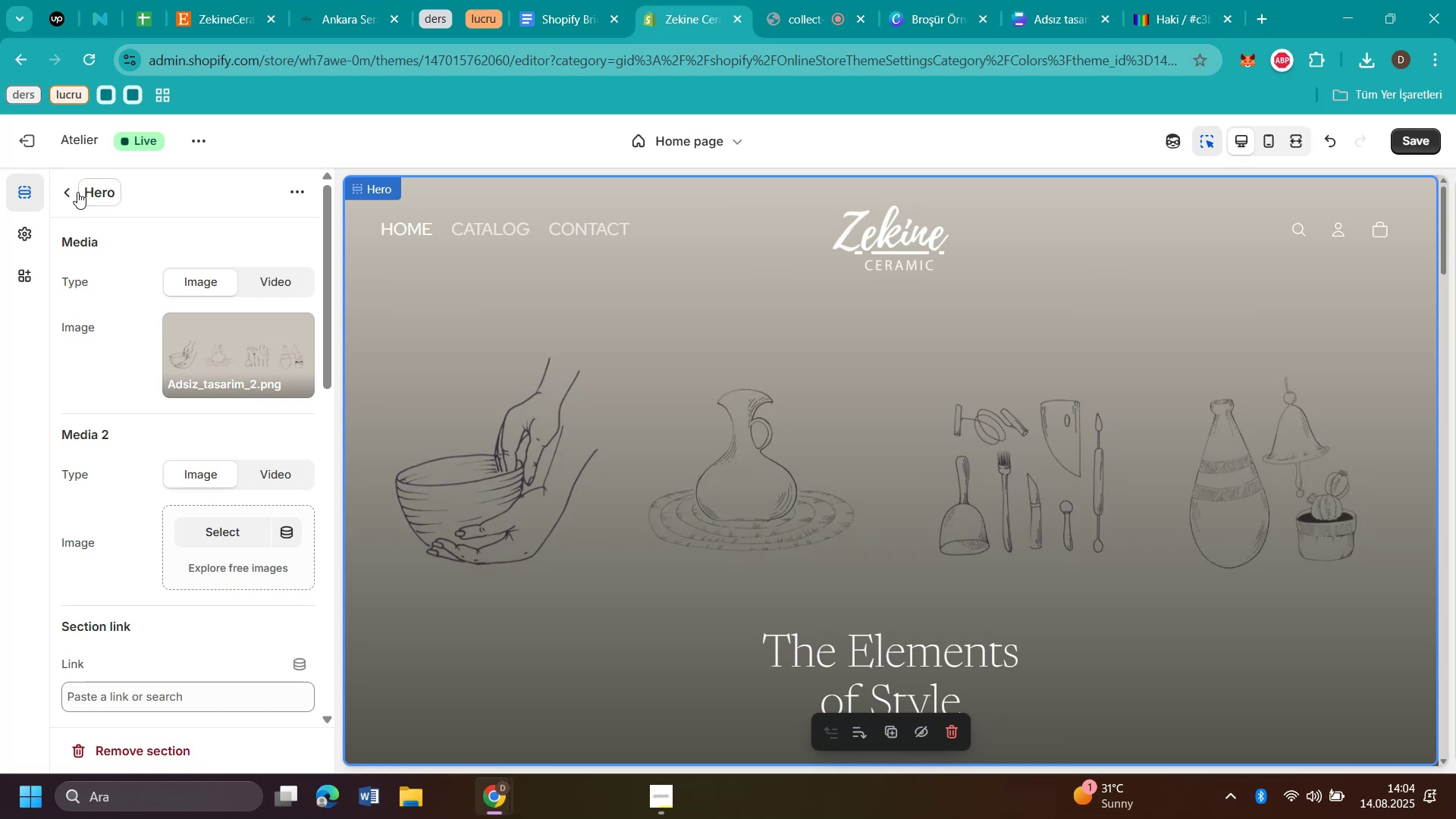 
left_click([69, 190])
 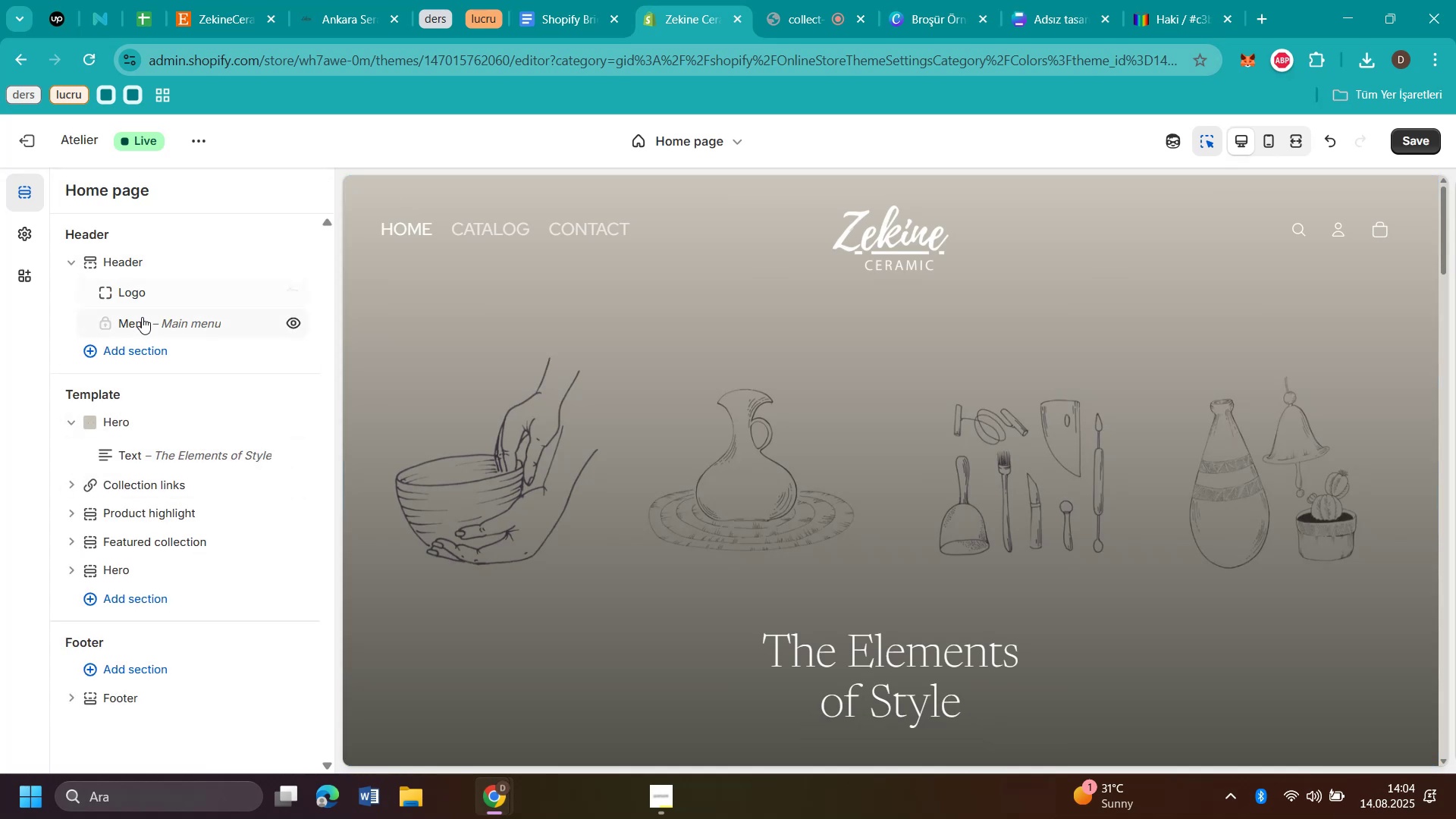 
wait(9.14)
 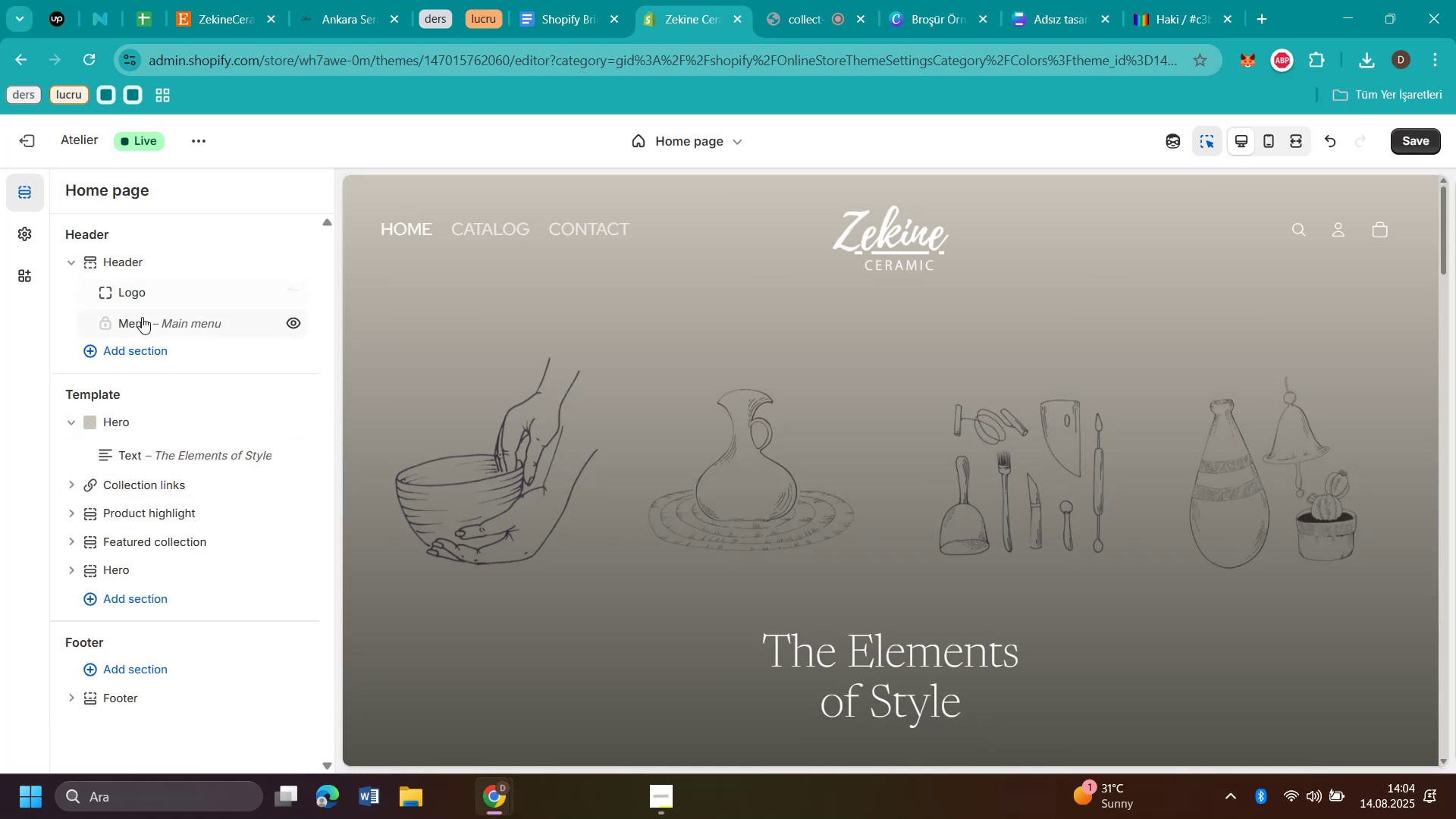 
left_click([762, 344])
 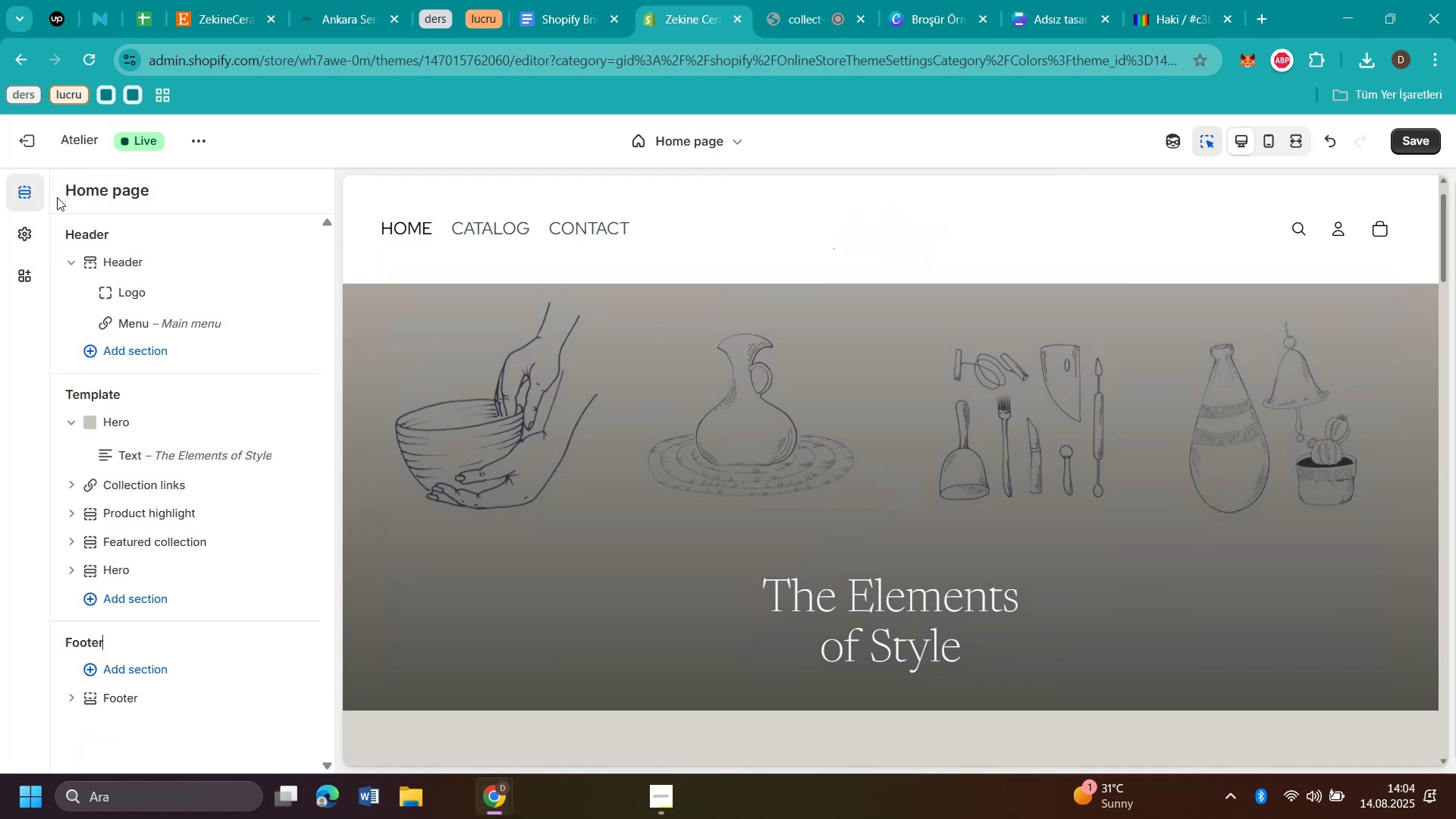 
mouse_move([130, 454])
 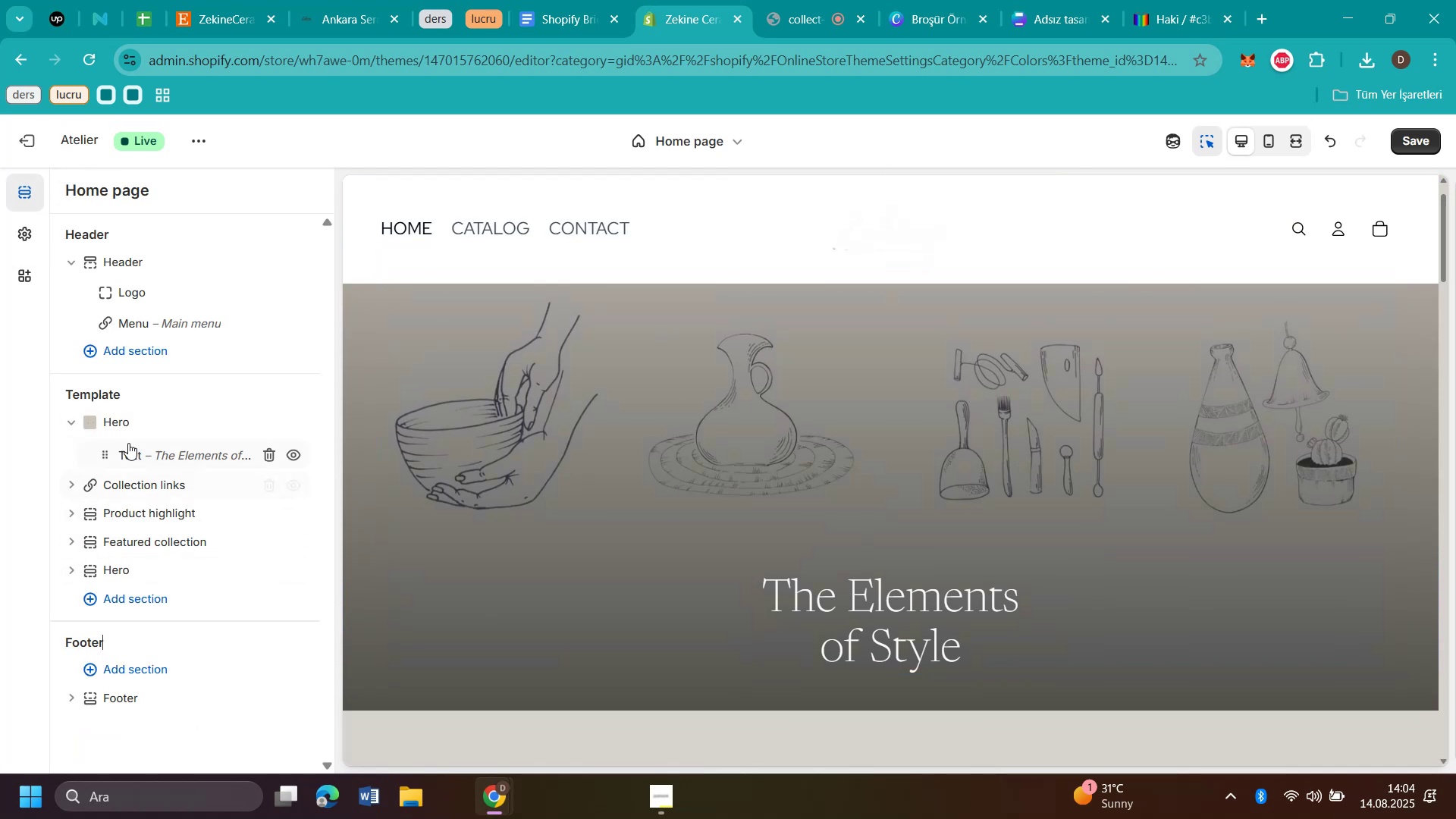 
left_click([118, 412])
 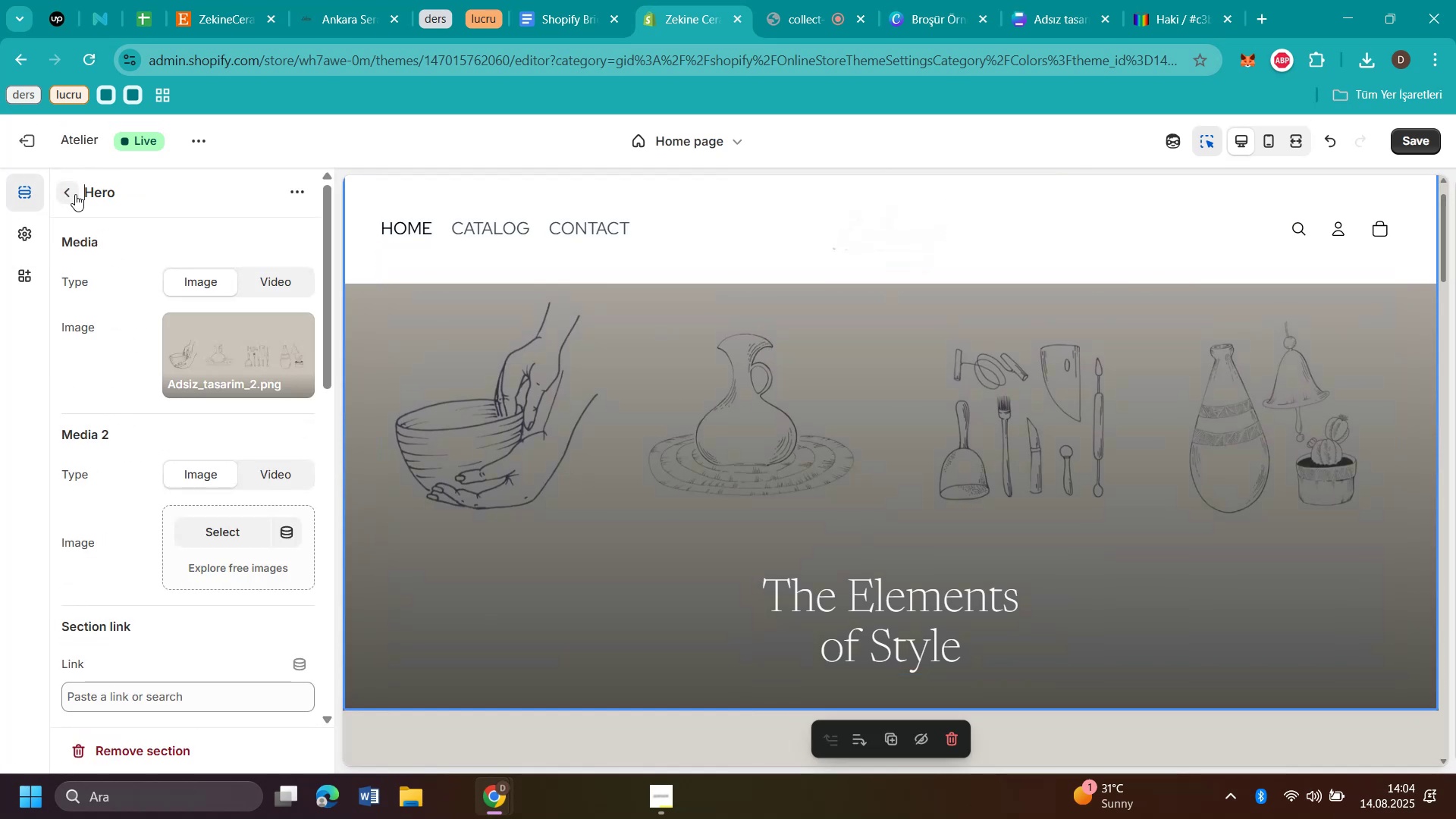 
scroll: coordinate [1070, 504], scroll_direction: up, amount: 4.0
 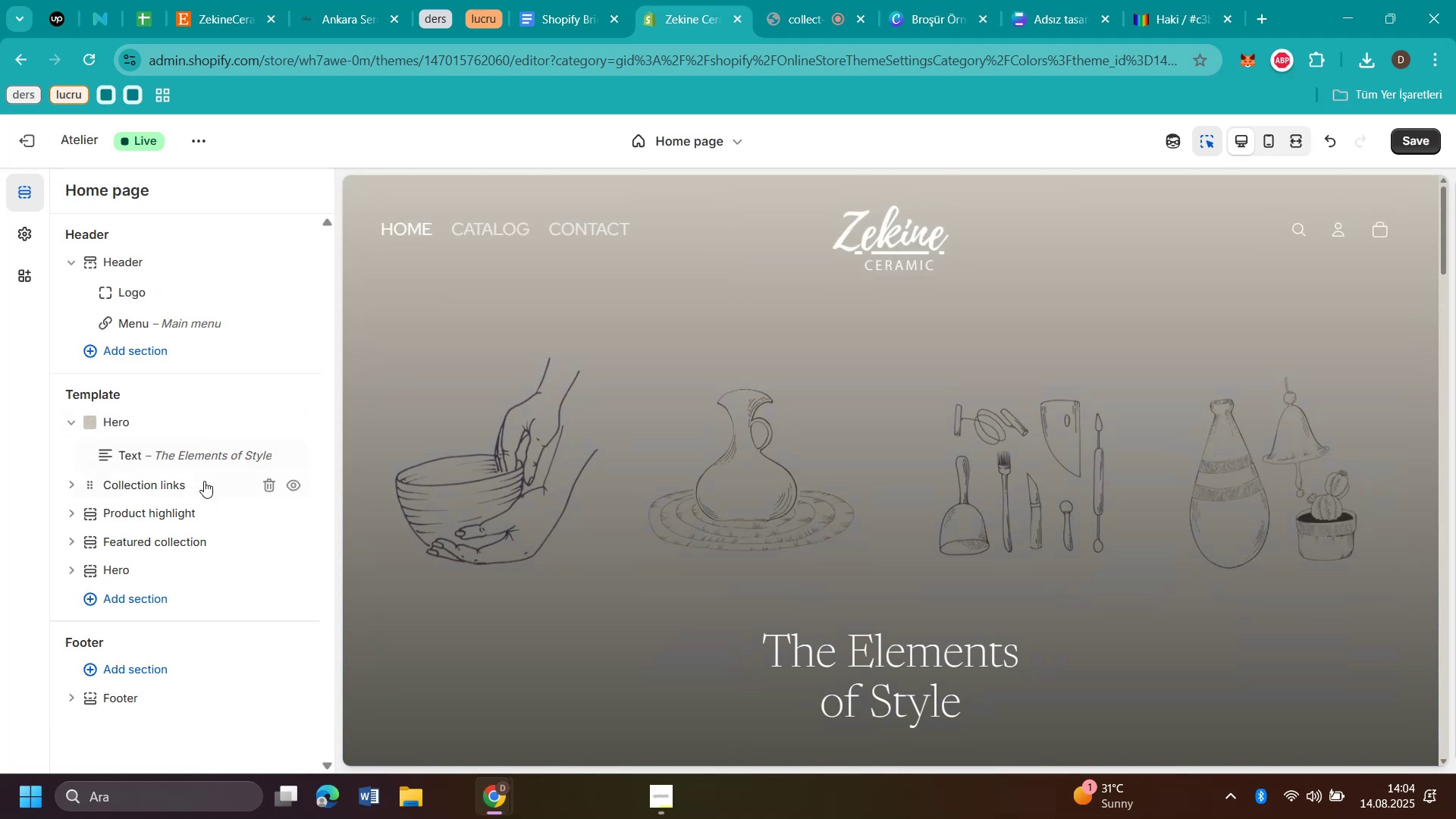 
mouse_move([159, 418])
 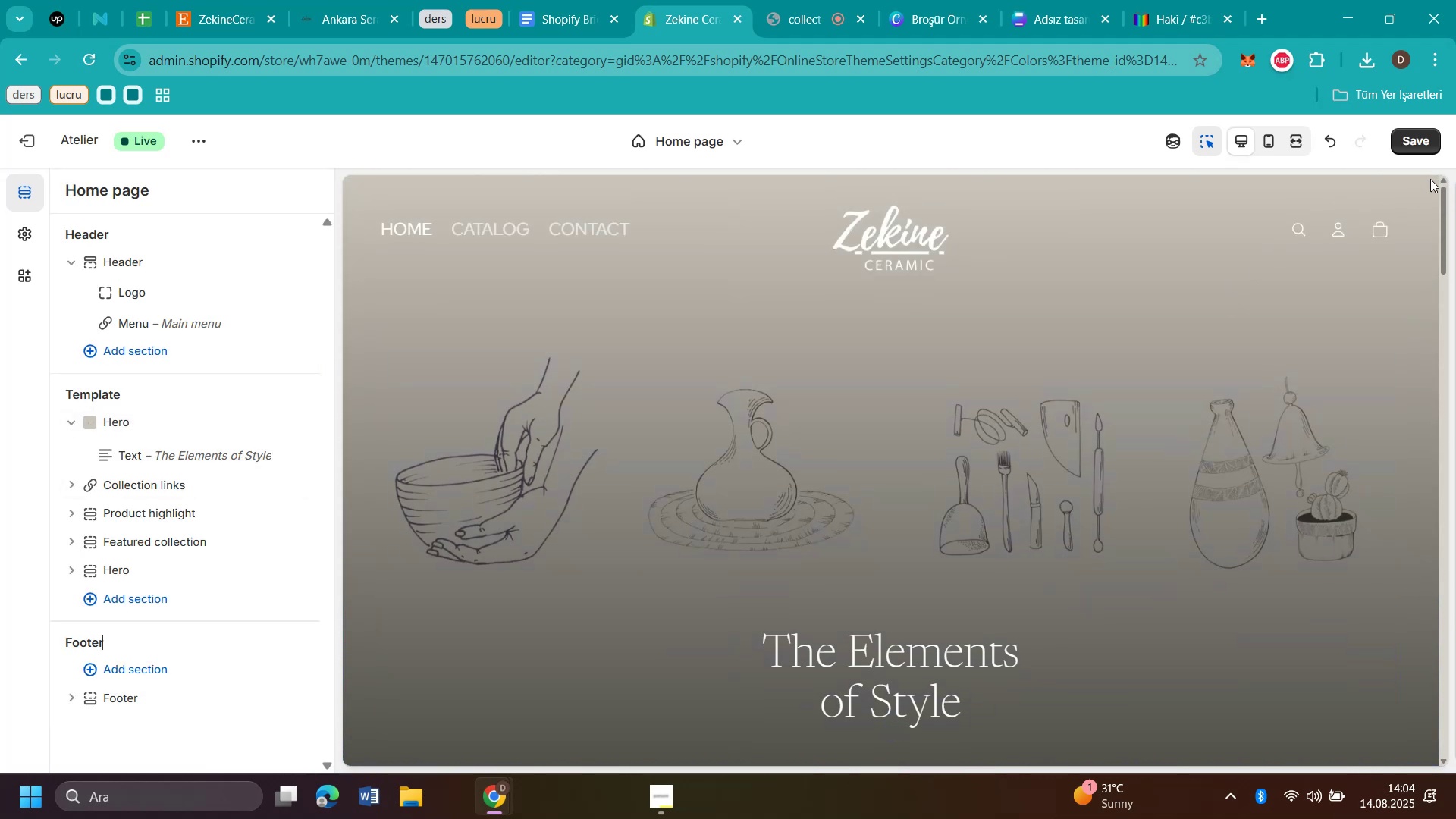 
left_click([1426, 133])
 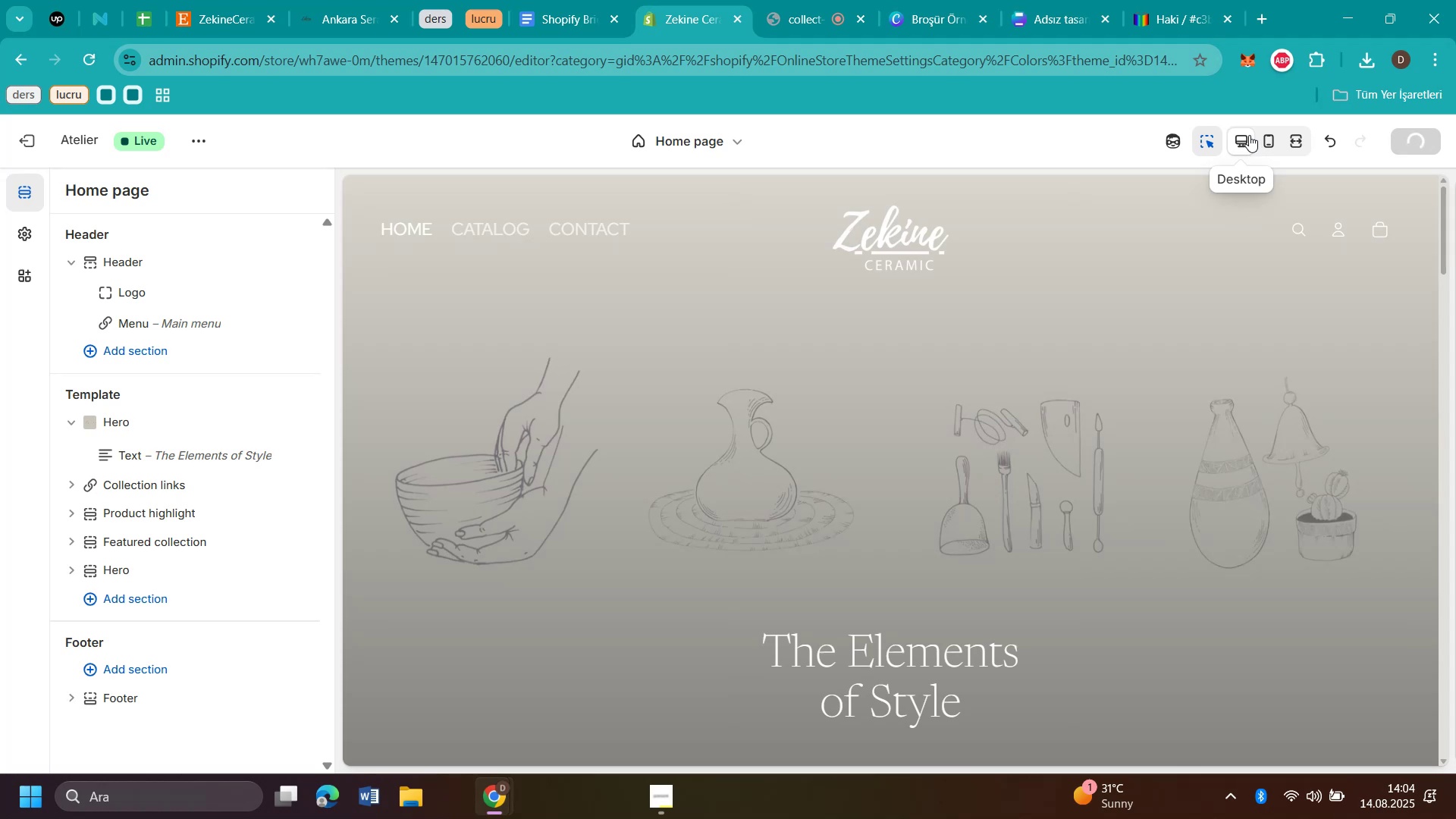 
left_click([1245, 134])
 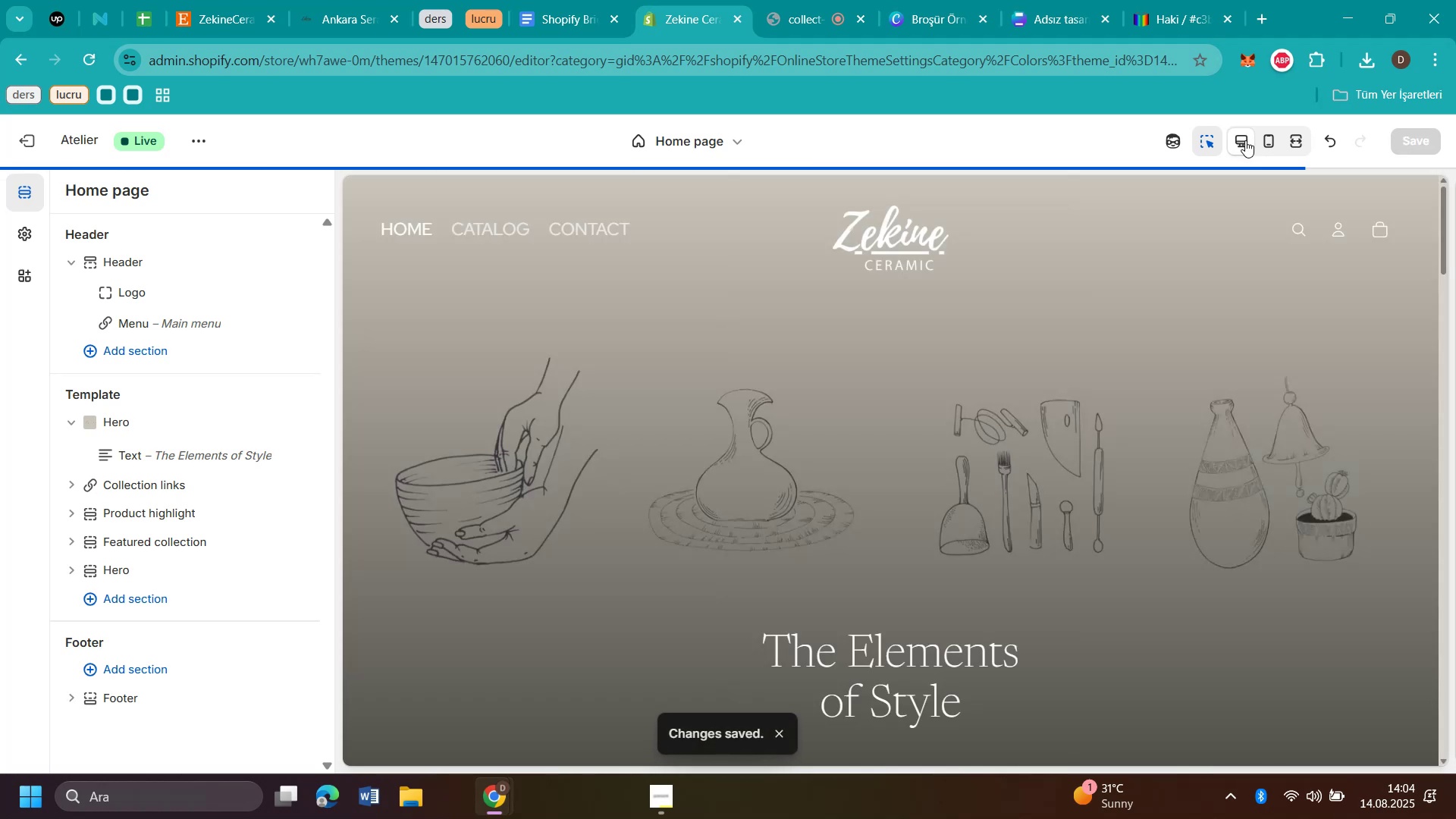 
scroll: coordinate [1213, 434], scroll_direction: none, amount: 0.0
 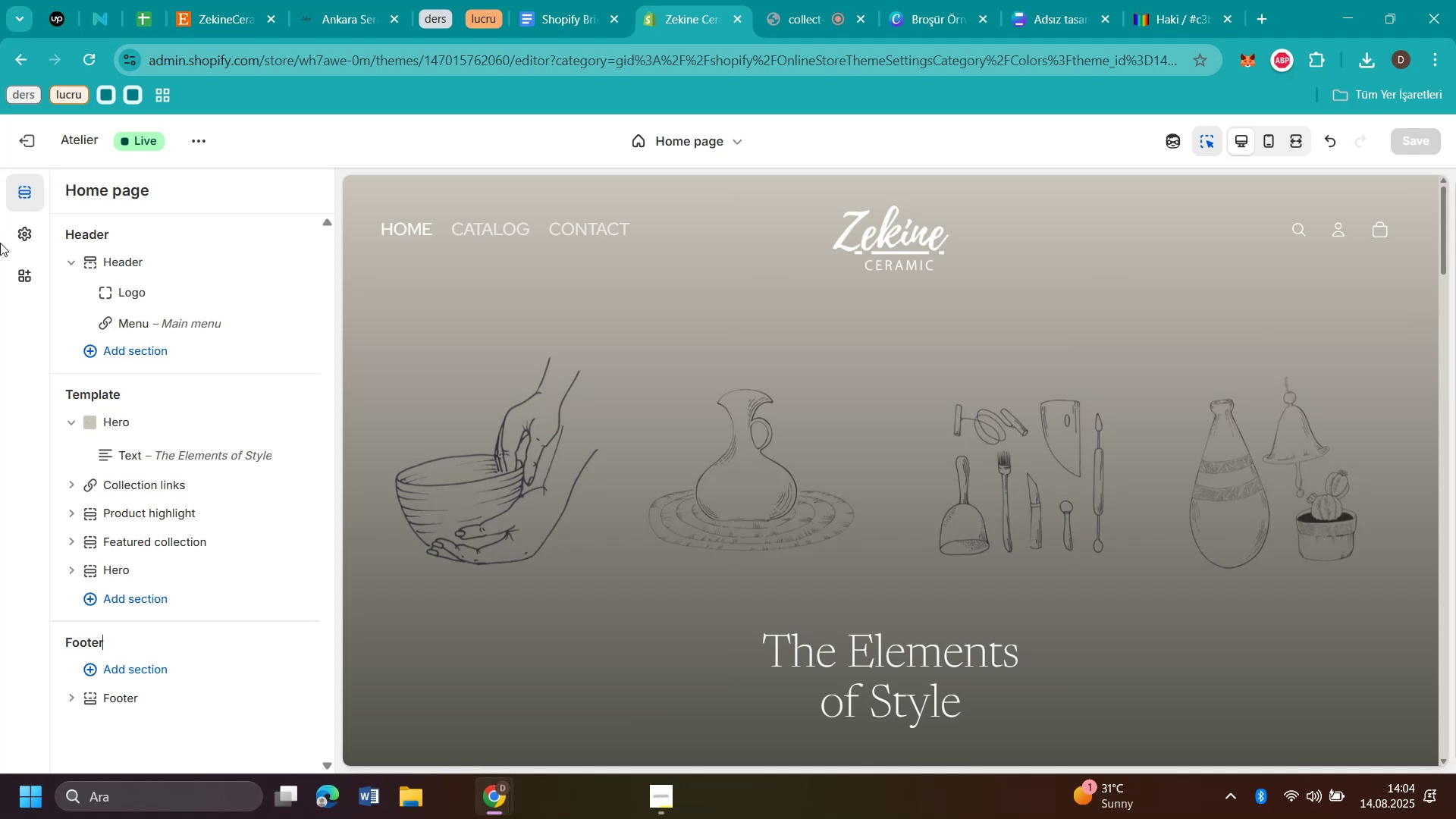 
wait(7.66)
 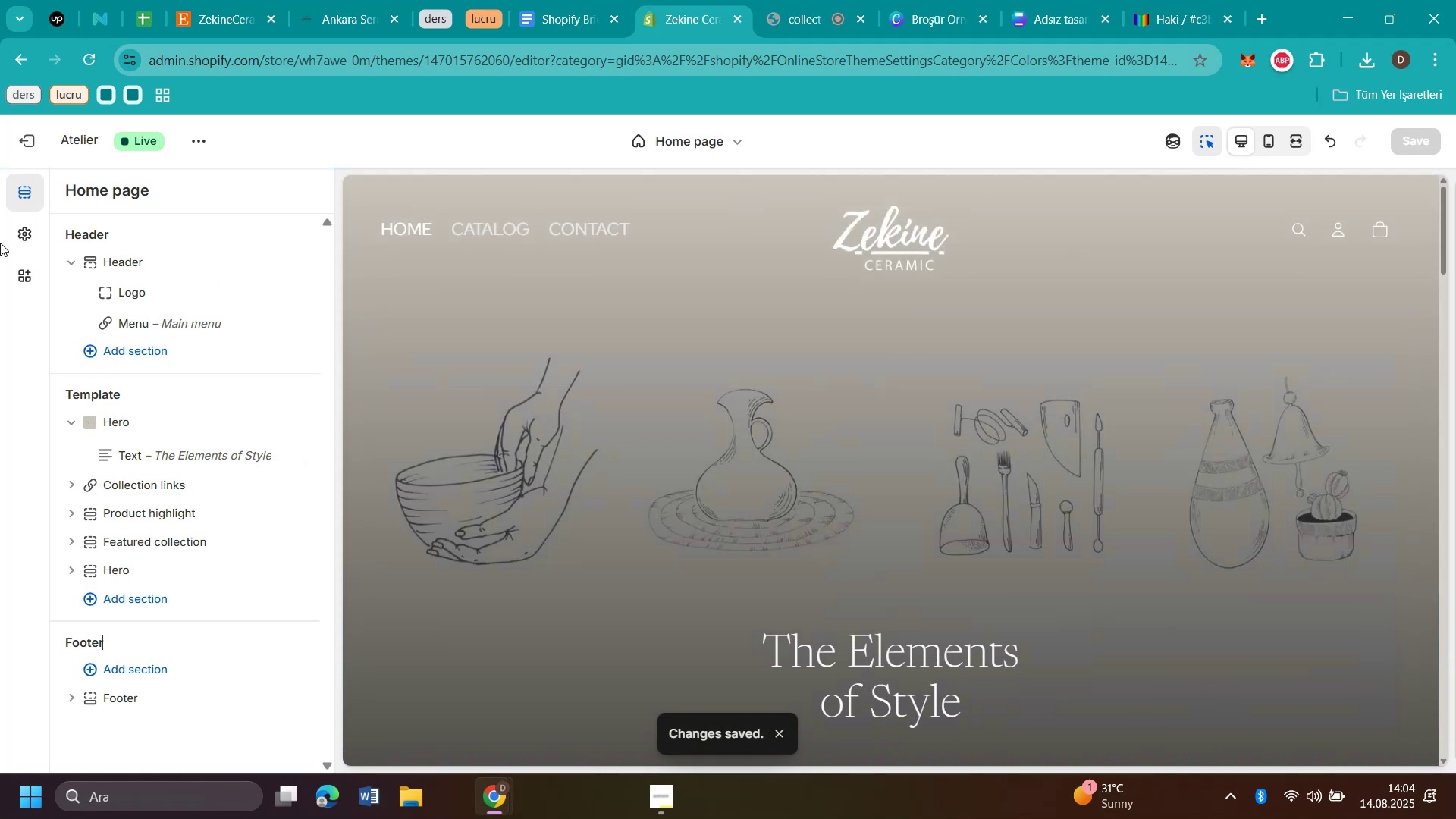 
scroll: coordinate [1211, 452], scroll_direction: down, amount: 3.0
 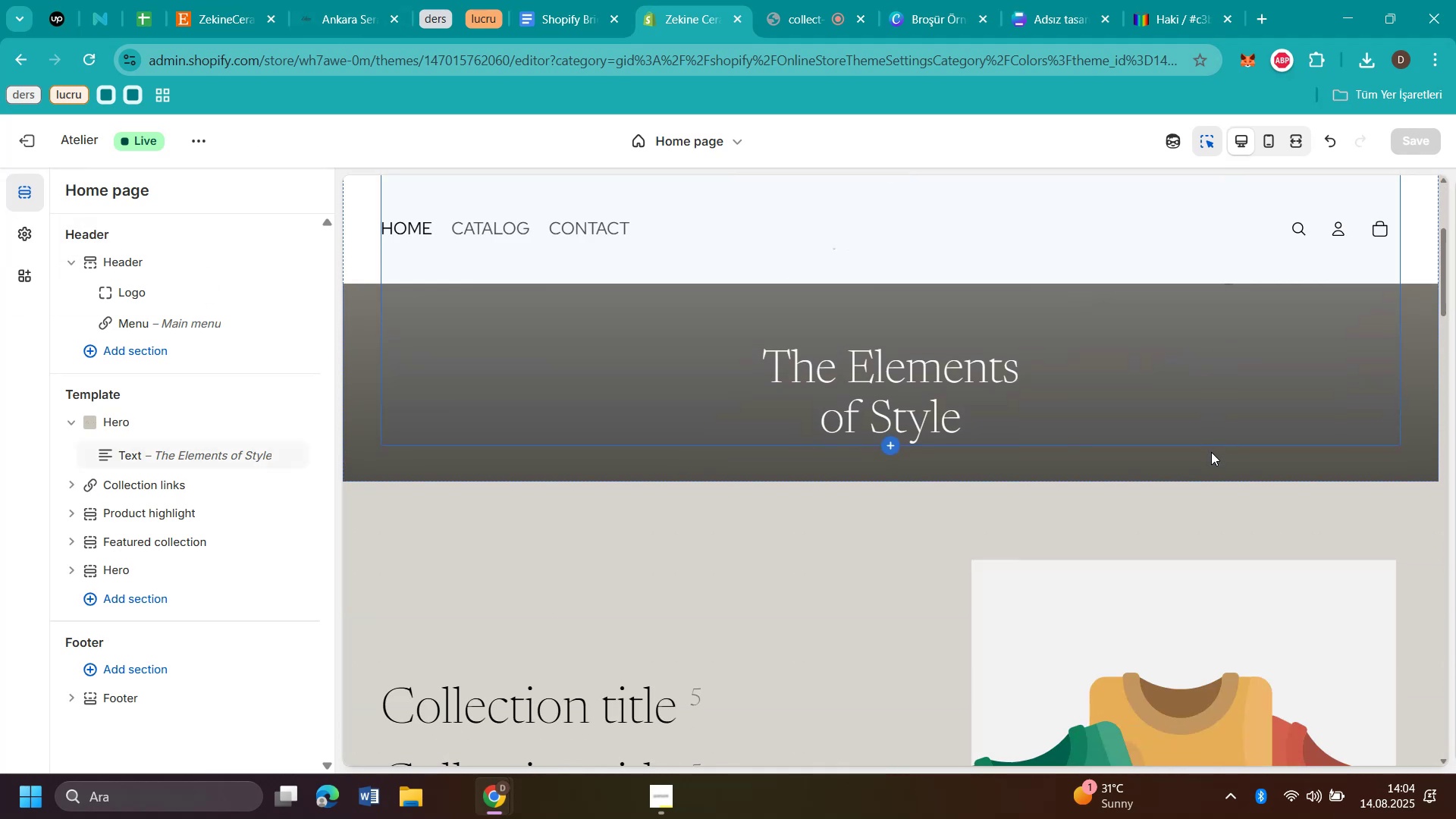 
scroll: coordinate [1209, 444], scroll_direction: up, amount: 4.0
 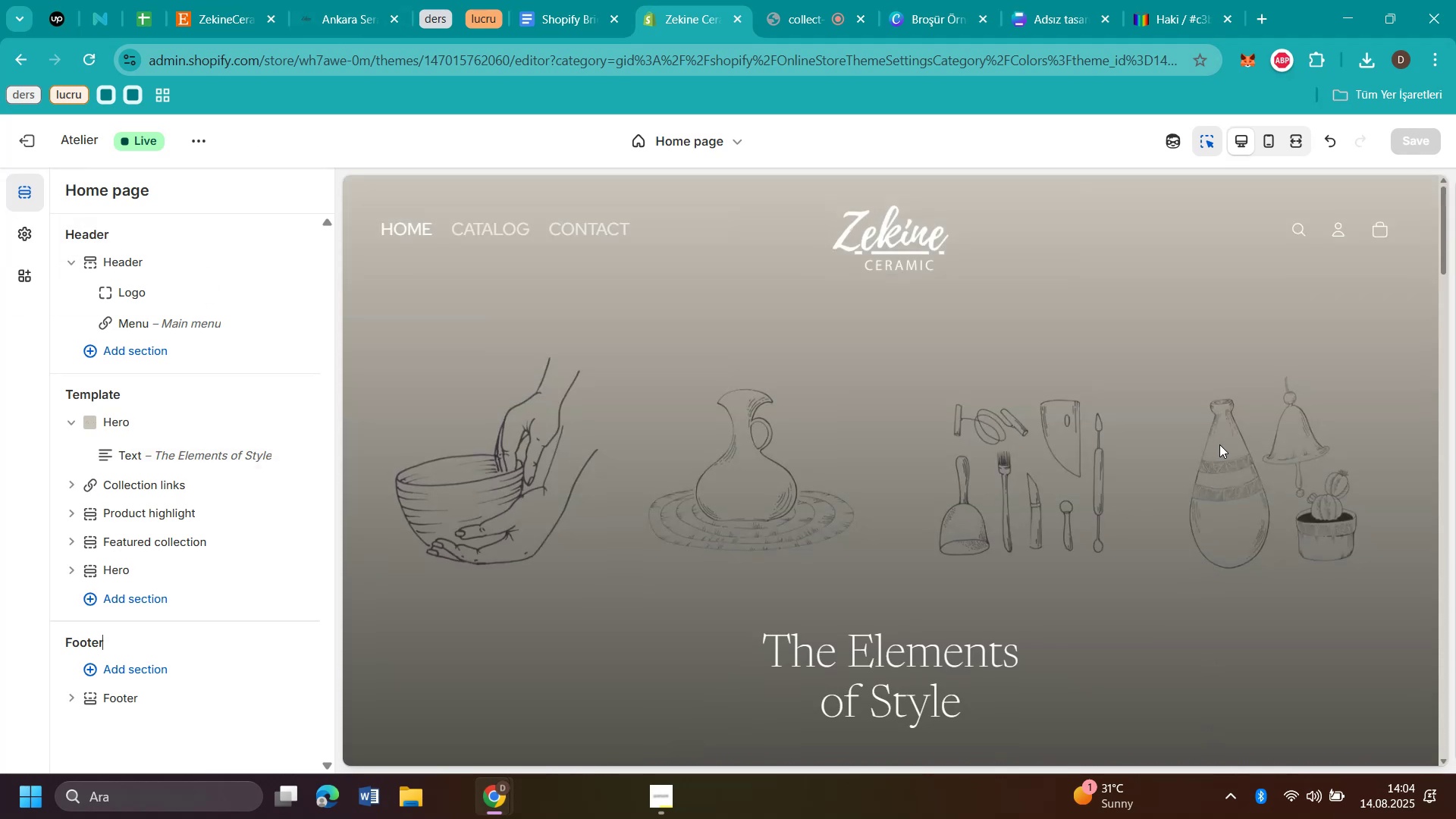 
scroll: coordinate [1219, 444], scroll_direction: down, amount: 10.0
 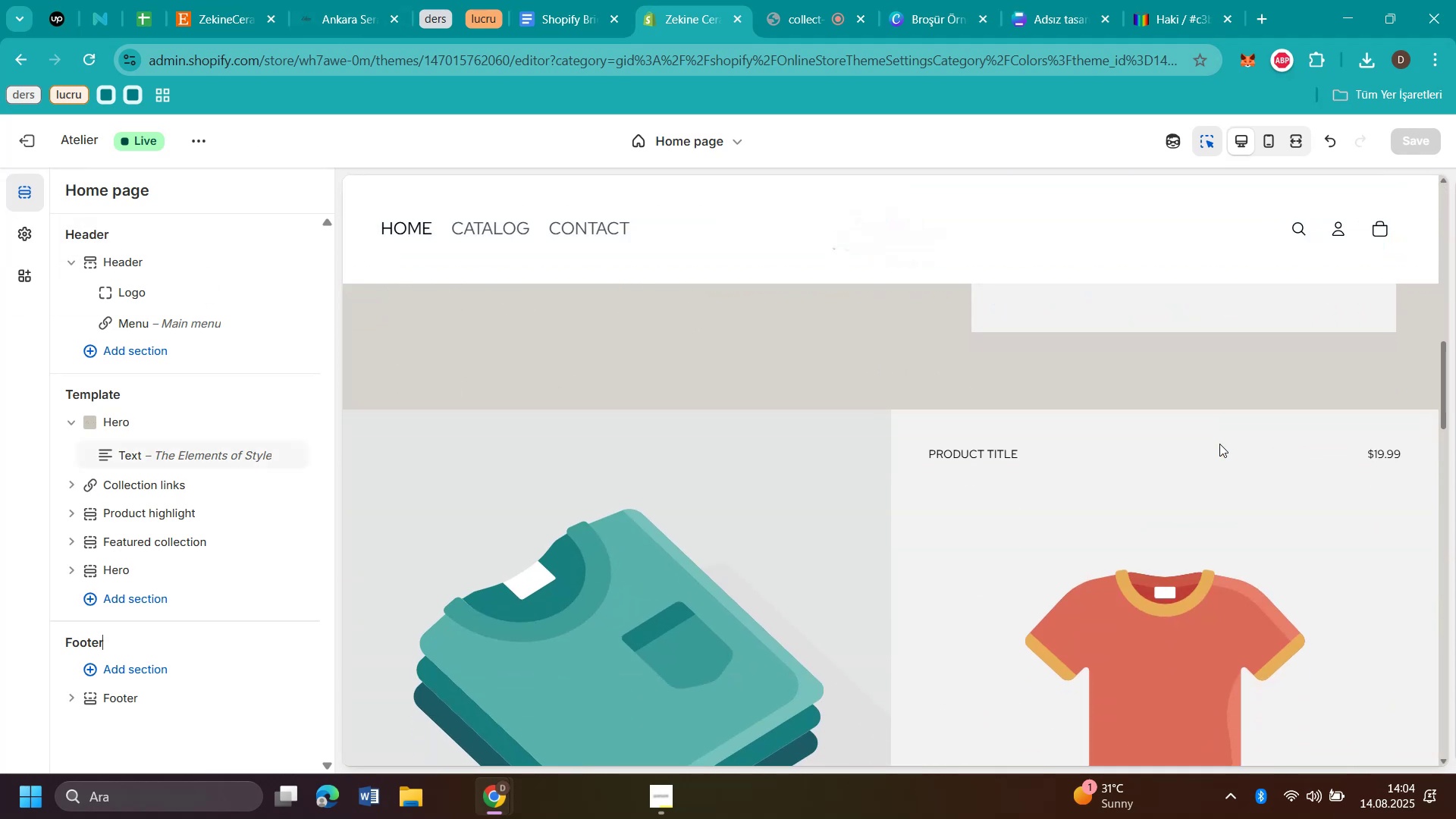 
scroll: coordinate [1216, 438], scroll_direction: up, amount: 16.0
 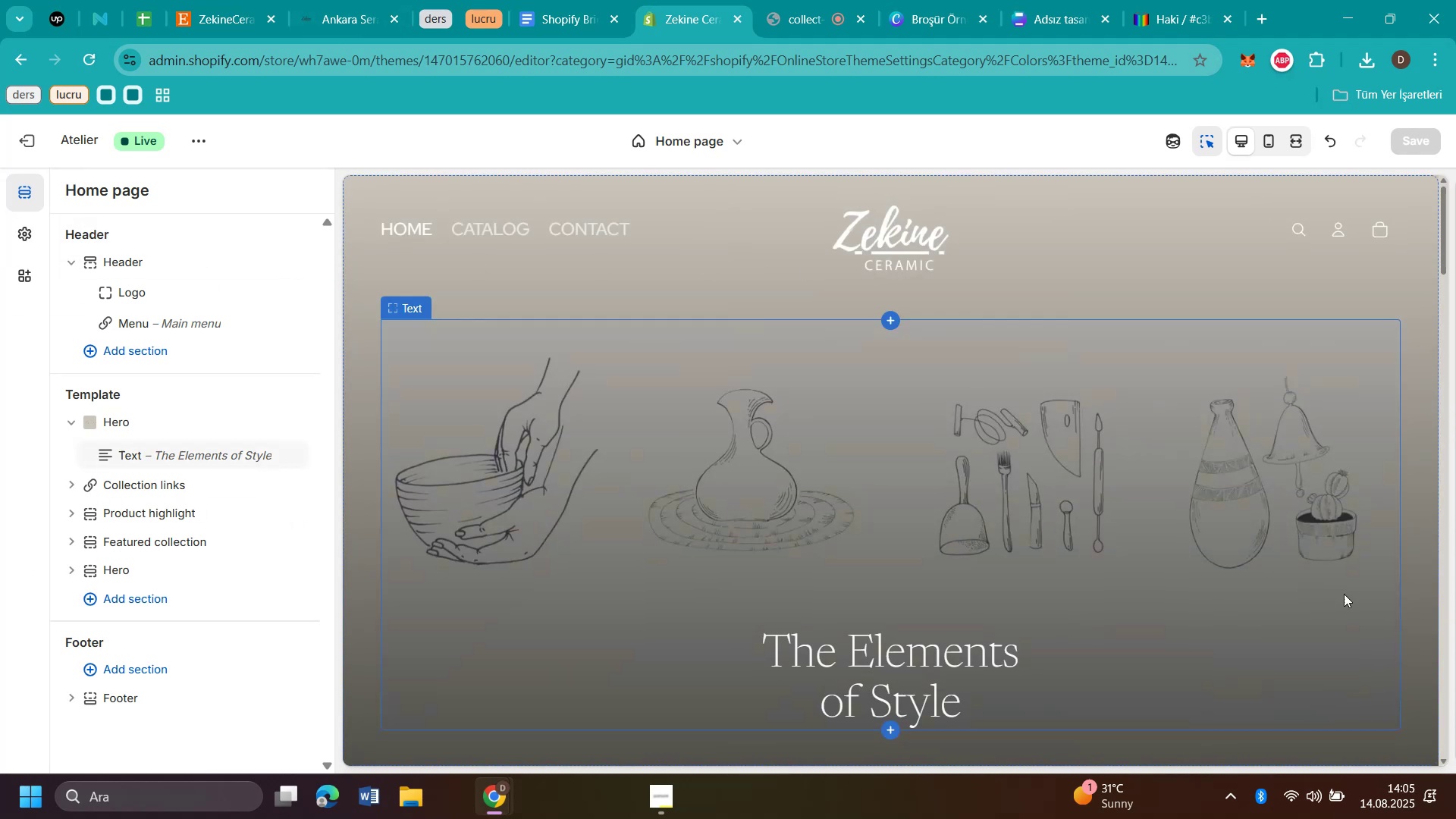 
scroll: coordinate [1317, 473], scroll_direction: down, amount: 32.0
 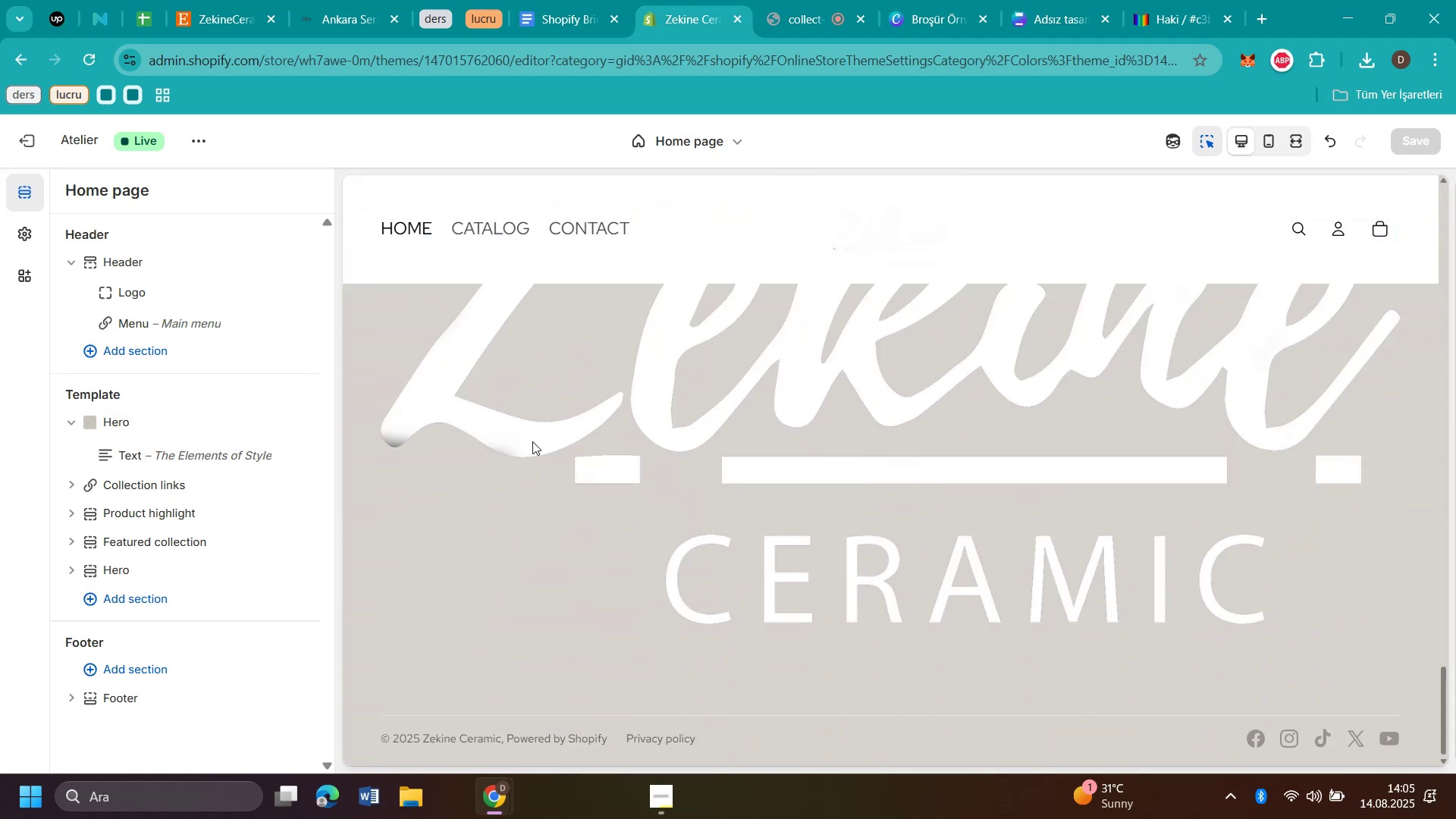 
left_click([488, 527])
 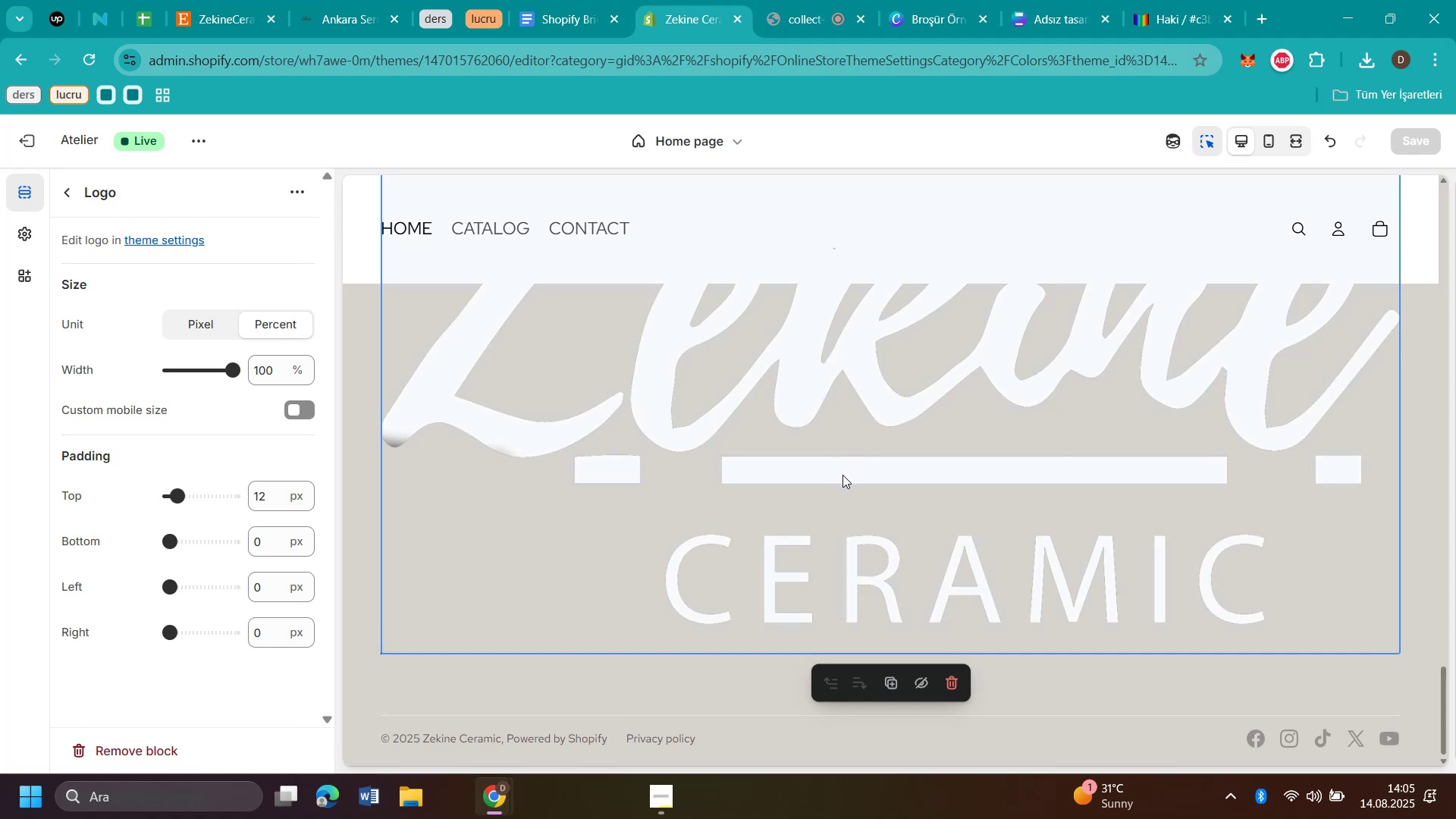 
wait(11.39)
 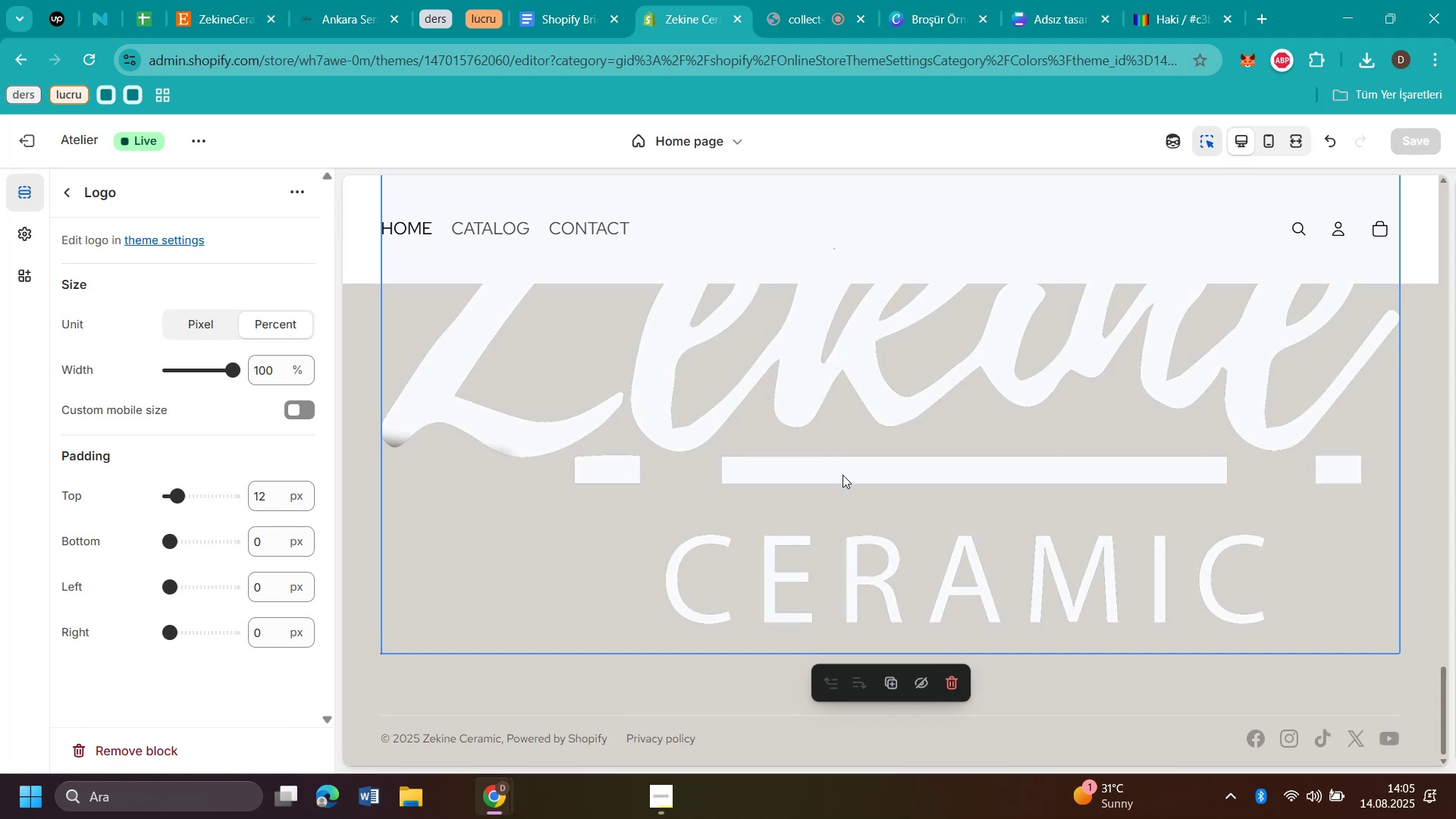 
left_click([485, 679])
 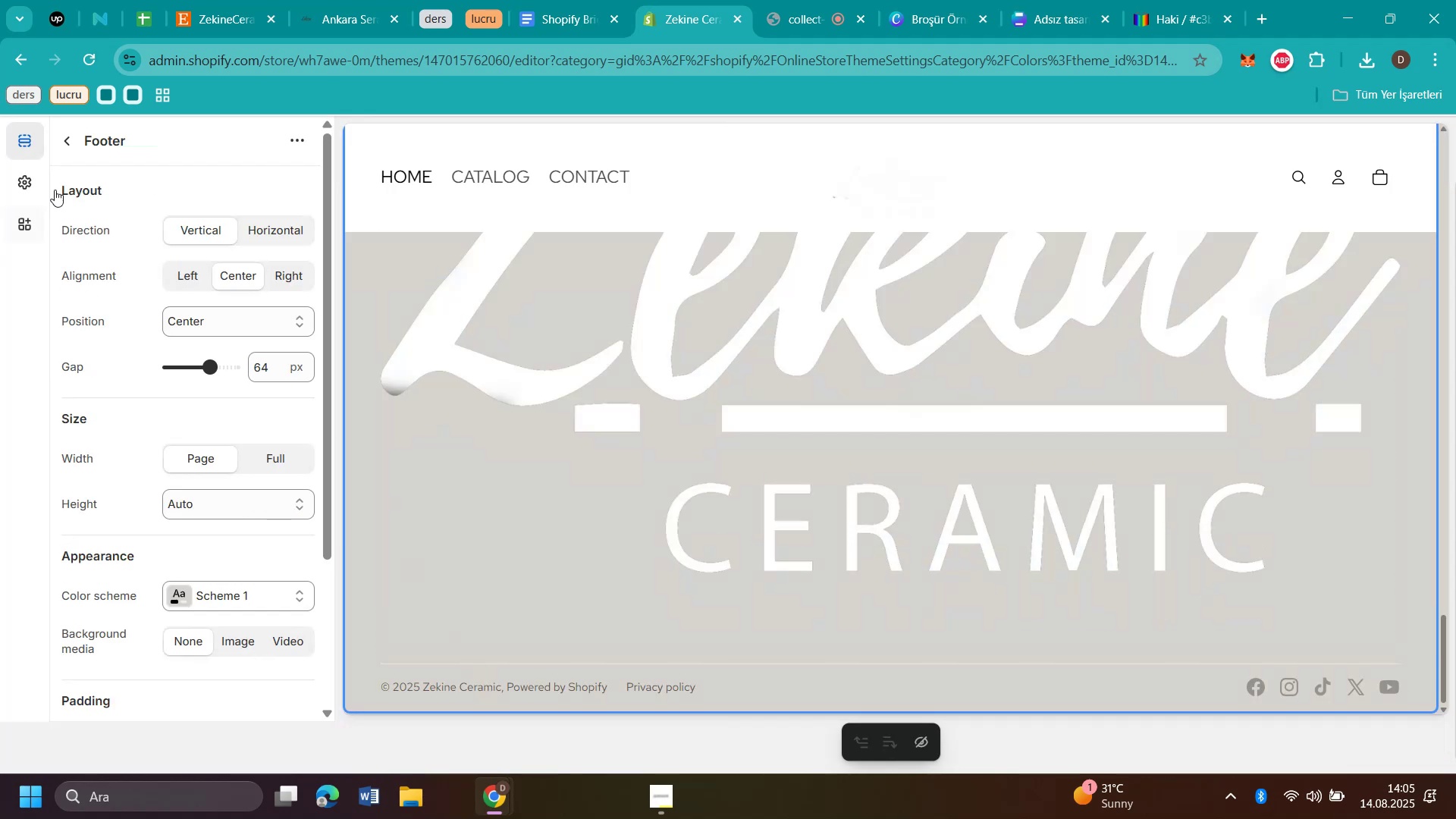 
left_click([63, 132])
 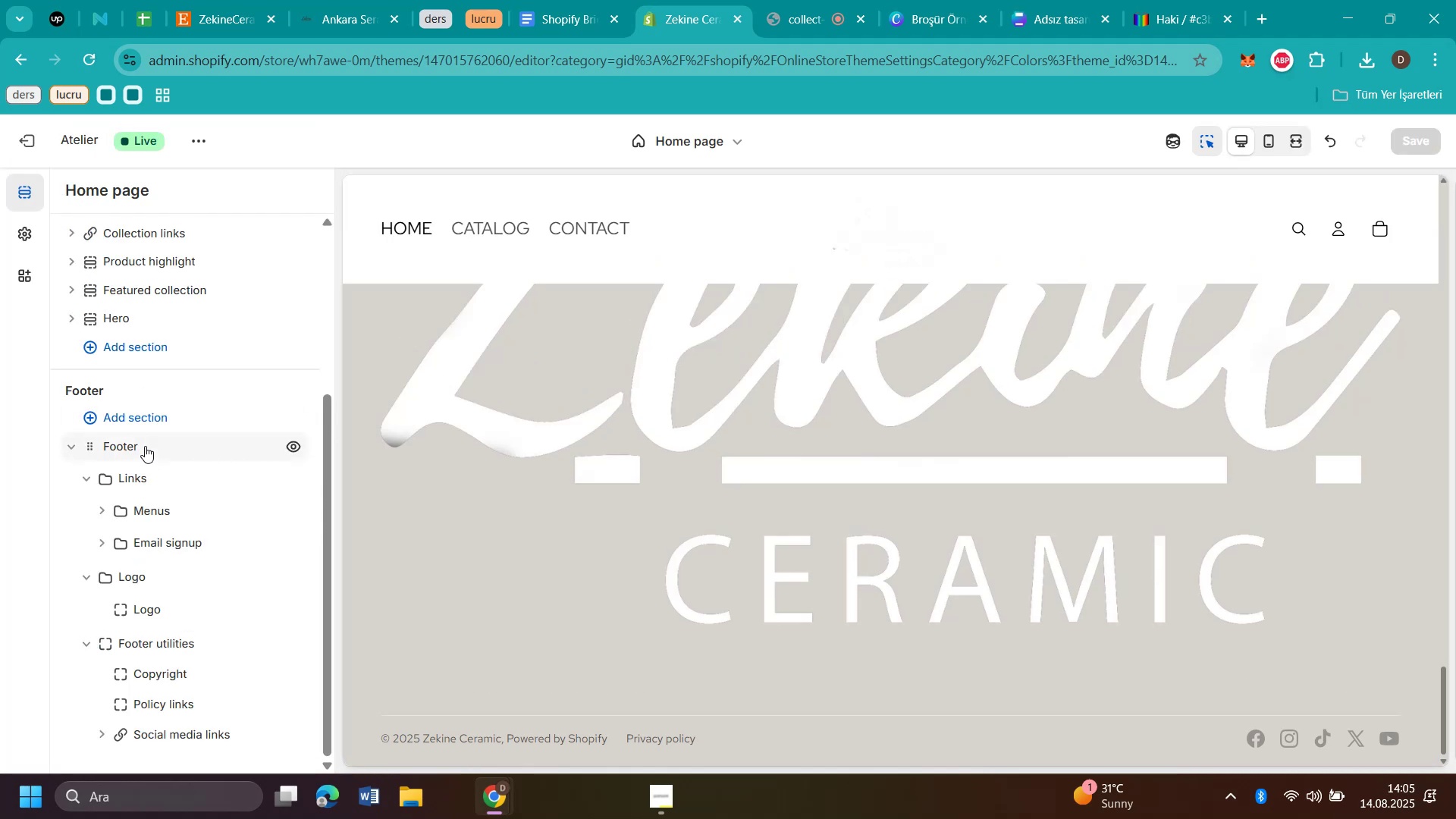 
wait(5.65)
 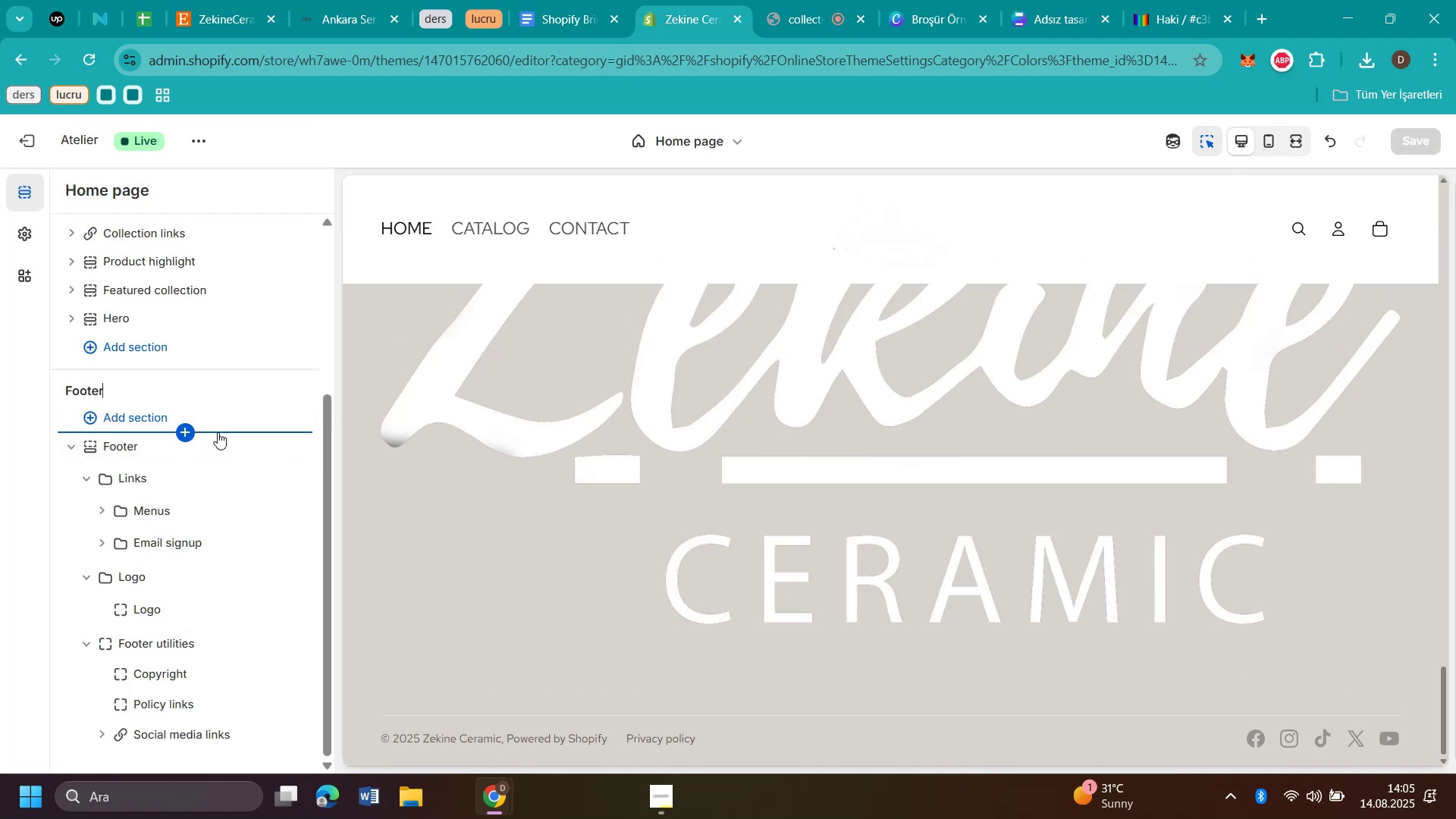 
scroll: coordinate [194, 613], scroll_direction: down, amount: 5.0
 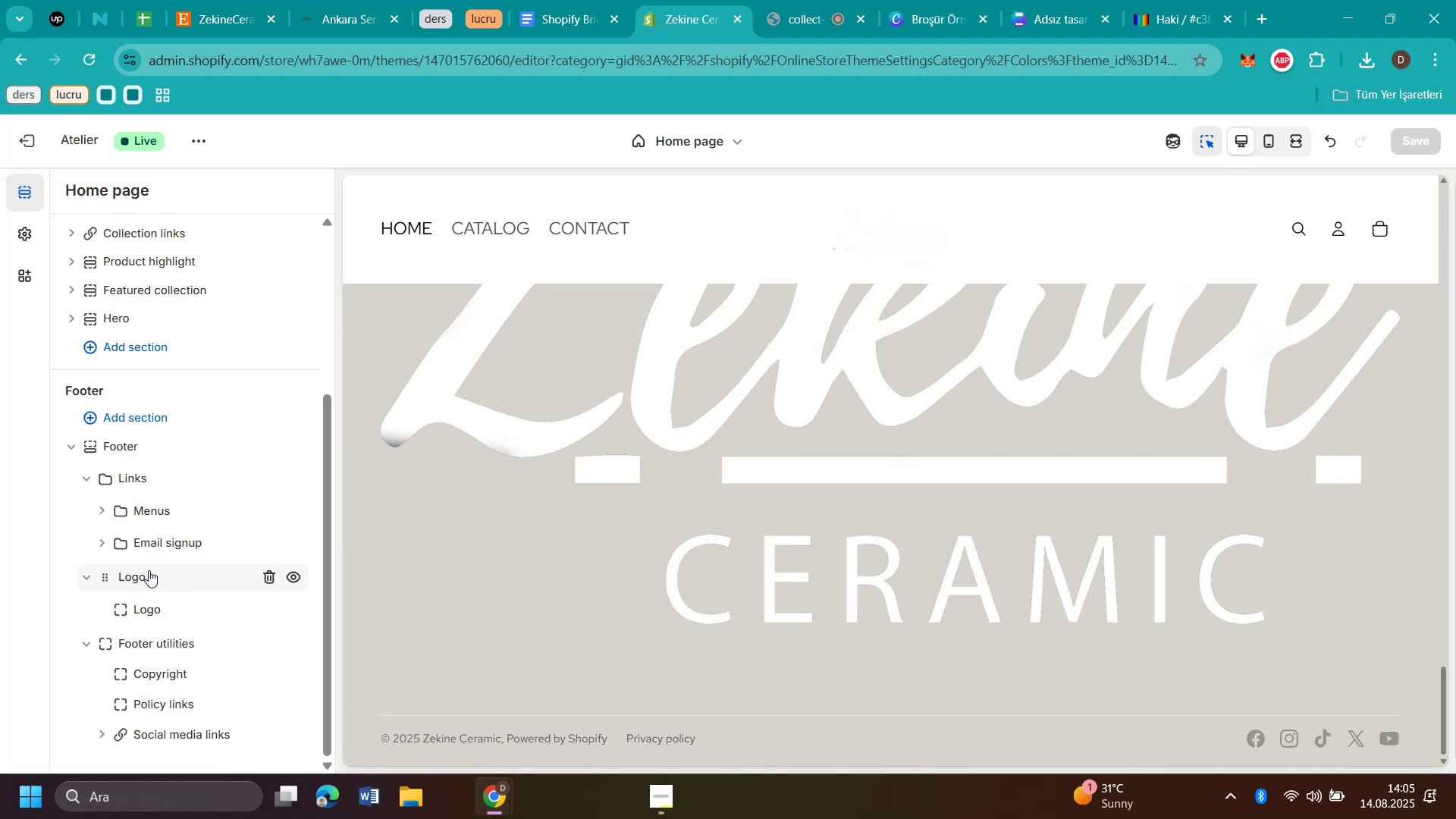 
left_click([149, 570])
 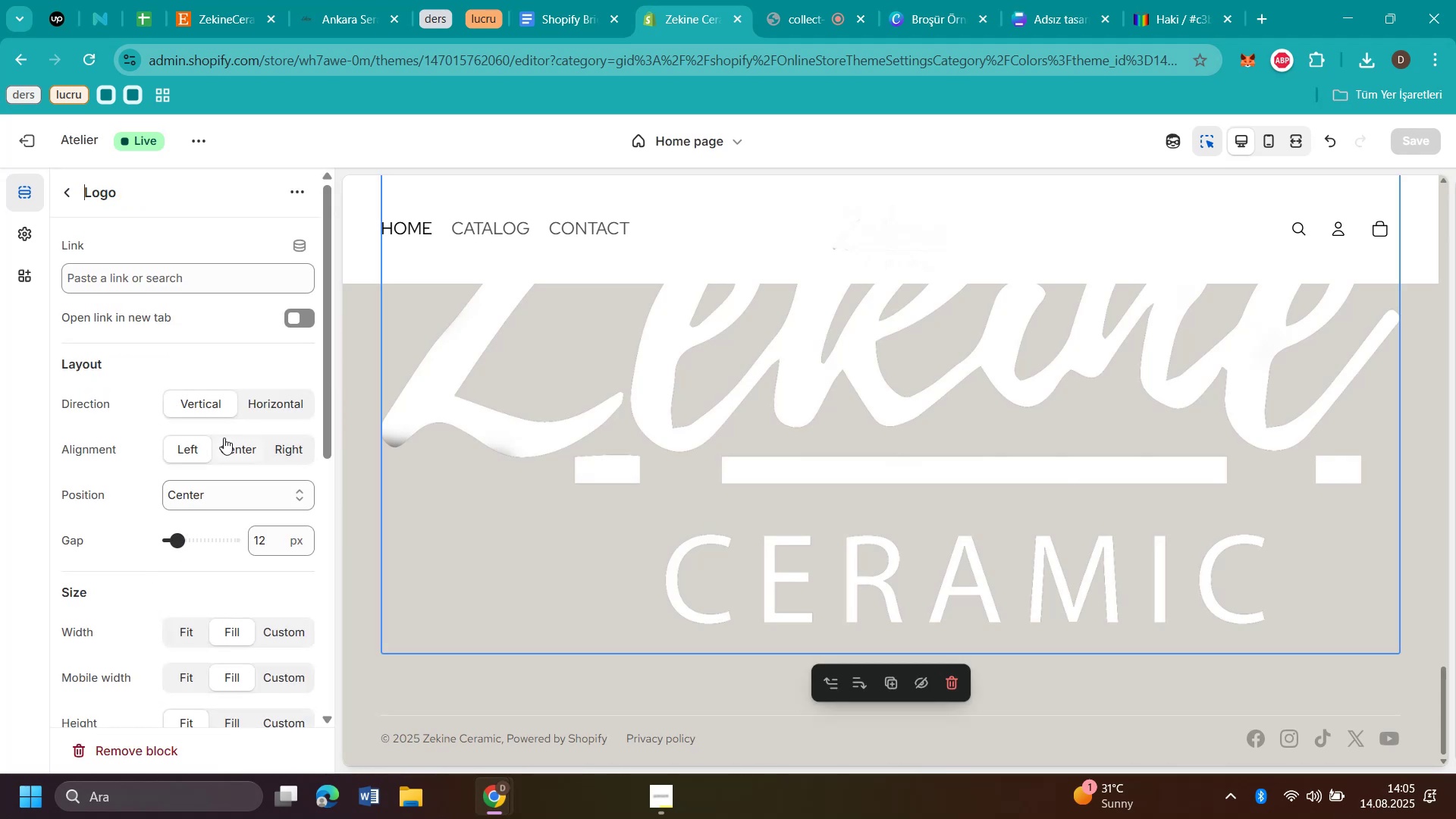 
wait(6.48)
 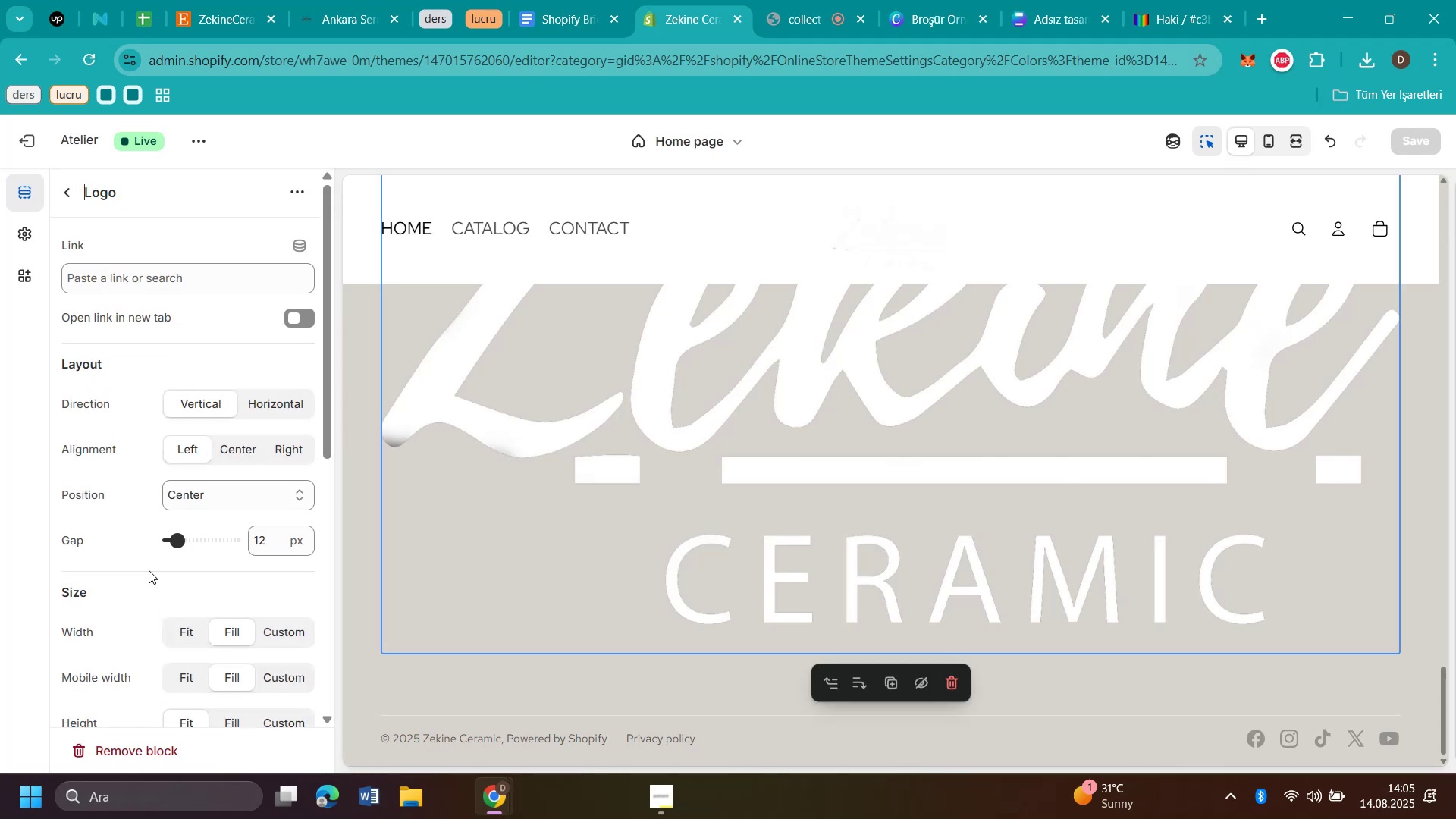 
scroll: coordinate [234, 492], scroll_direction: down, amount: 6.0
 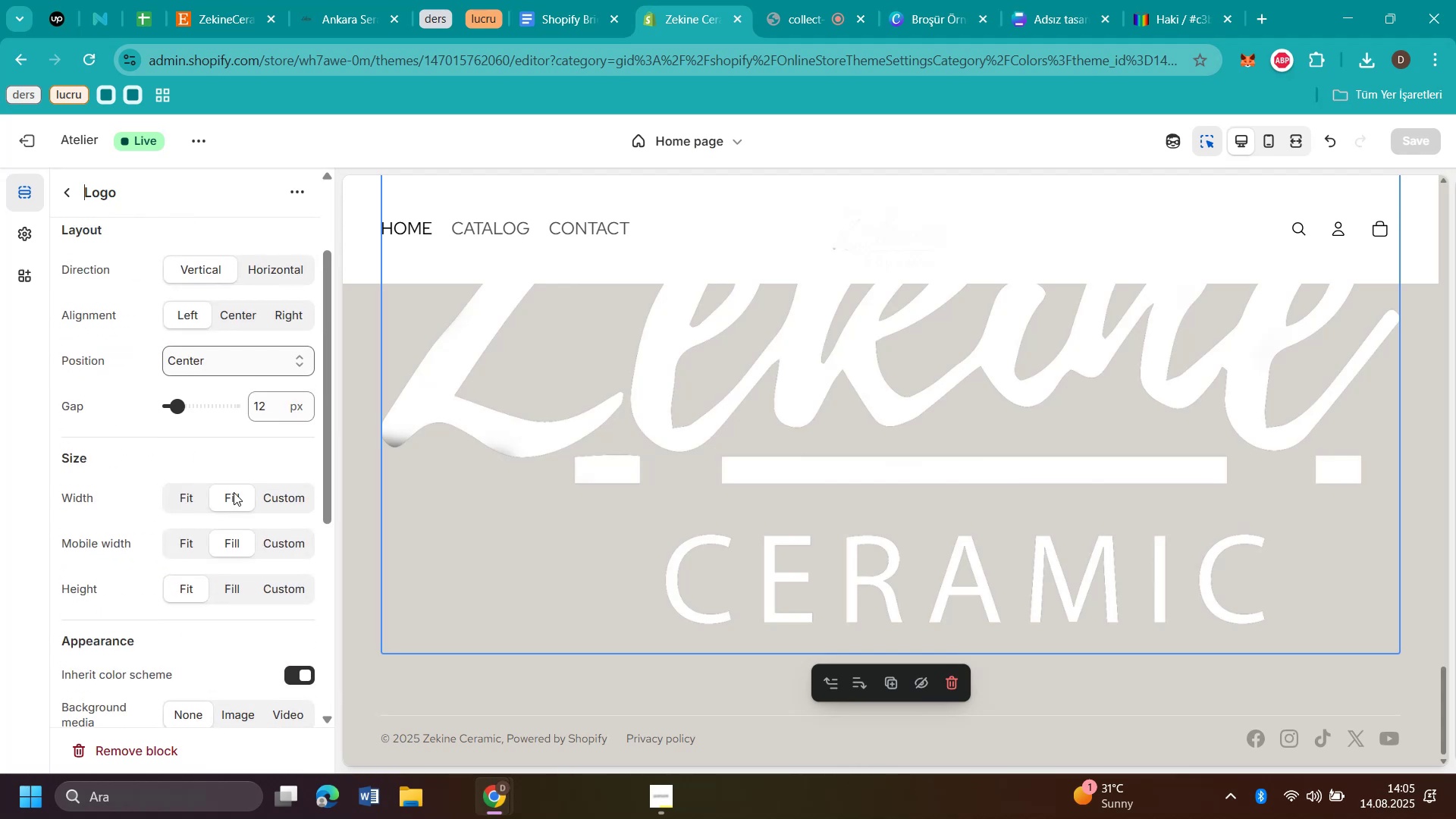 
scroll: coordinate [234, 492], scroll_direction: up, amount: 3.0
 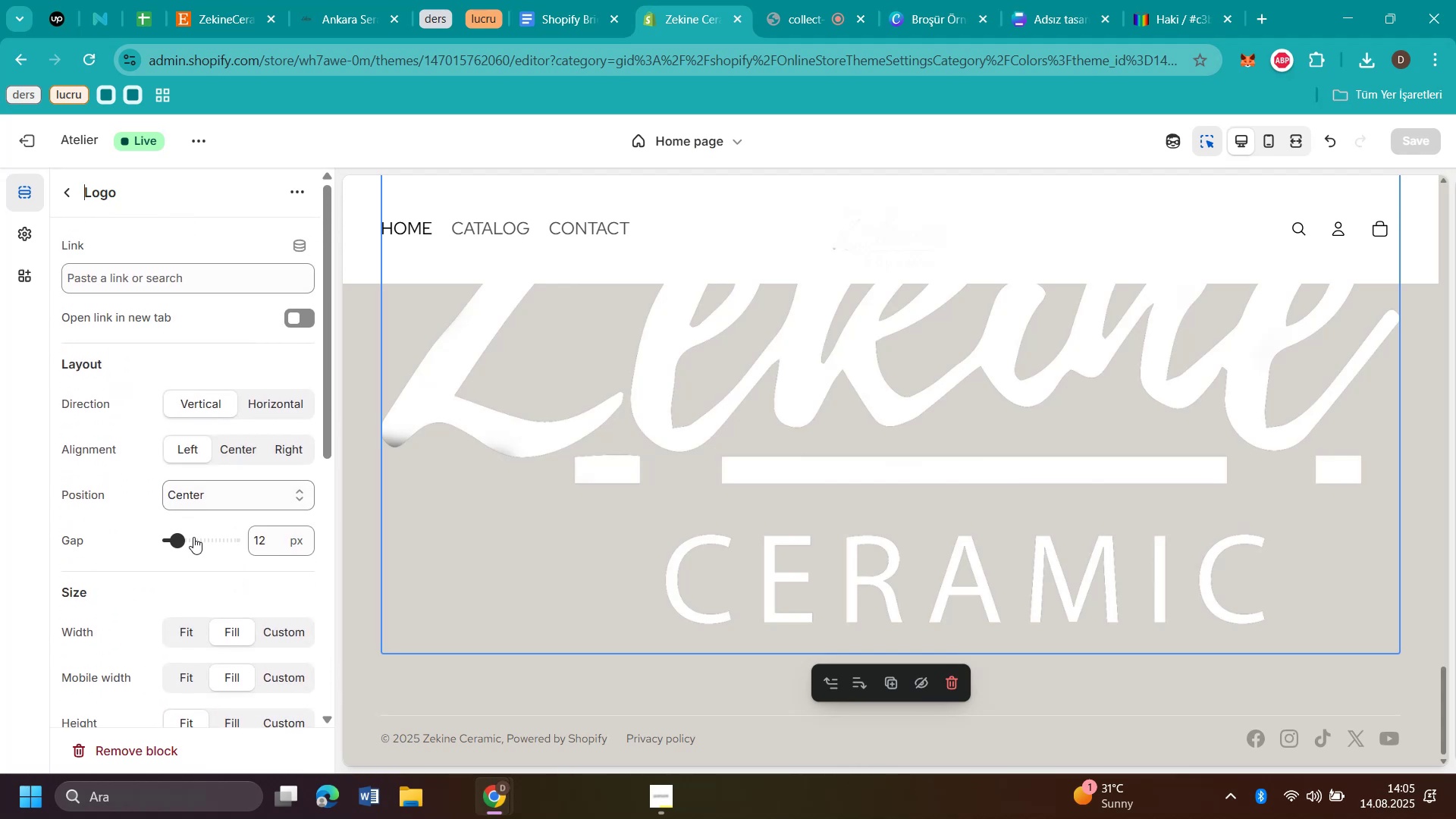 
left_click_drag(start_coordinate=[174, 535], to_coordinate=[131, 543])
 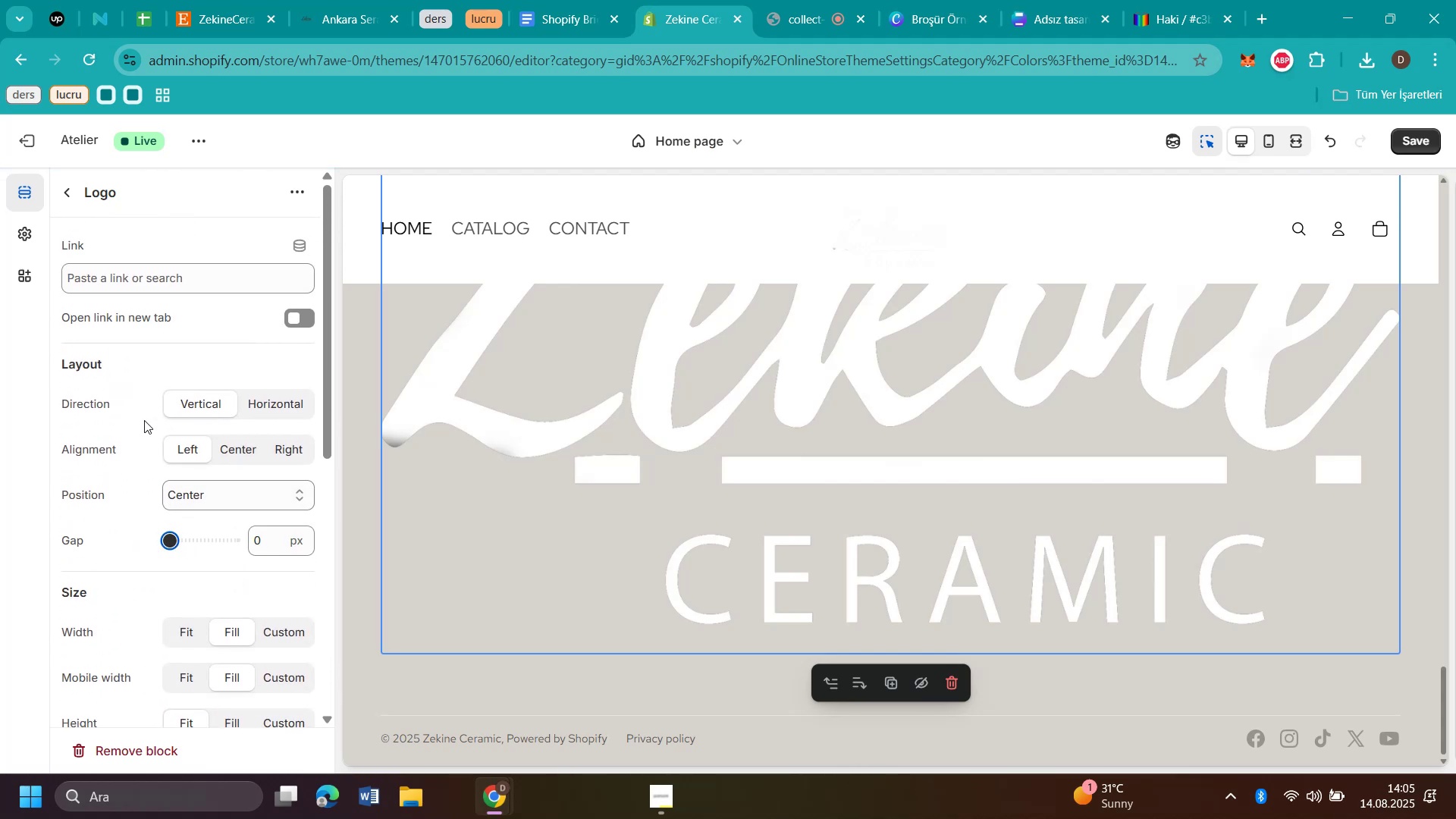 
left_click([249, 413])
 